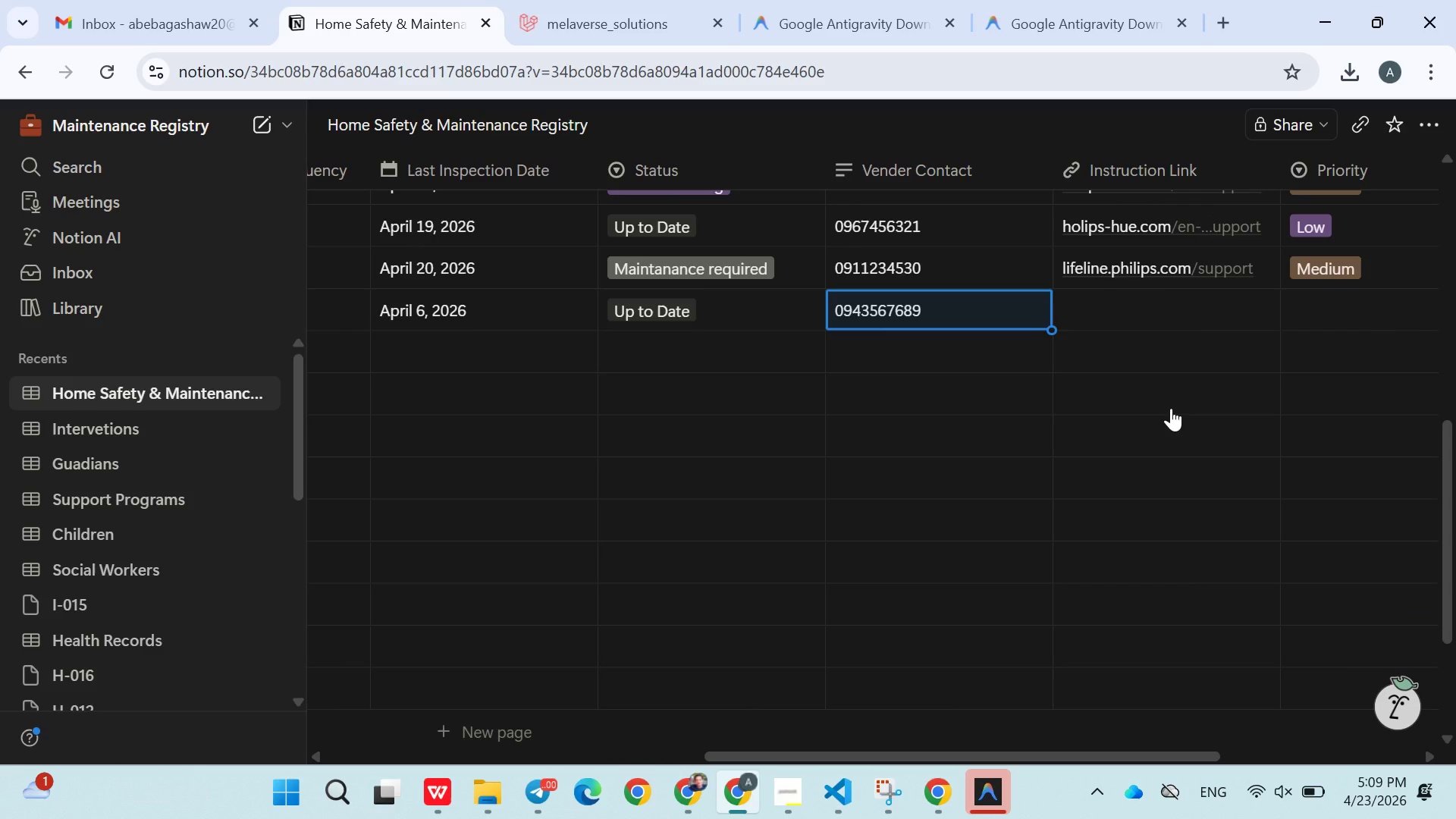 
wait(6.48)
 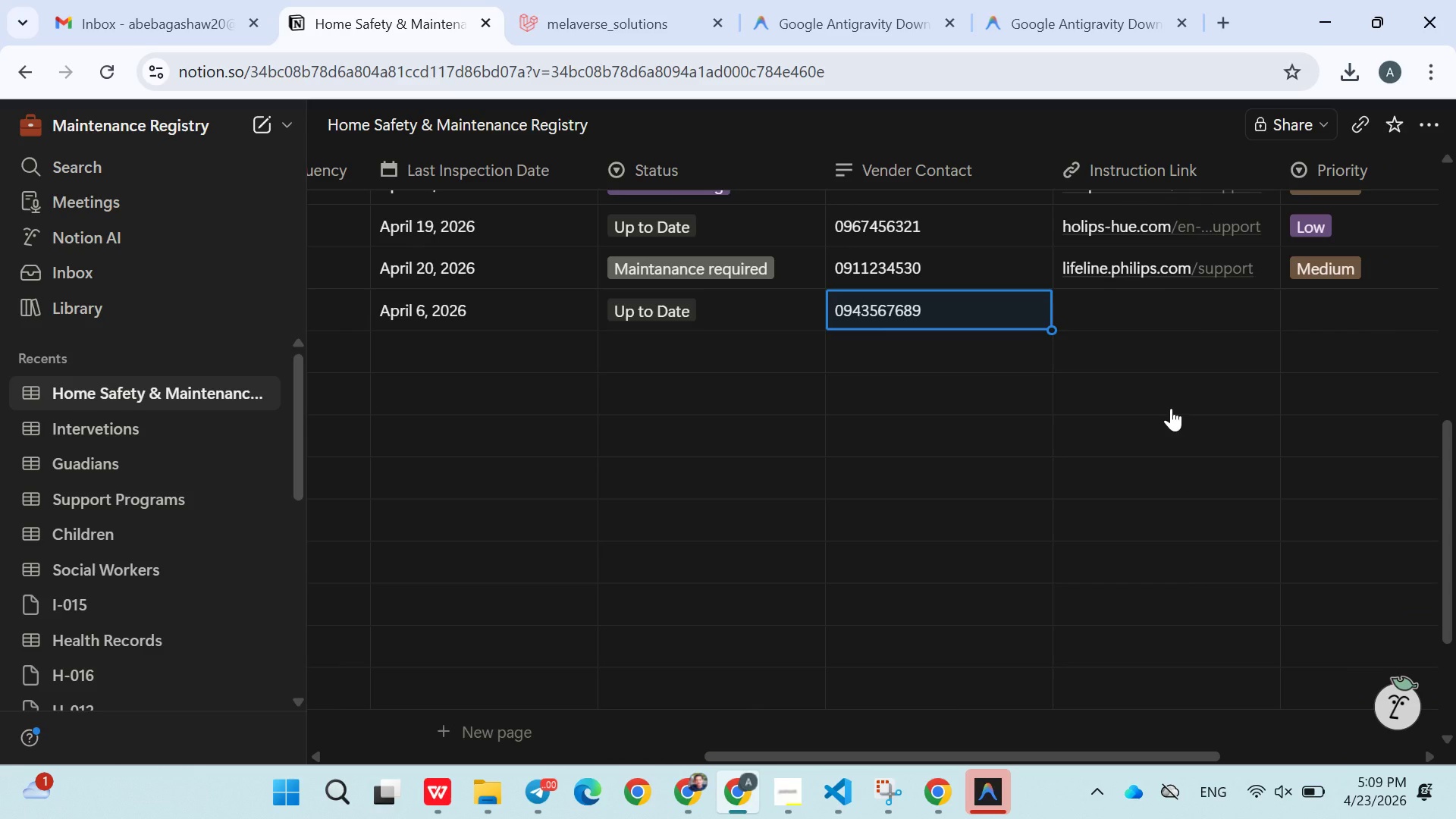 
left_click([1117, 318])
 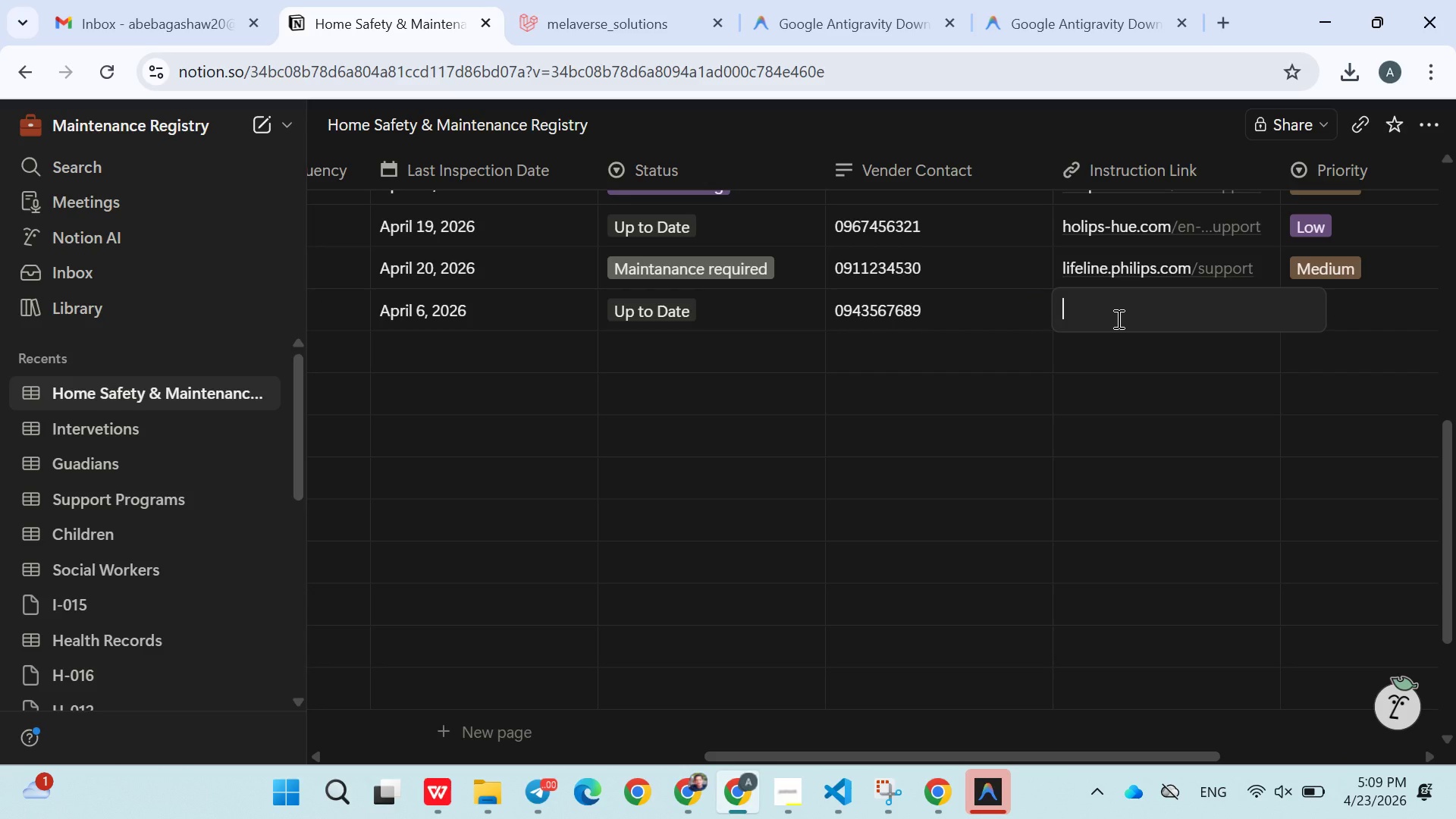 
type(https://support.google.com/nest)
 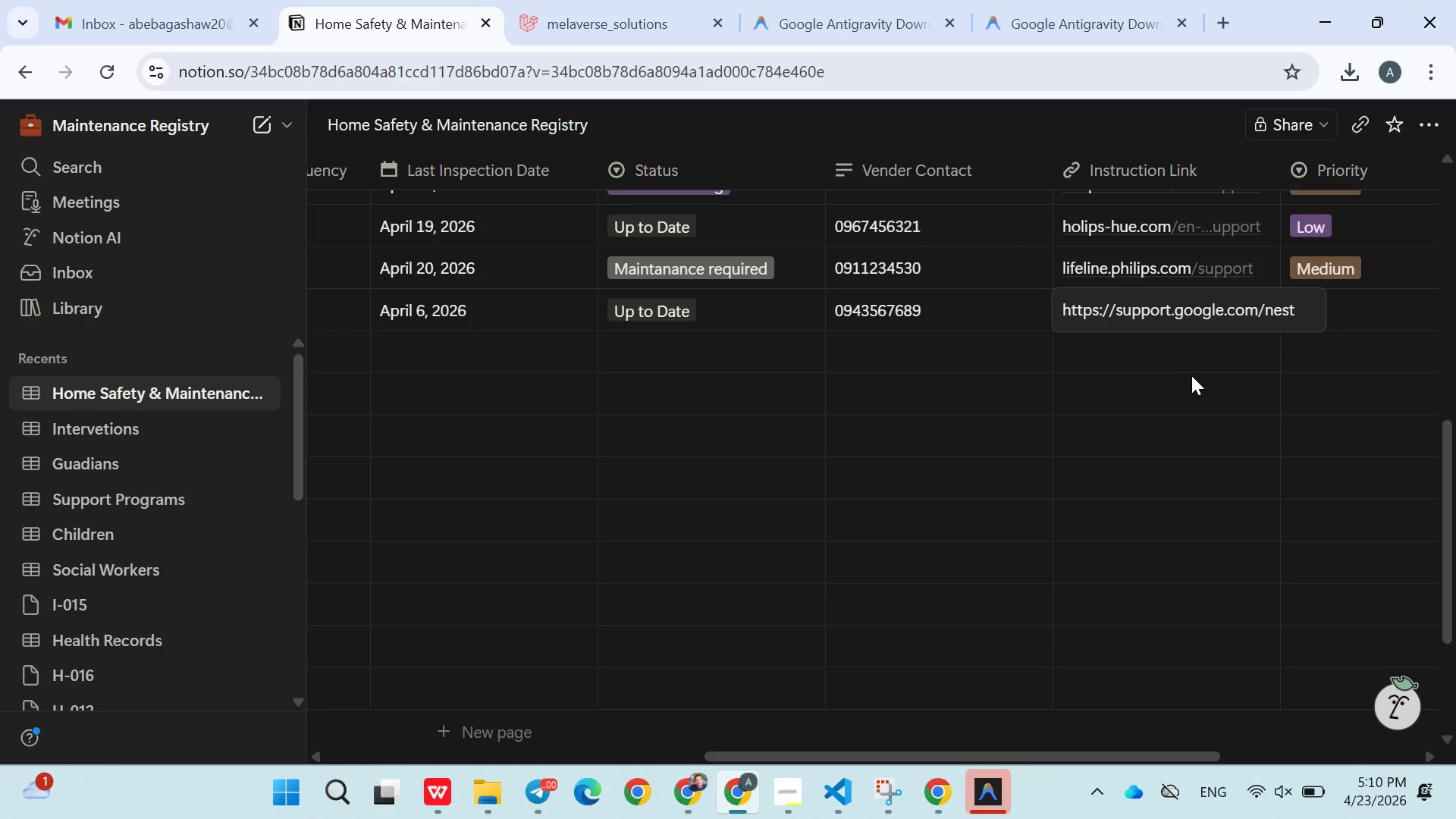 
left_click([1191, 375])
 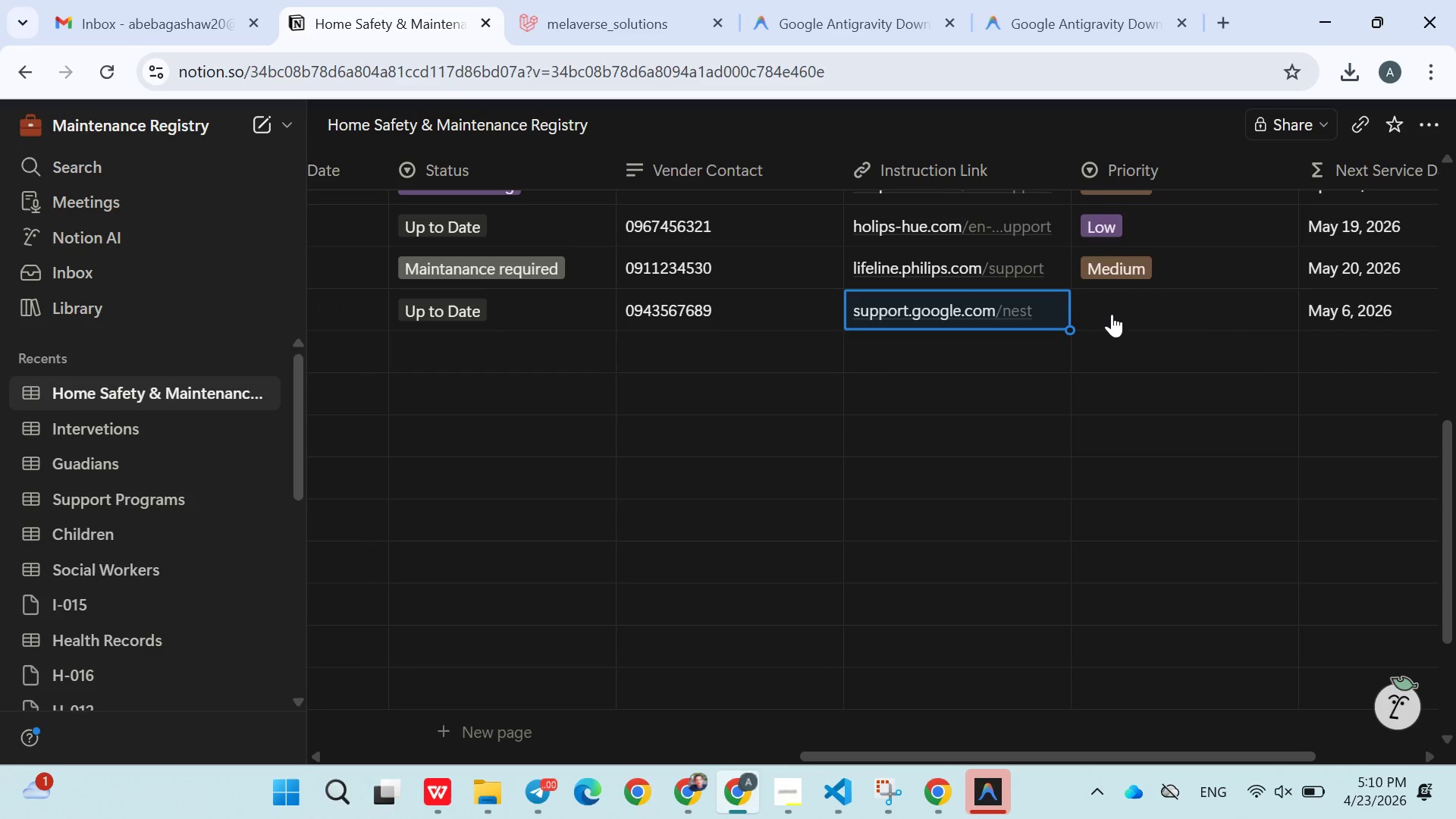 
left_click([1112, 312])
 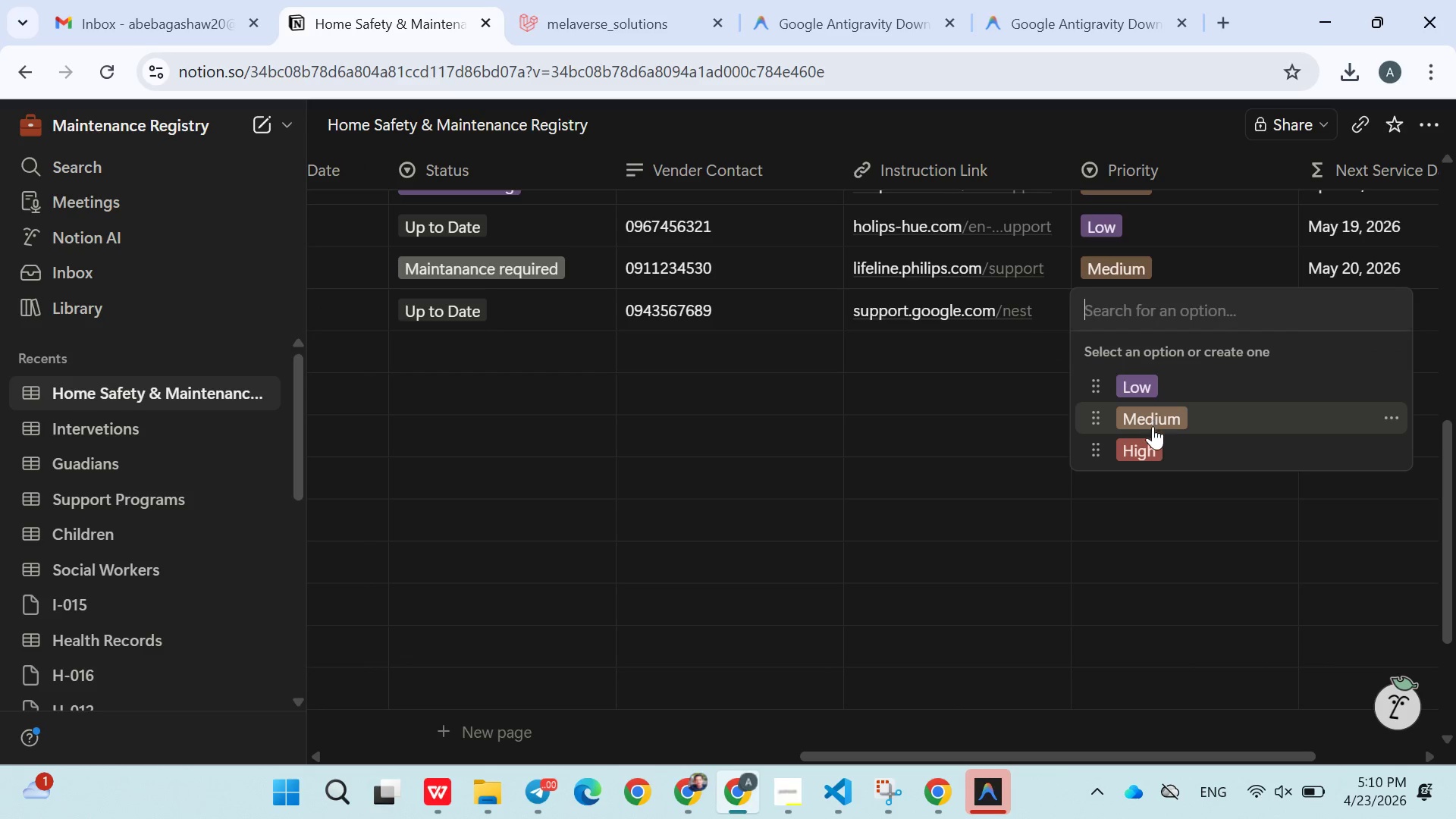 
left_click([1153, 444])
 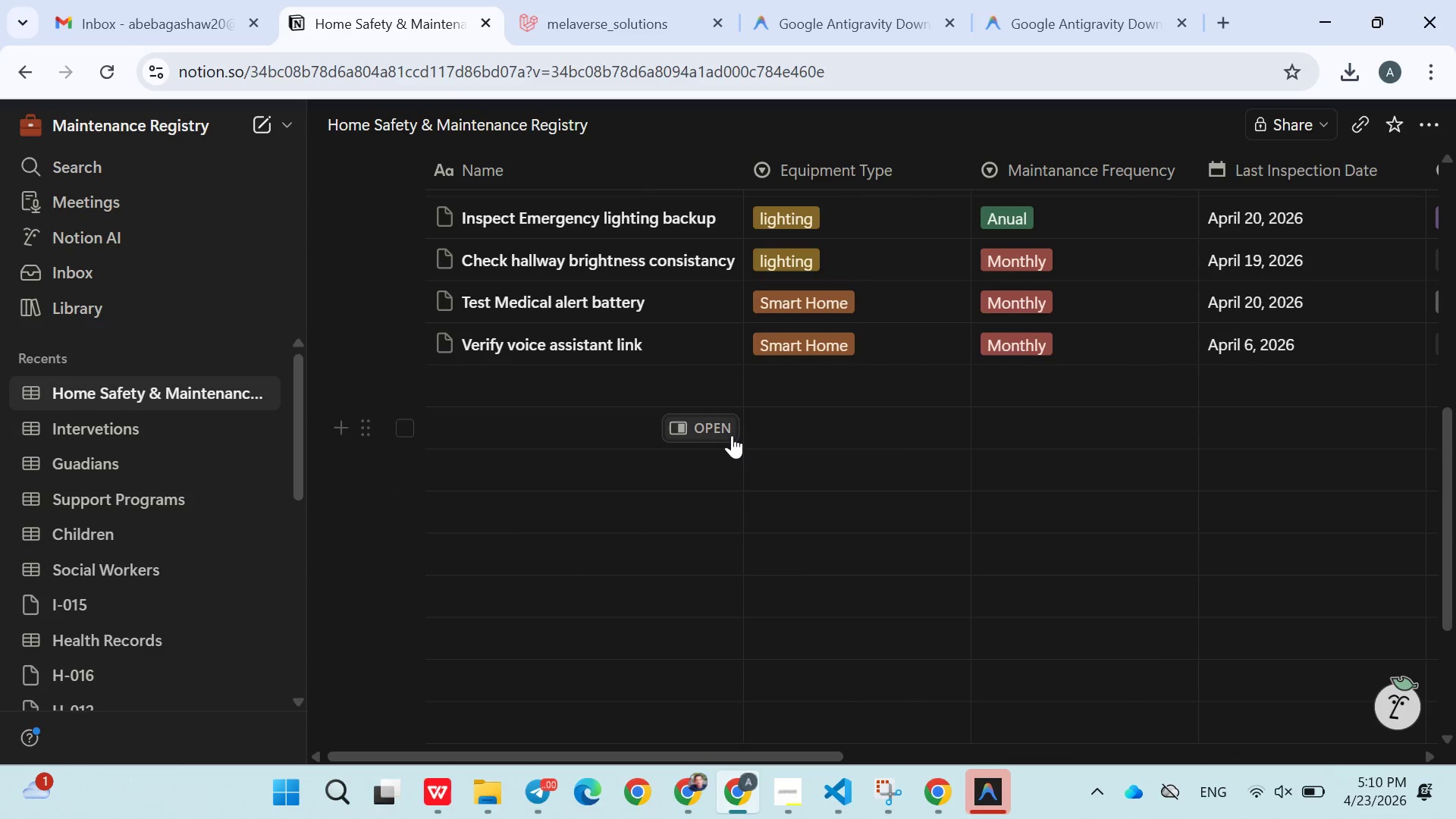 
left_click([541, 367])
 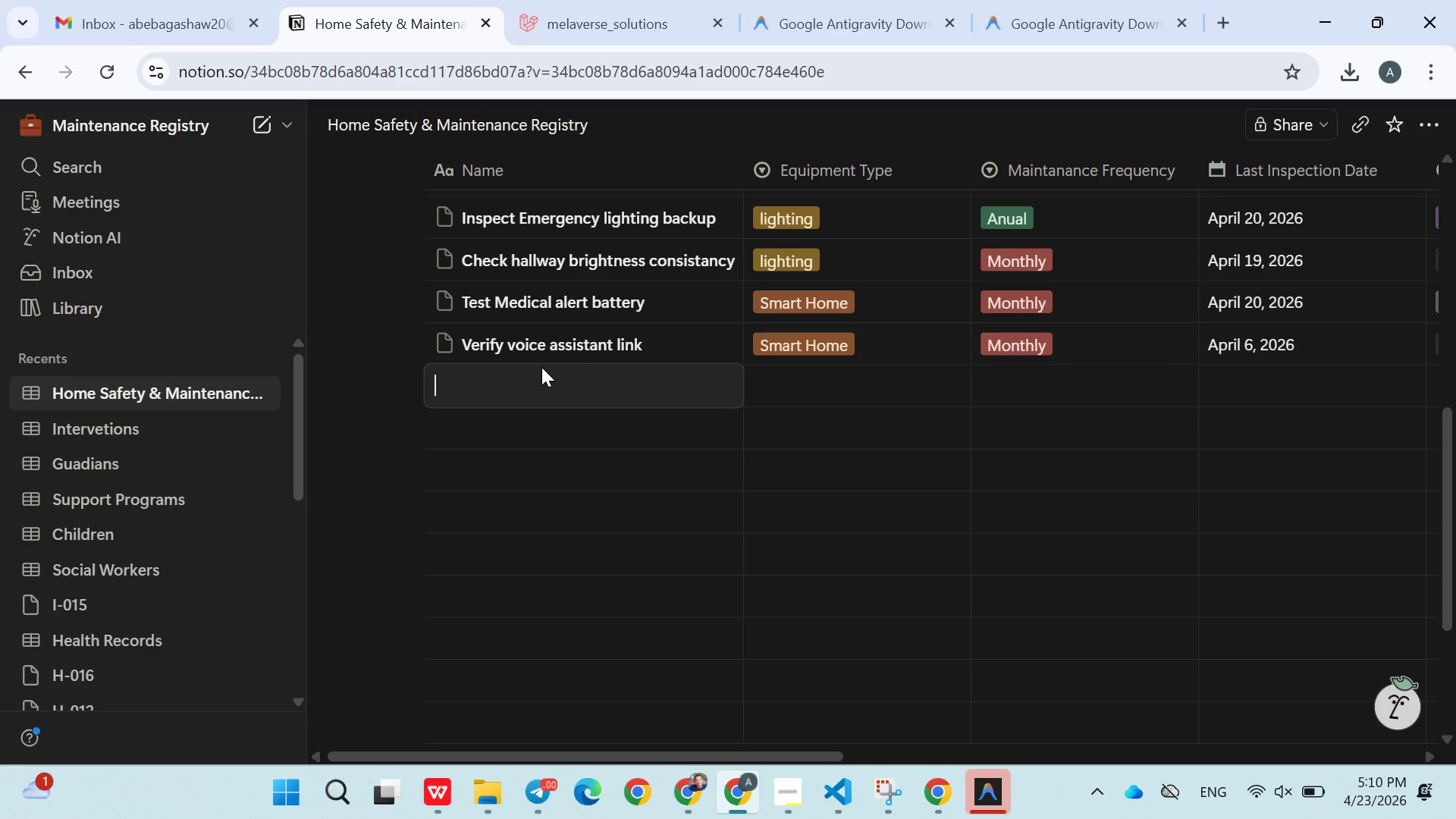 
wait(5.91)
 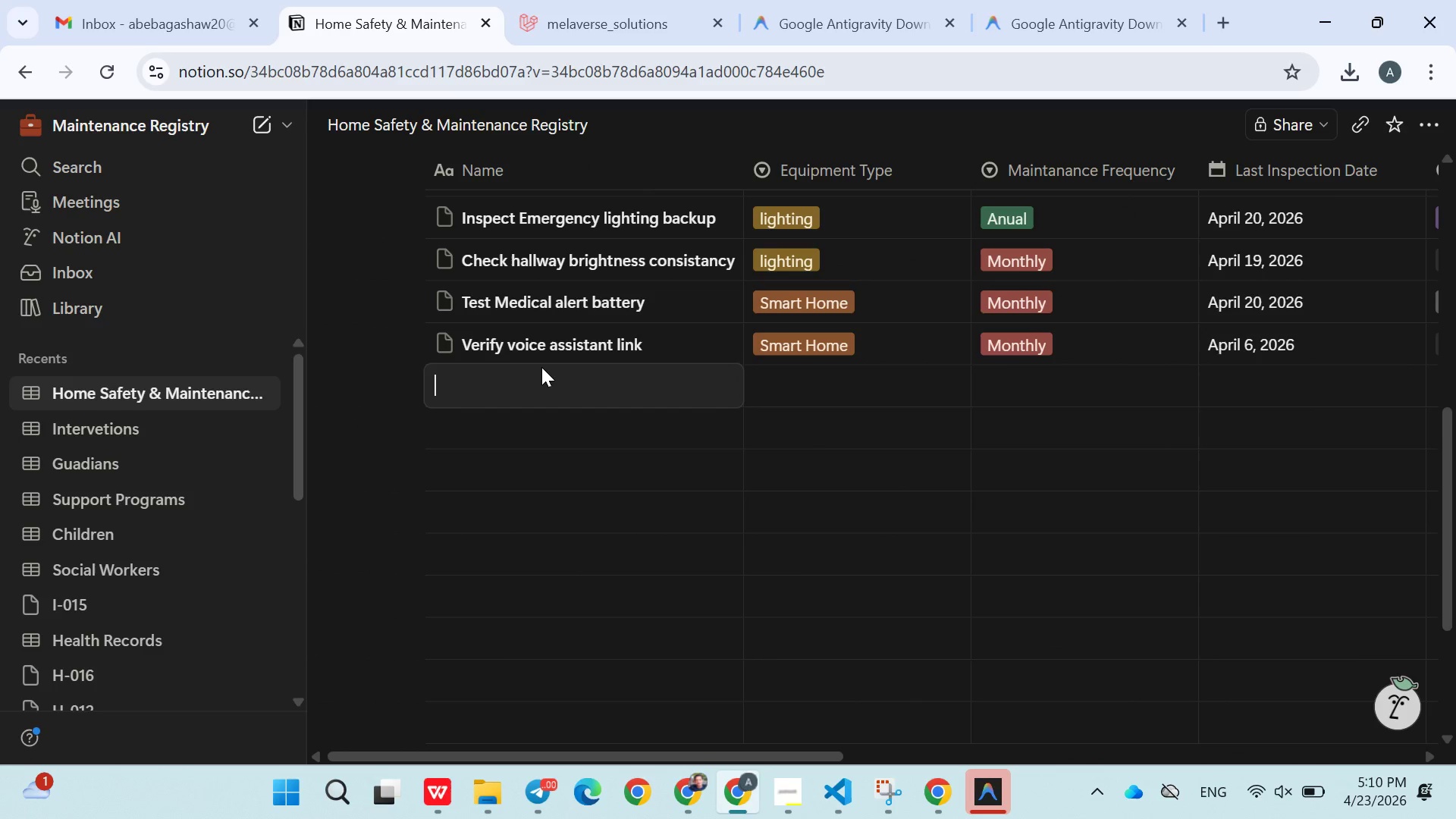 
type(Check all detection)
 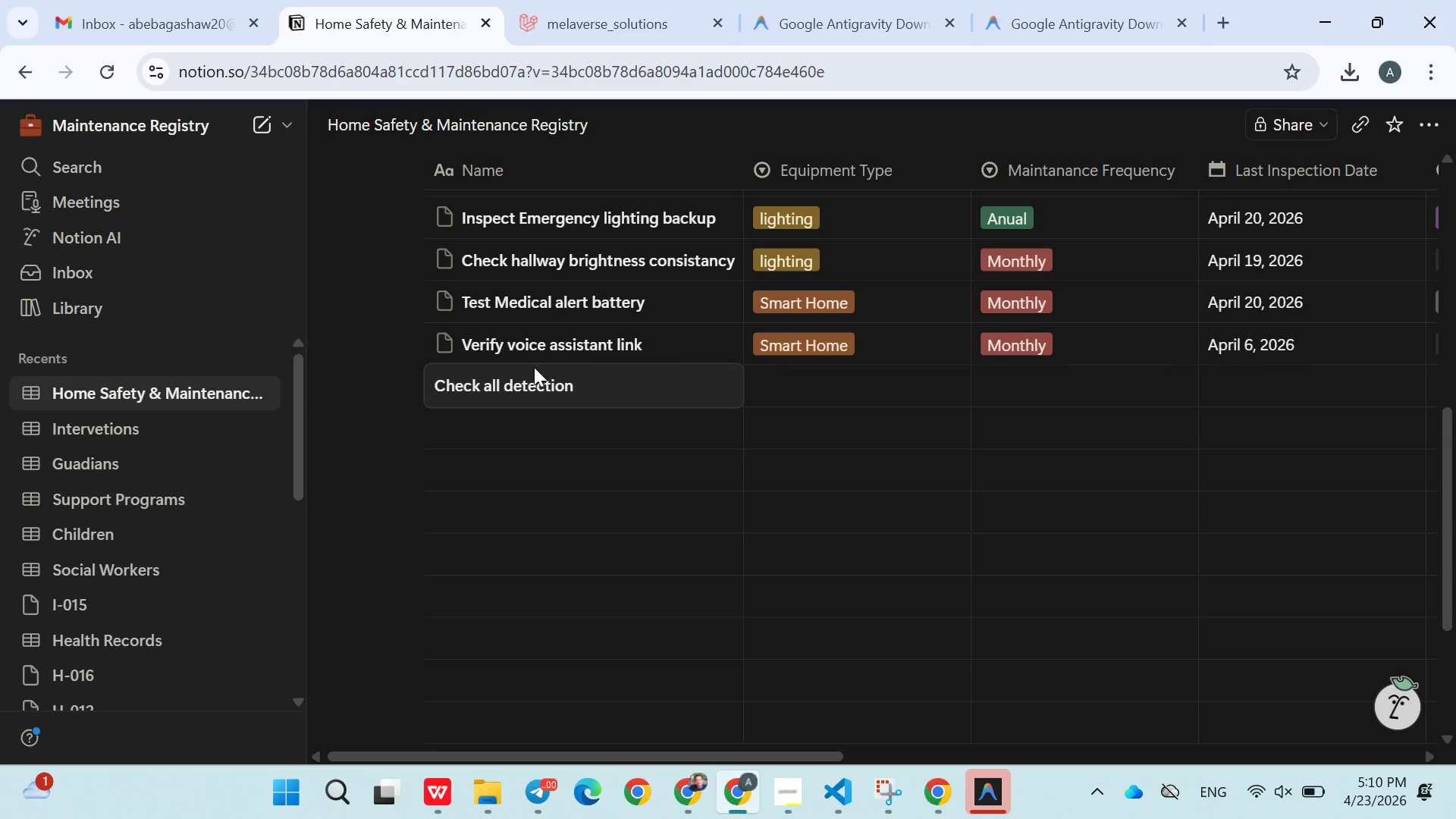 
left_click([493, 384])
 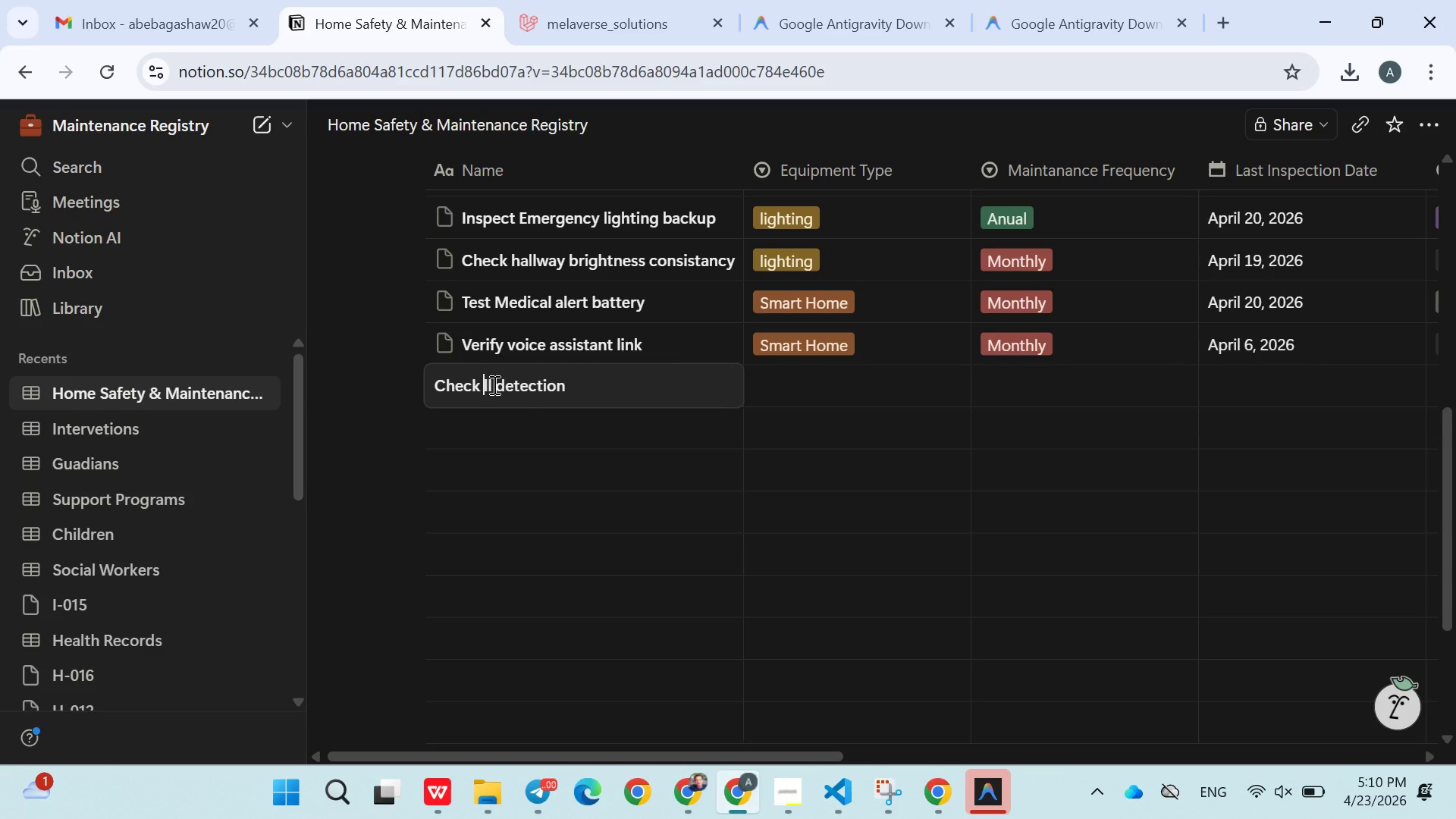 
key(Backspace)
type(af)
 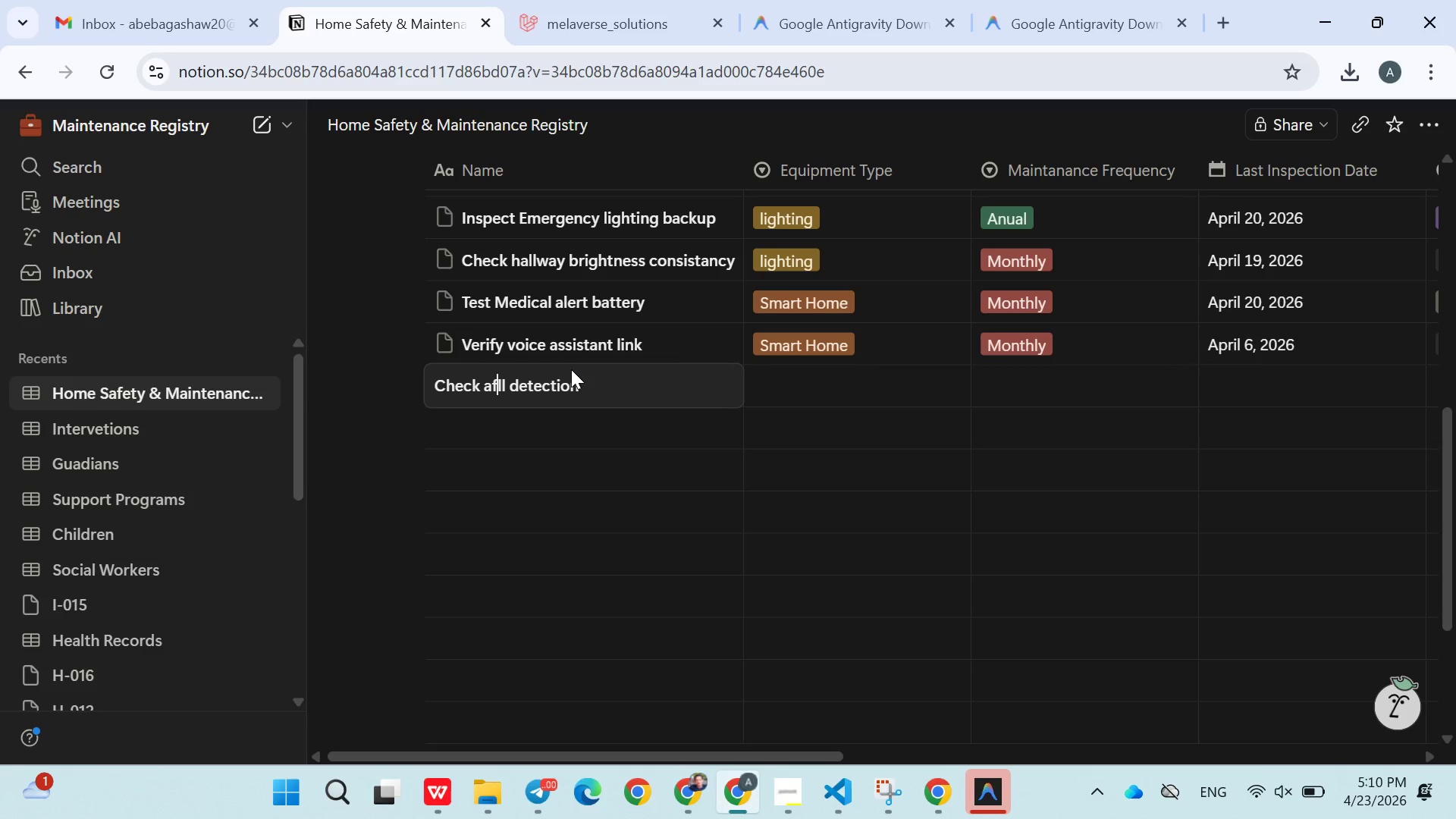 
key(Backspace)
key(Backspace)
type(fa)
 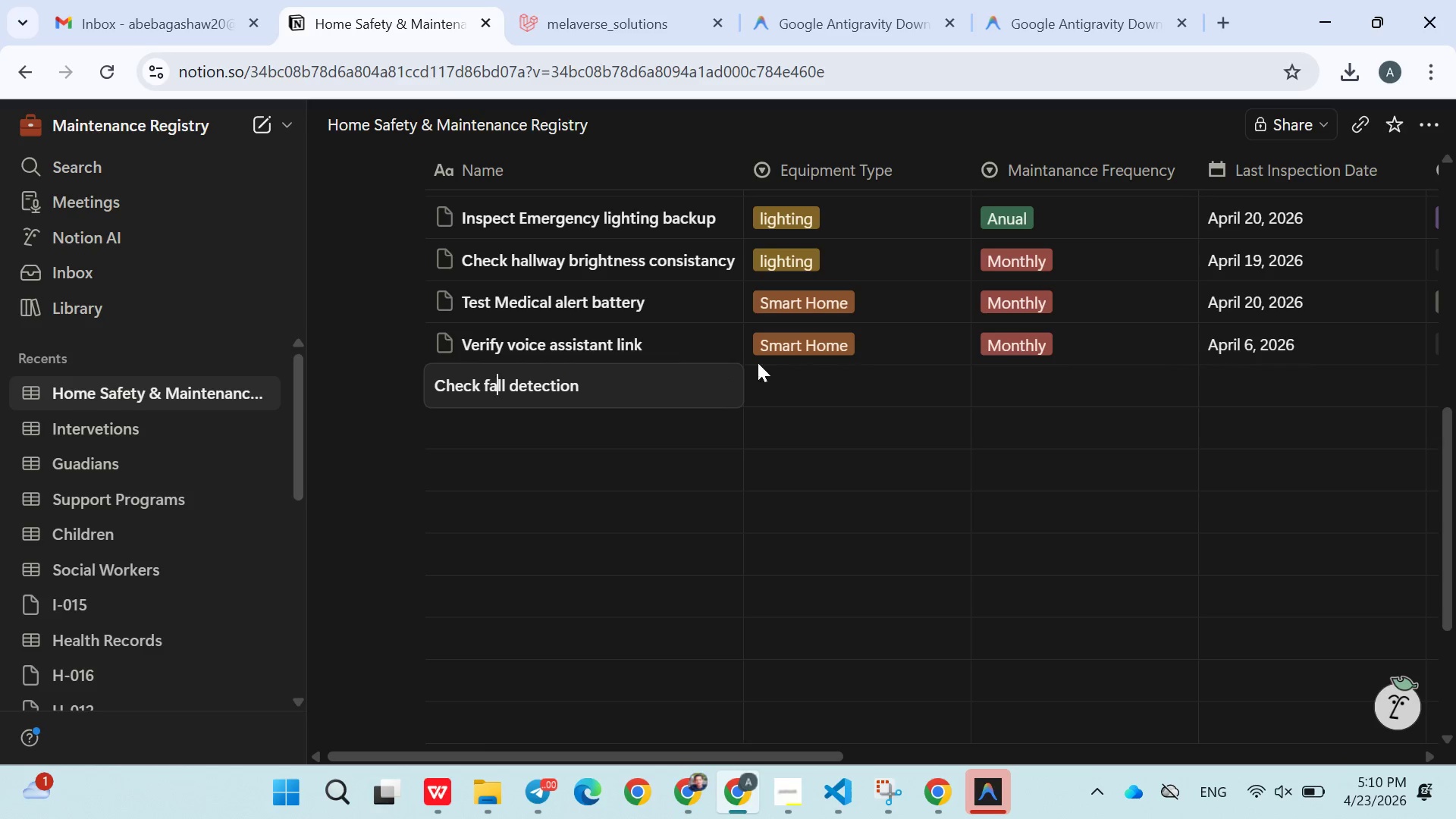 
left_click([780, 366])
 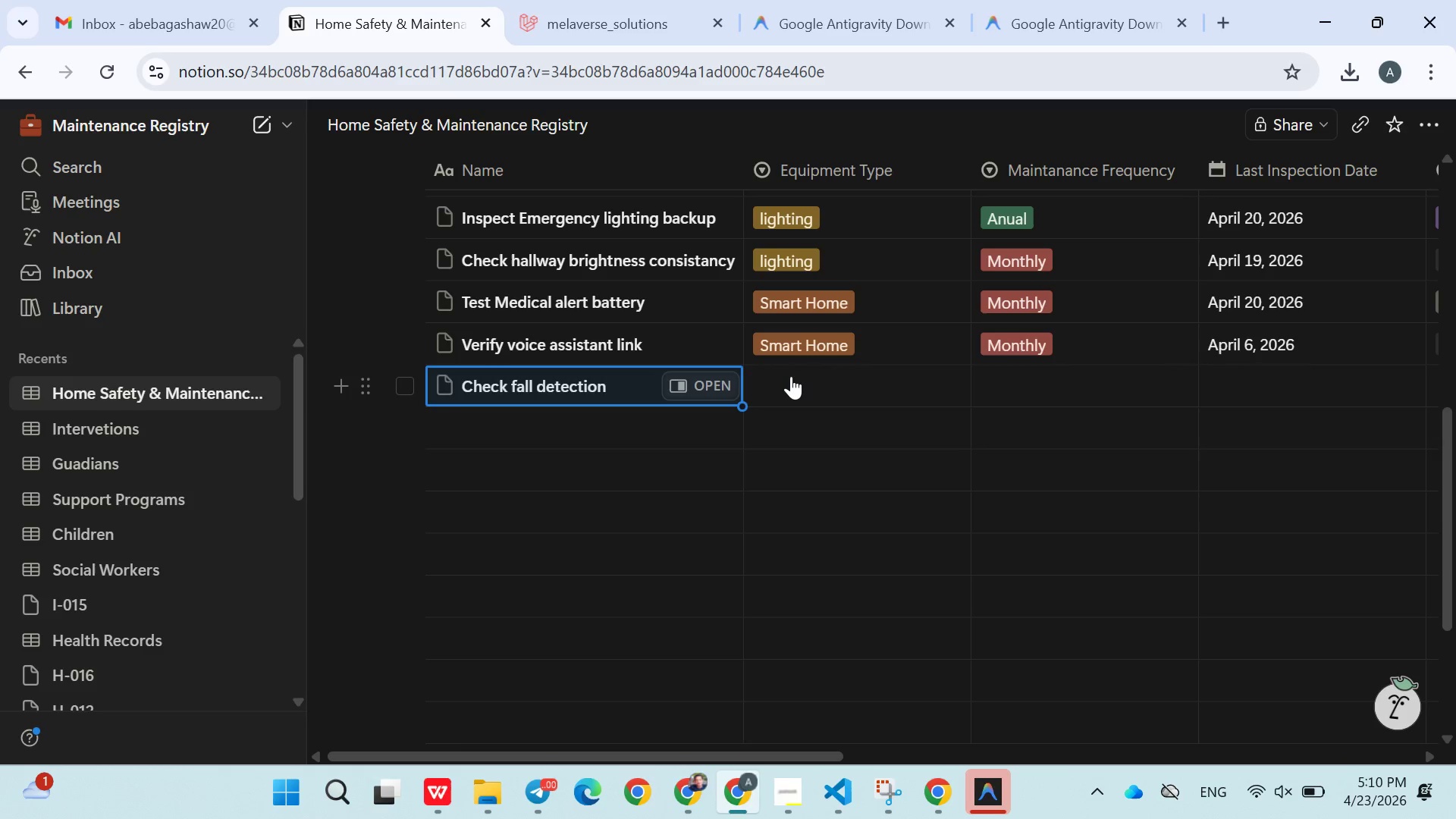 
left_click([792, 381])
 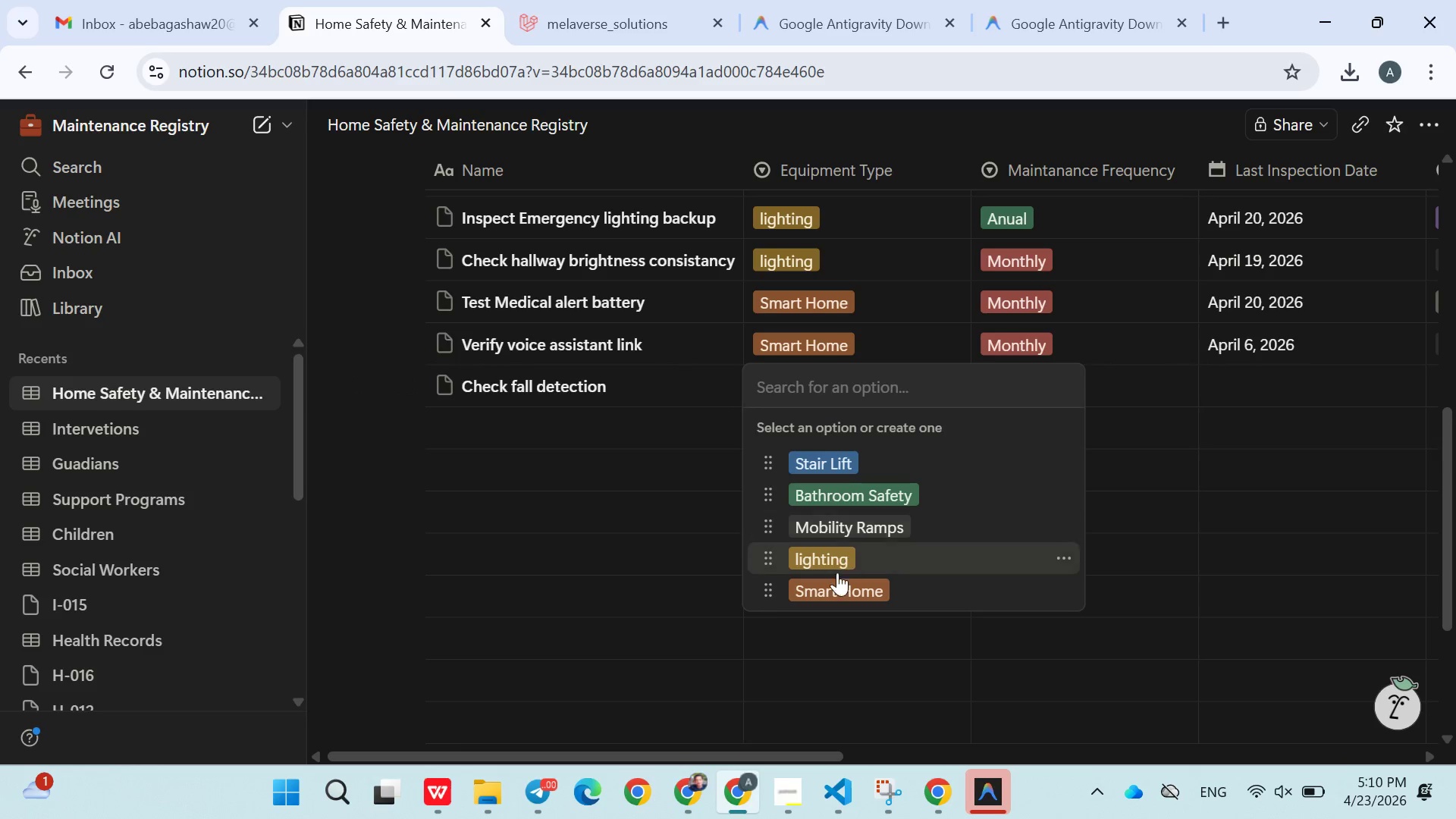 
left_click([836, 588])
 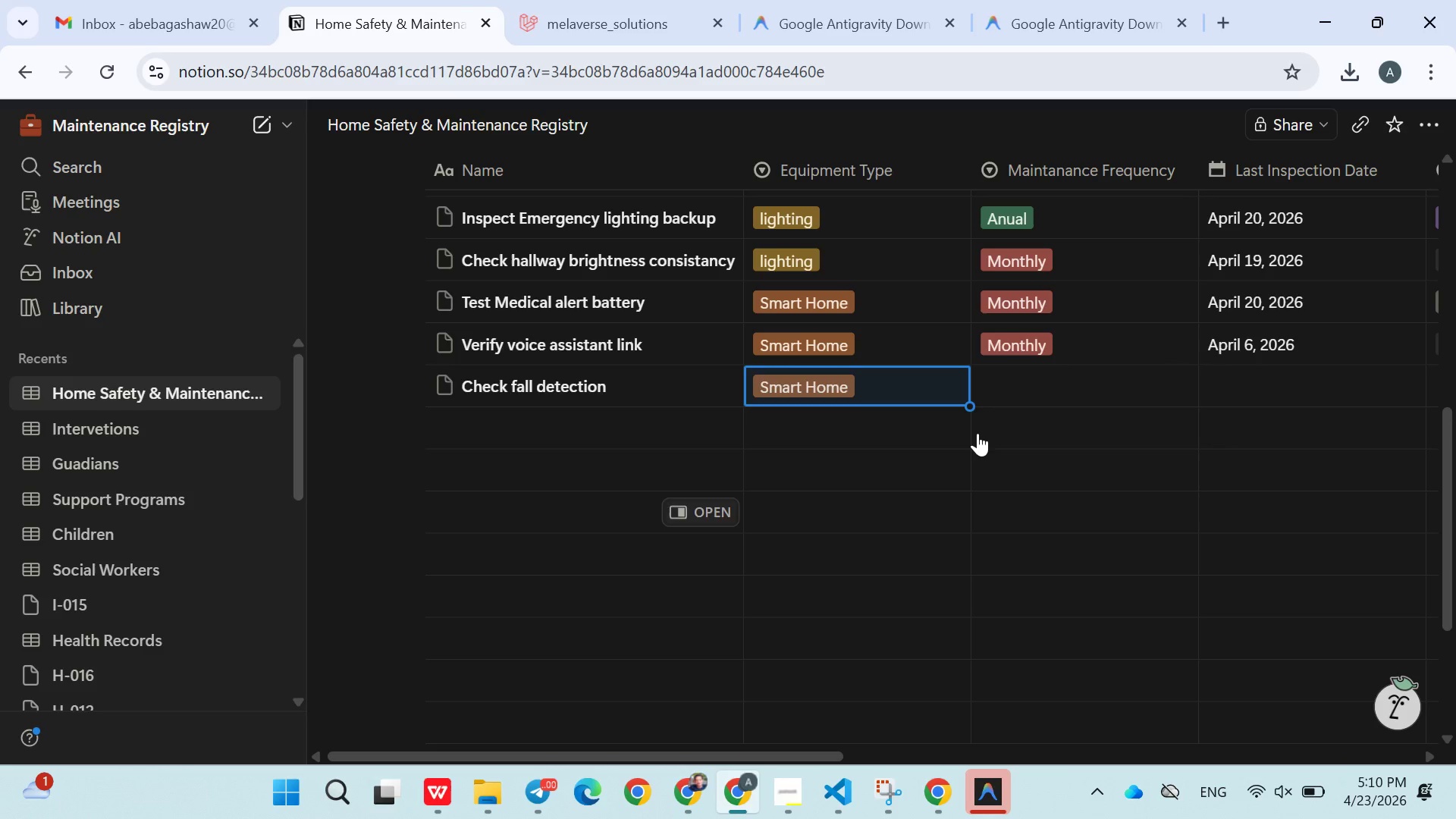 
left_click([1012, 375])
 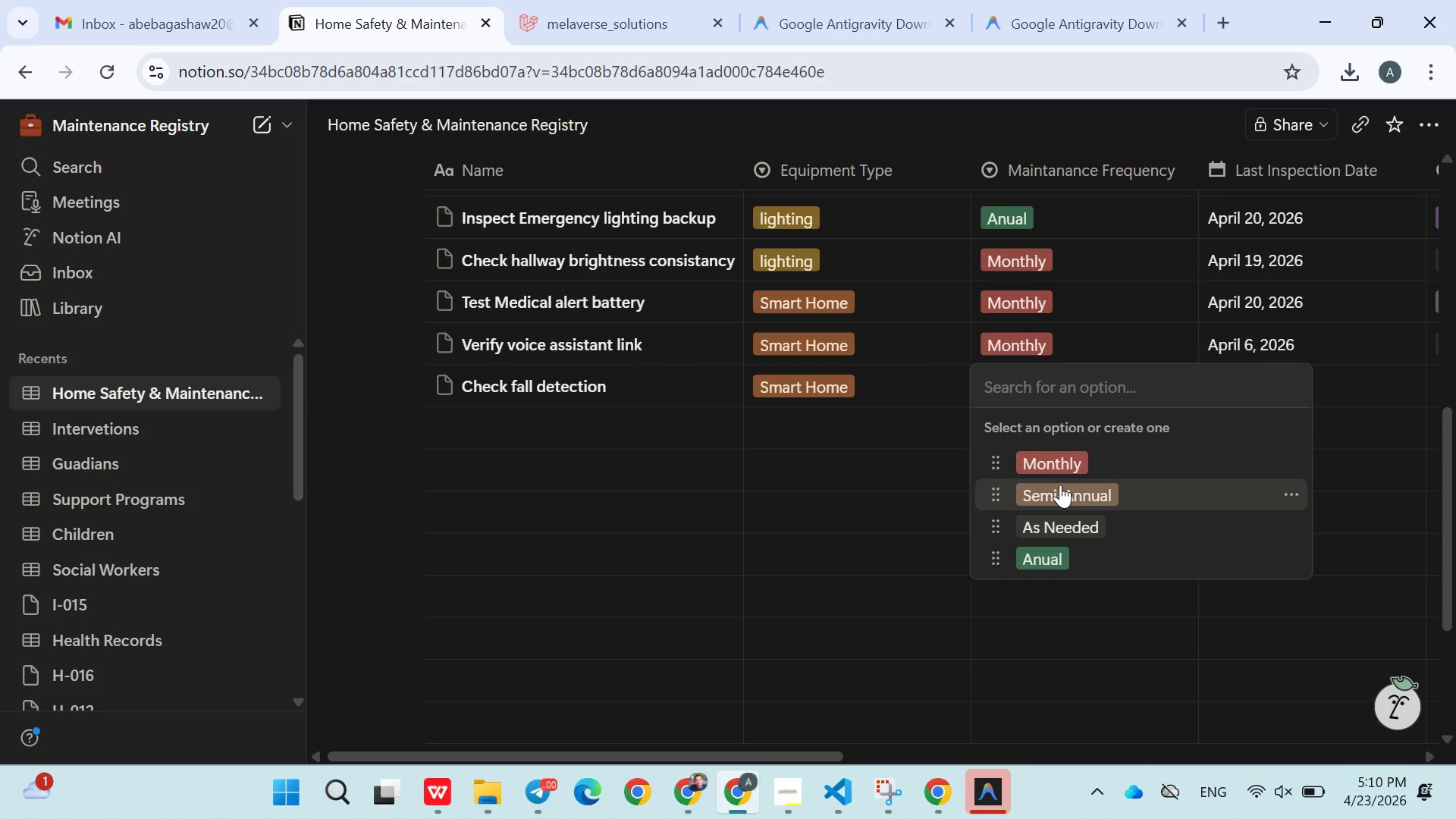 
left_click([1060, 485])
 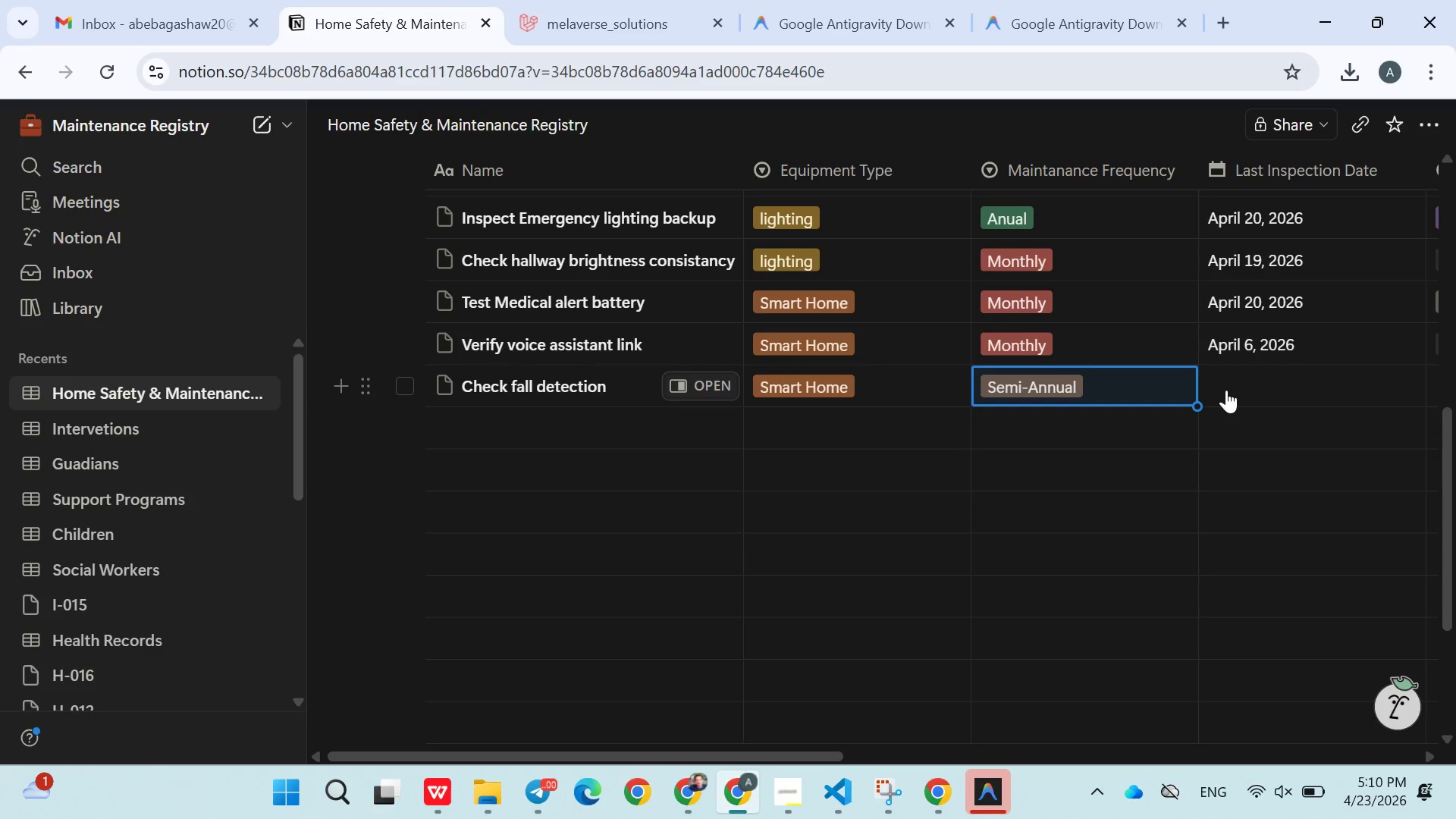 
left_click([1226, 390])
 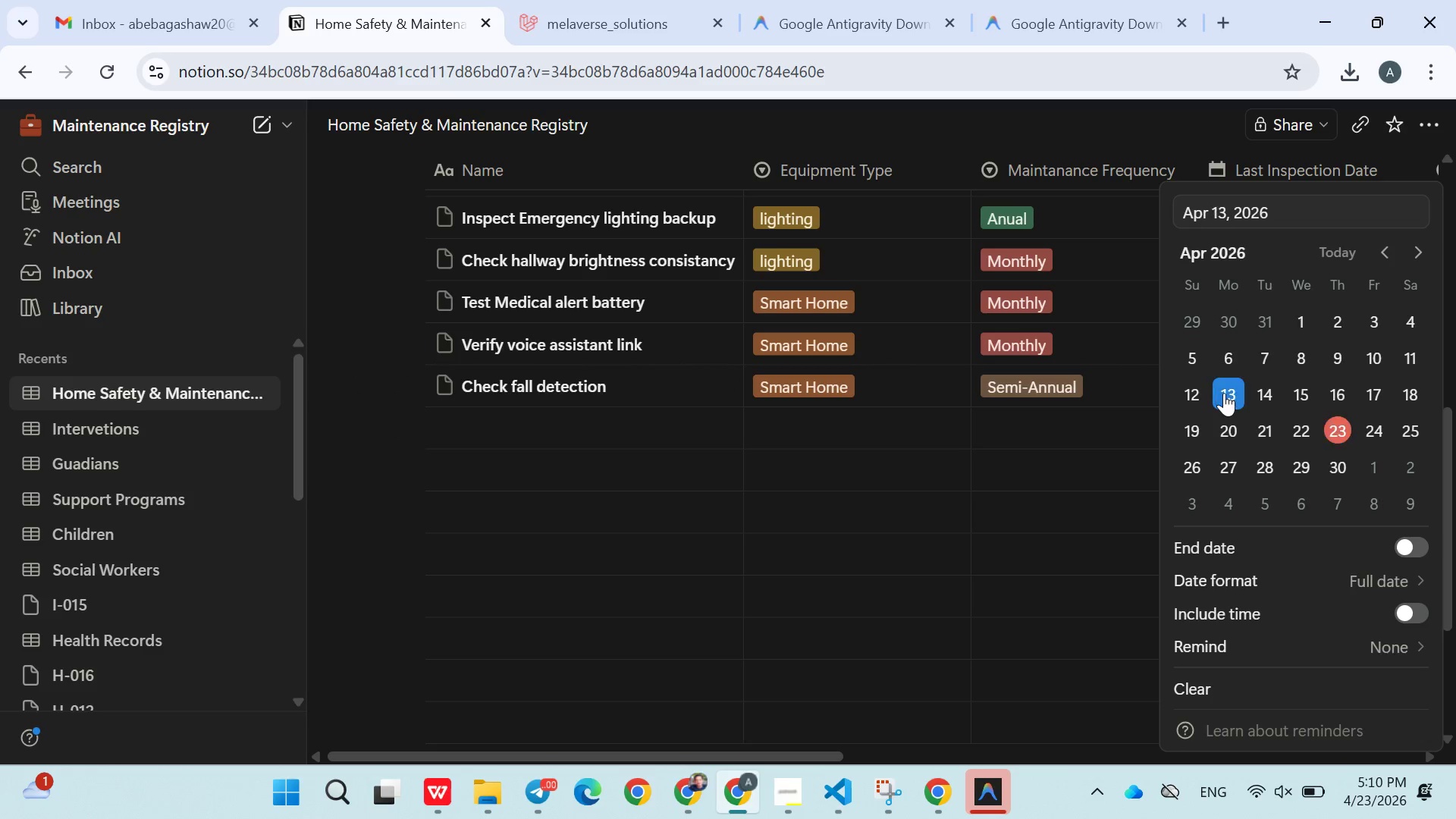 
double_click([1091, 492])
 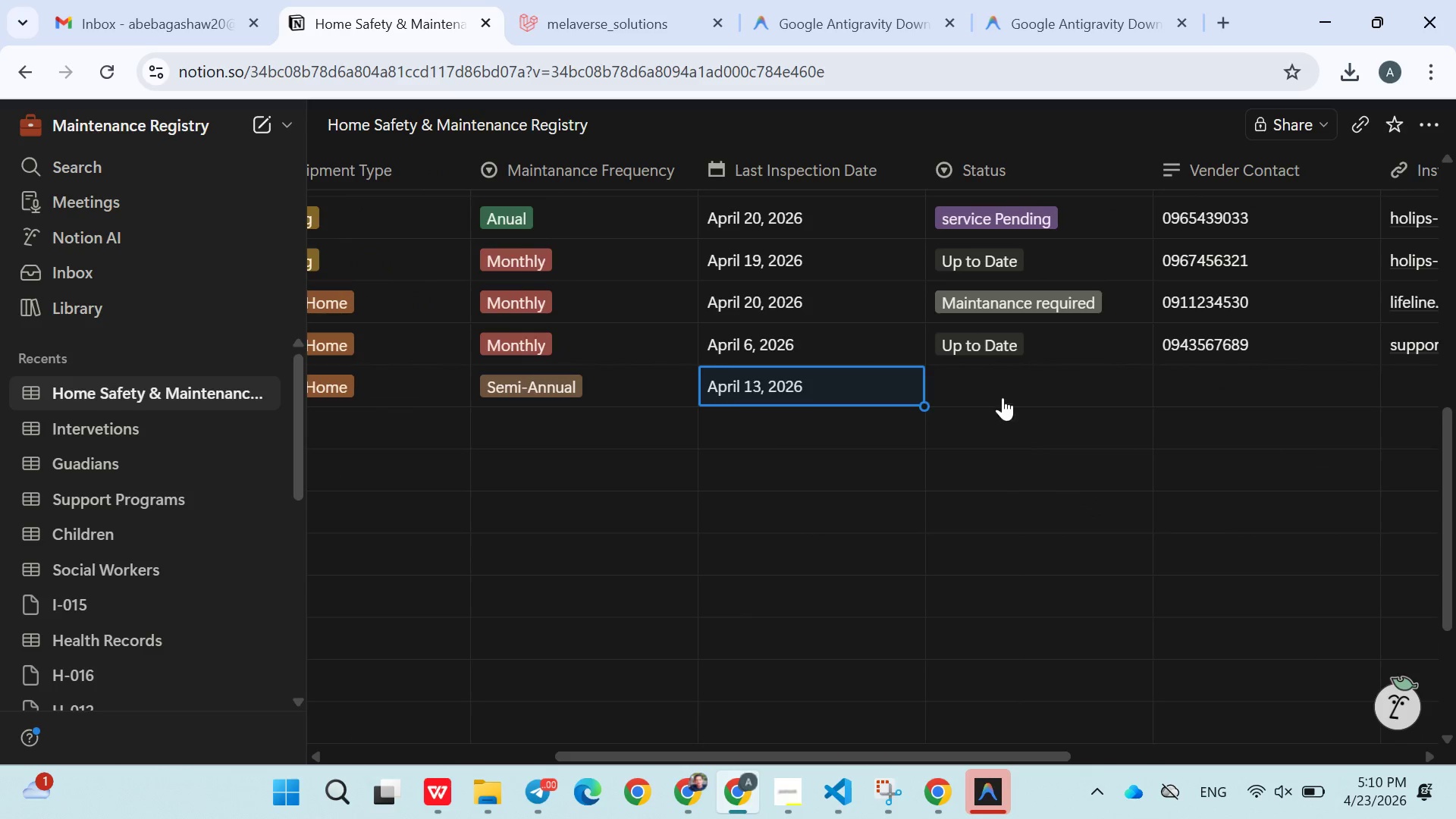 
left_click([1001, 385])
 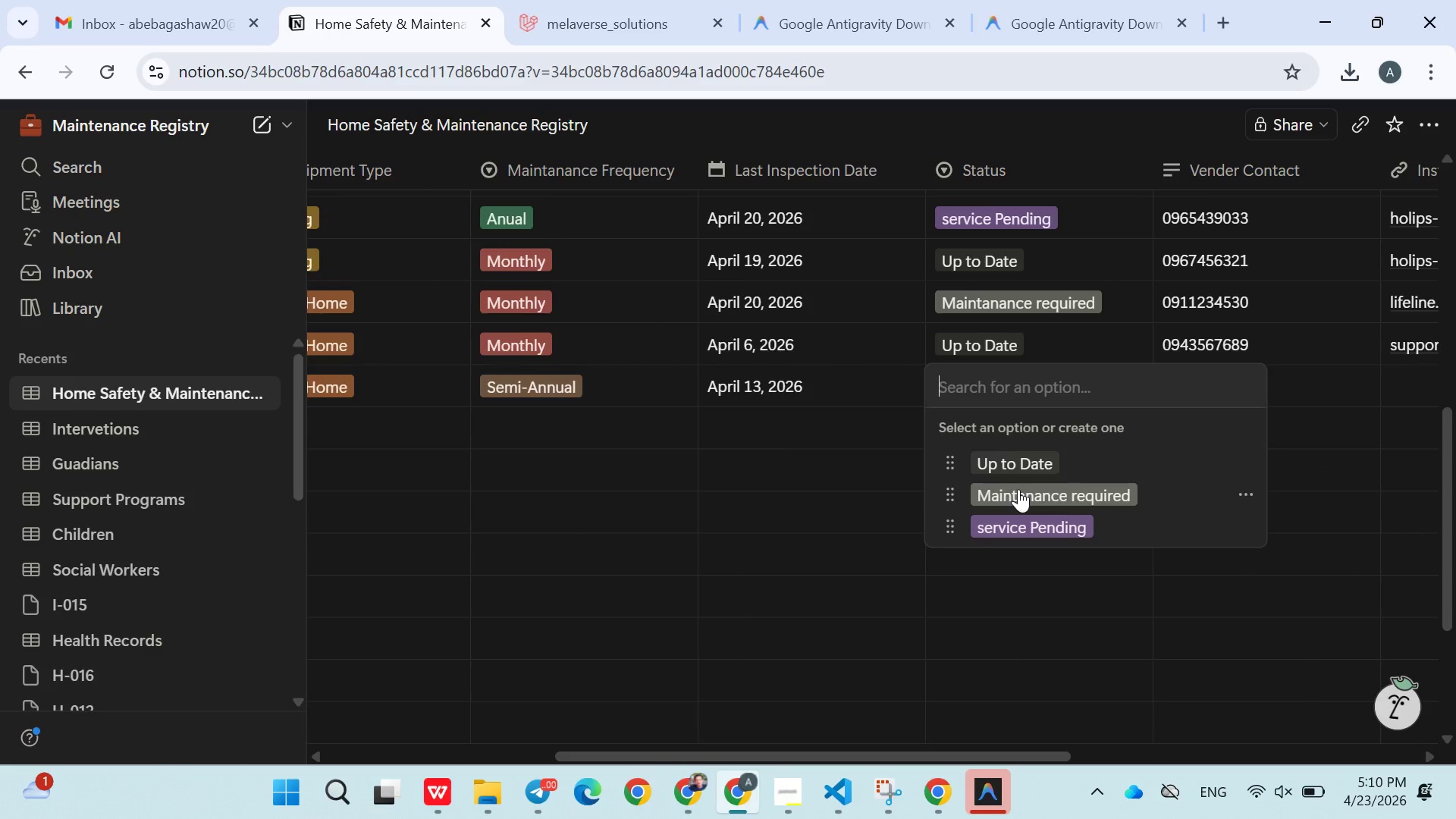 
left_click([1018, 493])
 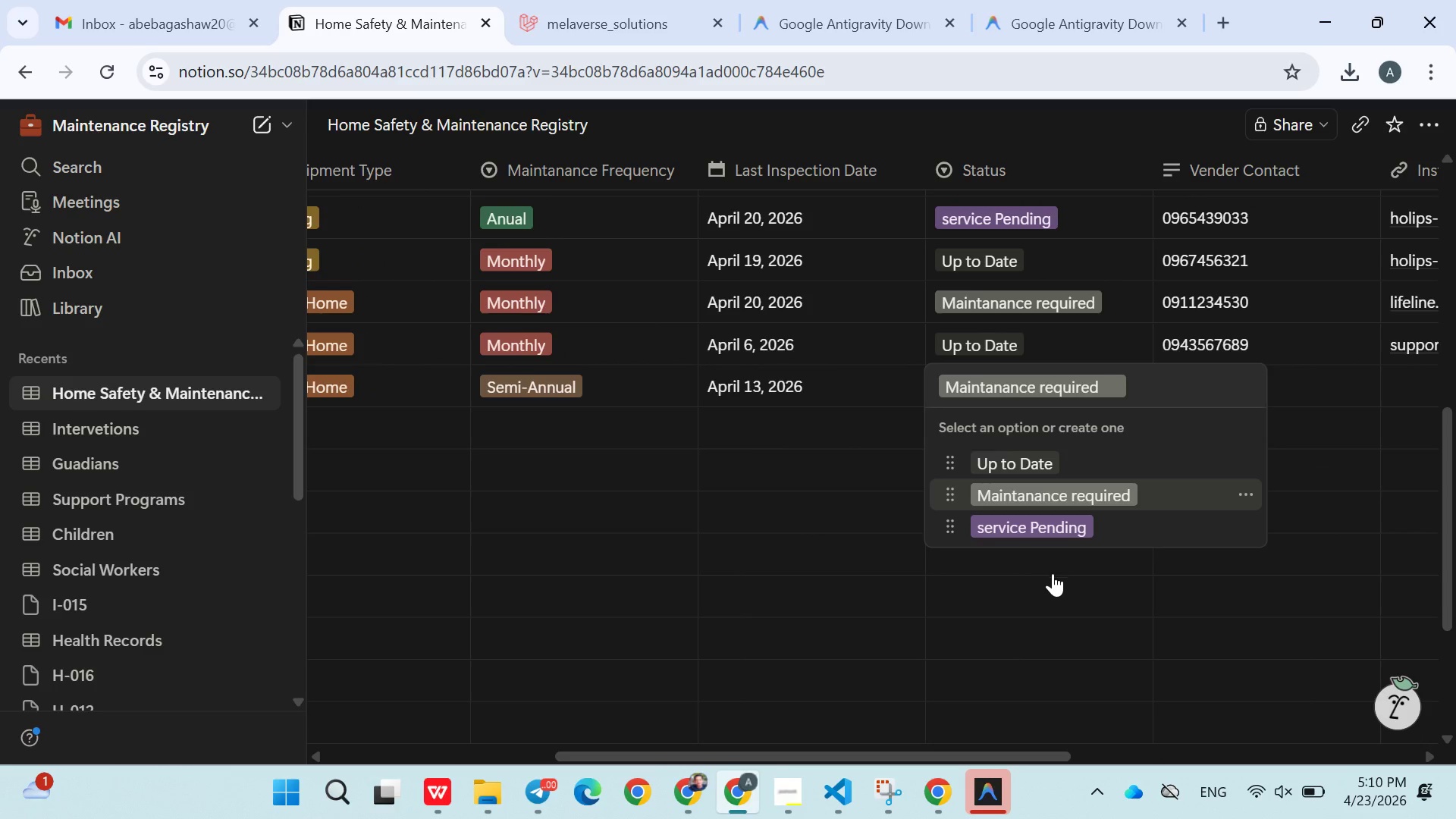 
left_click([1053, 573])
 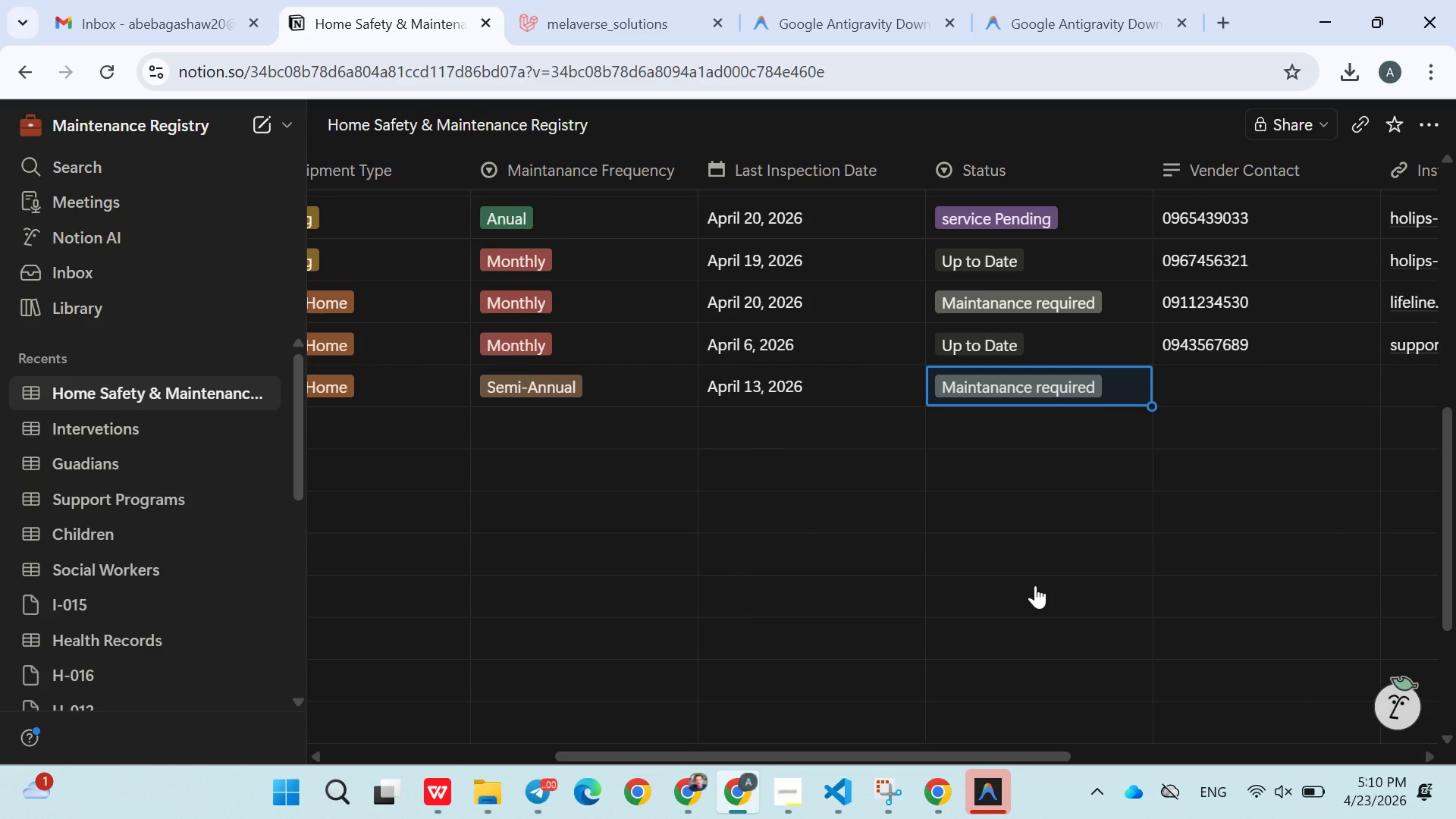 
mouse_move([979, 579])
 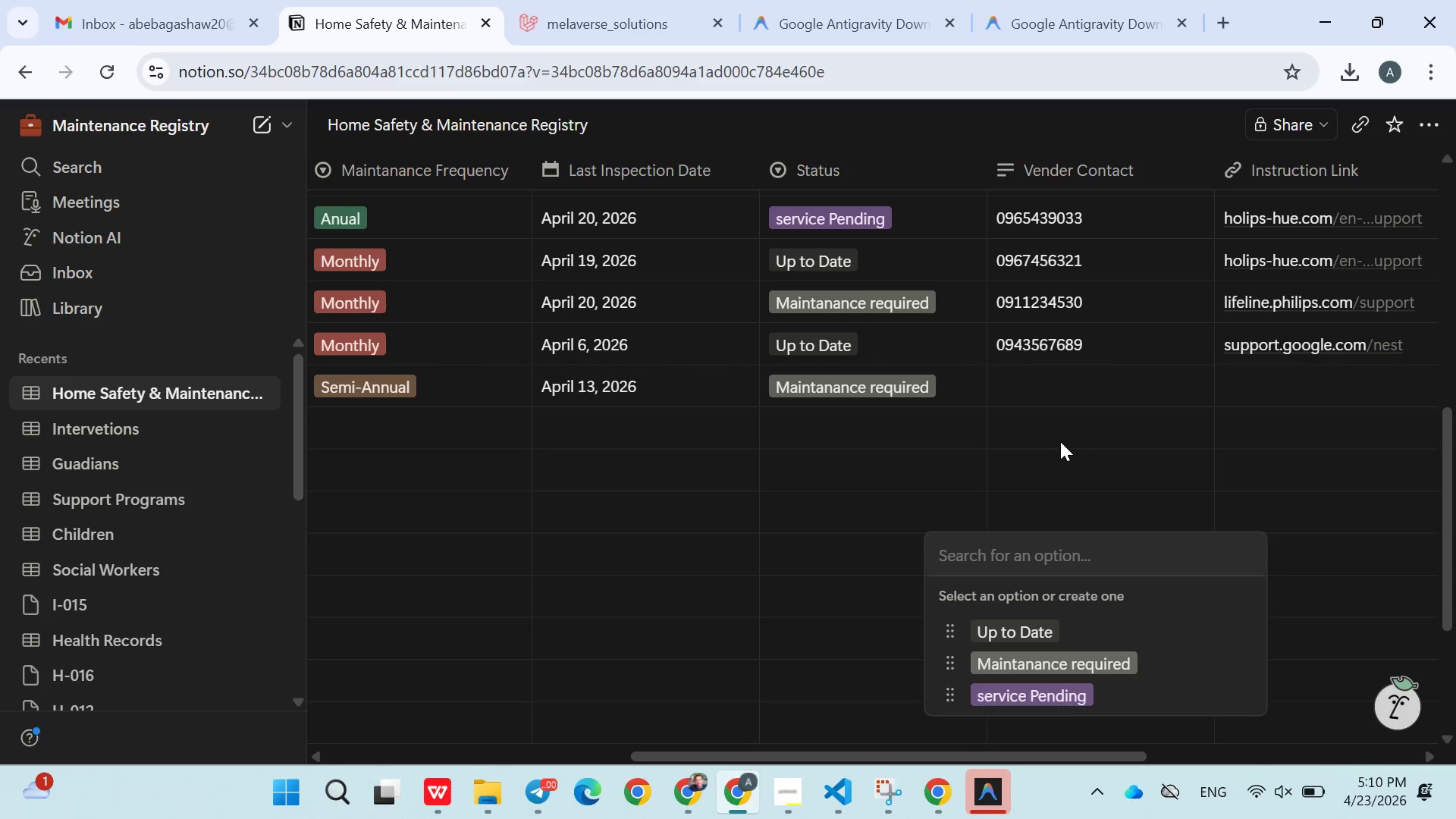 
left_click([1060, 441])
 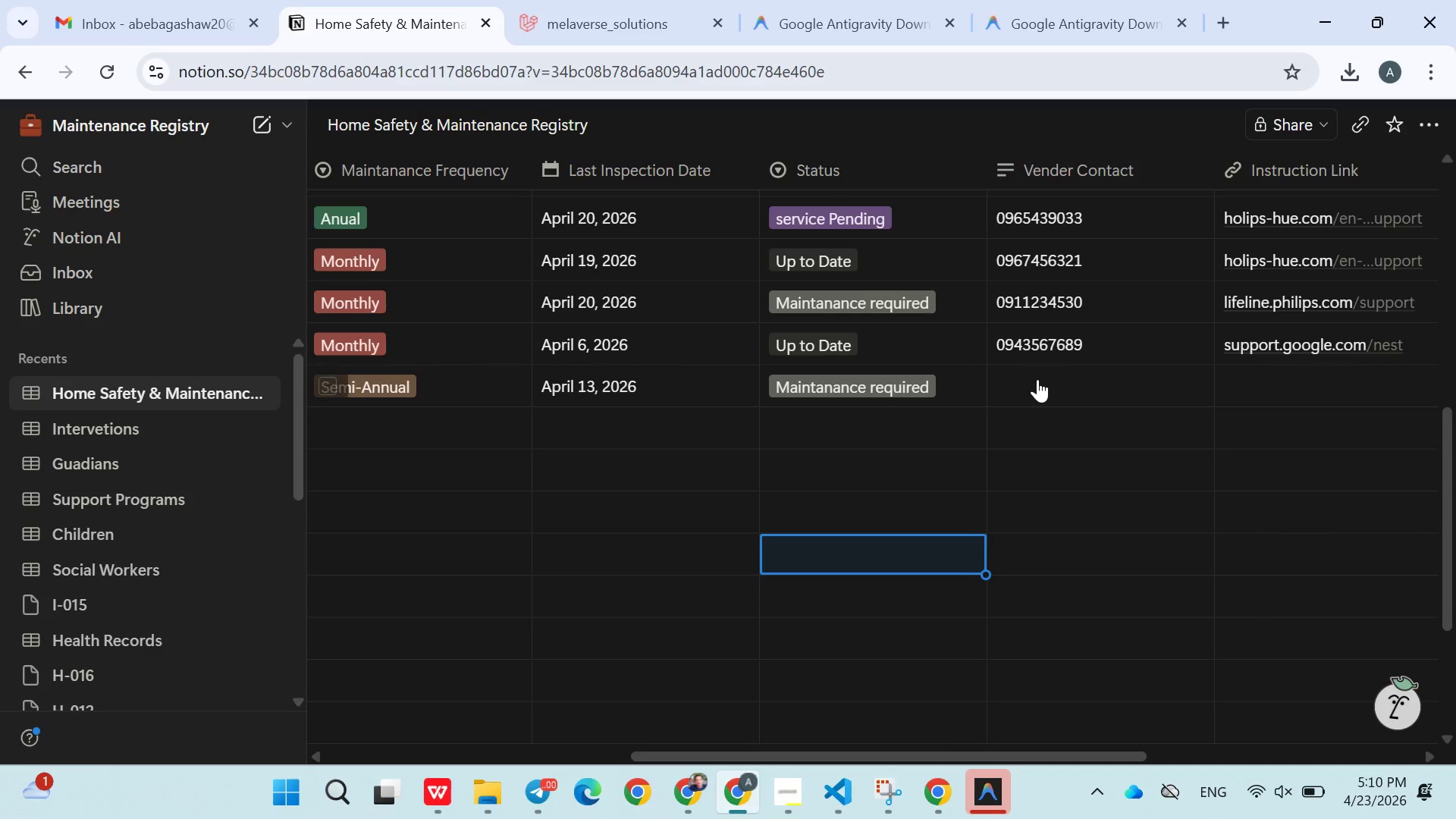 
left_click([1037, 379])
 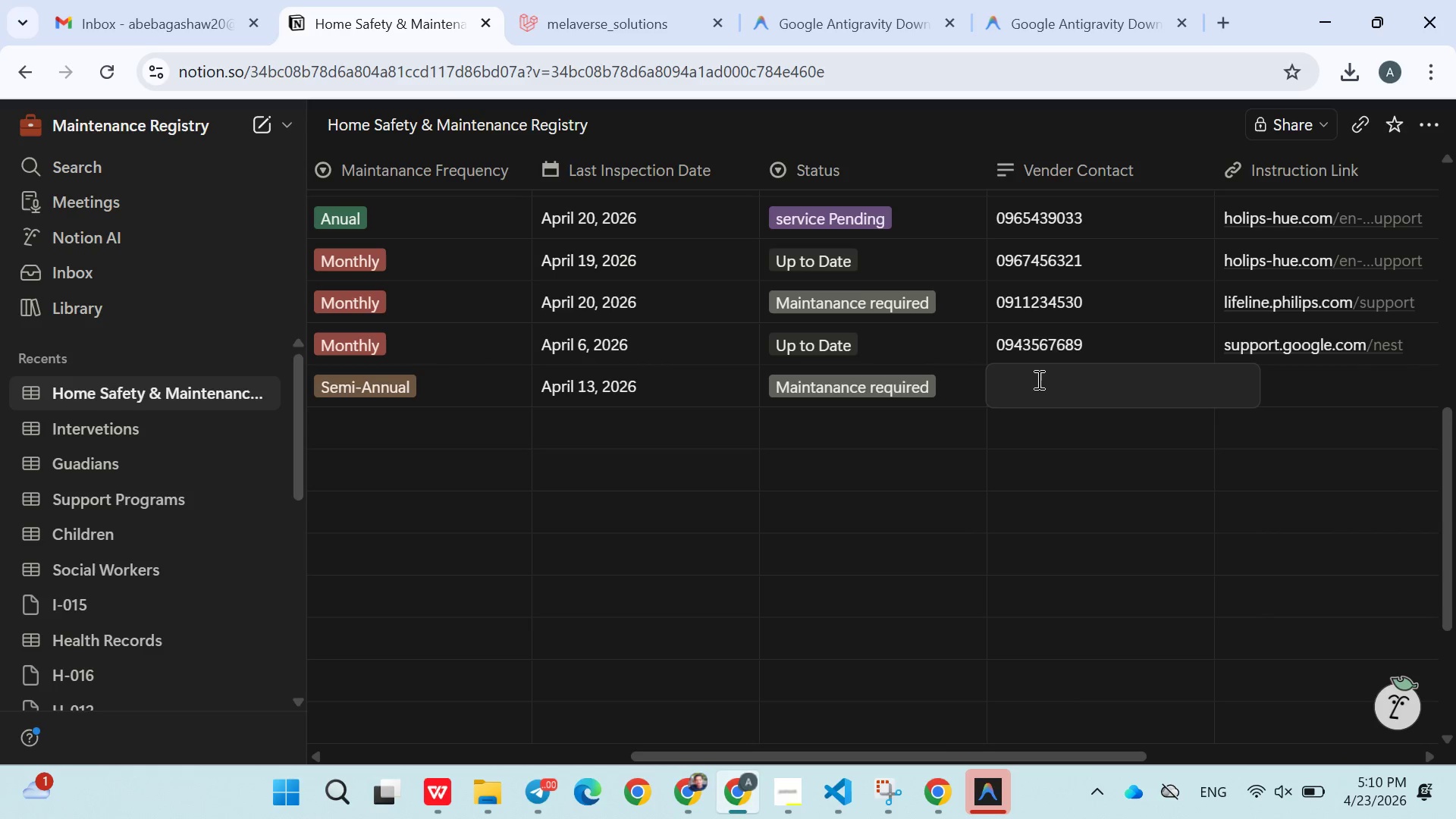 
type(0932786543)
 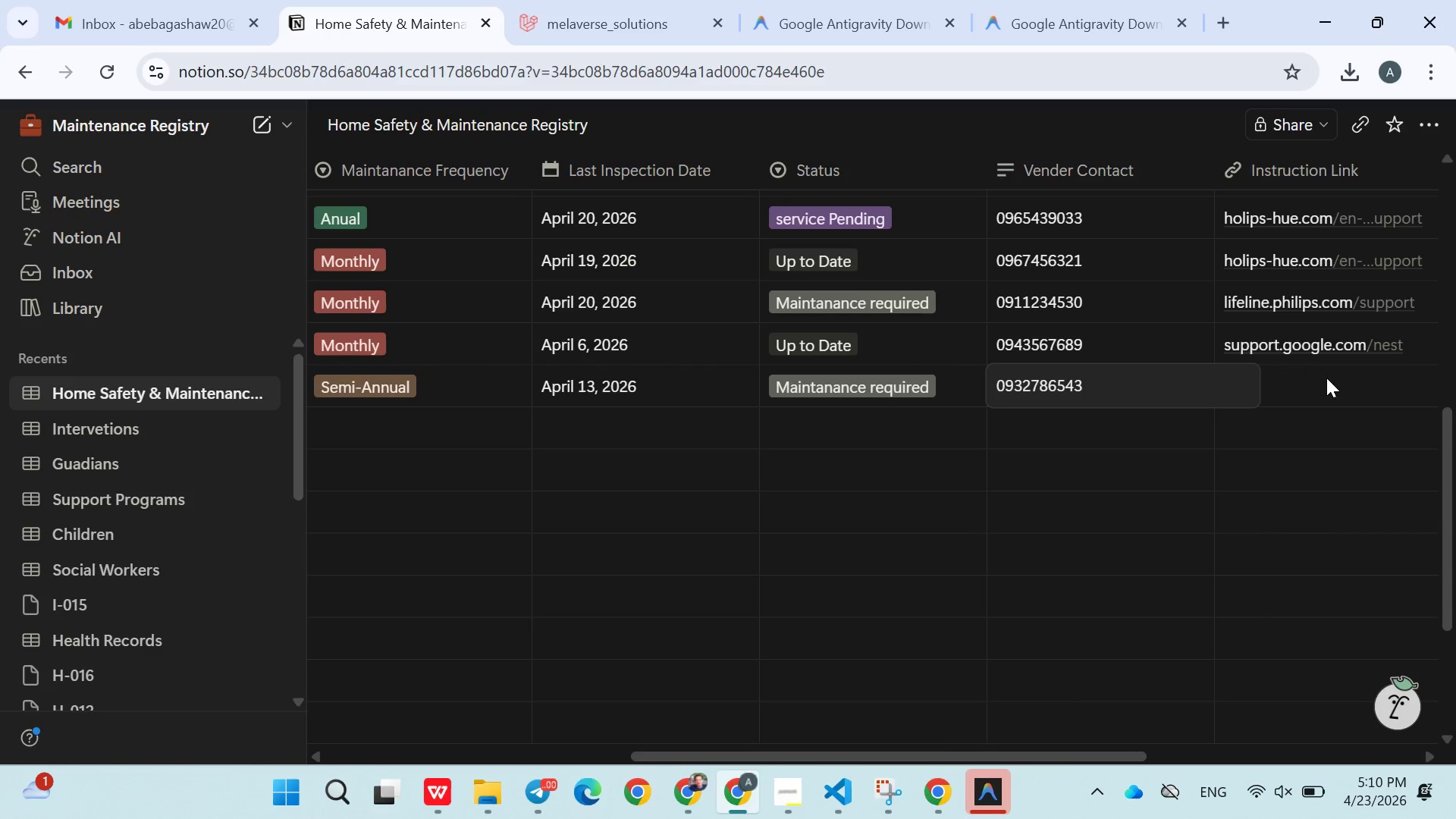 
left_click([1326, 378])
 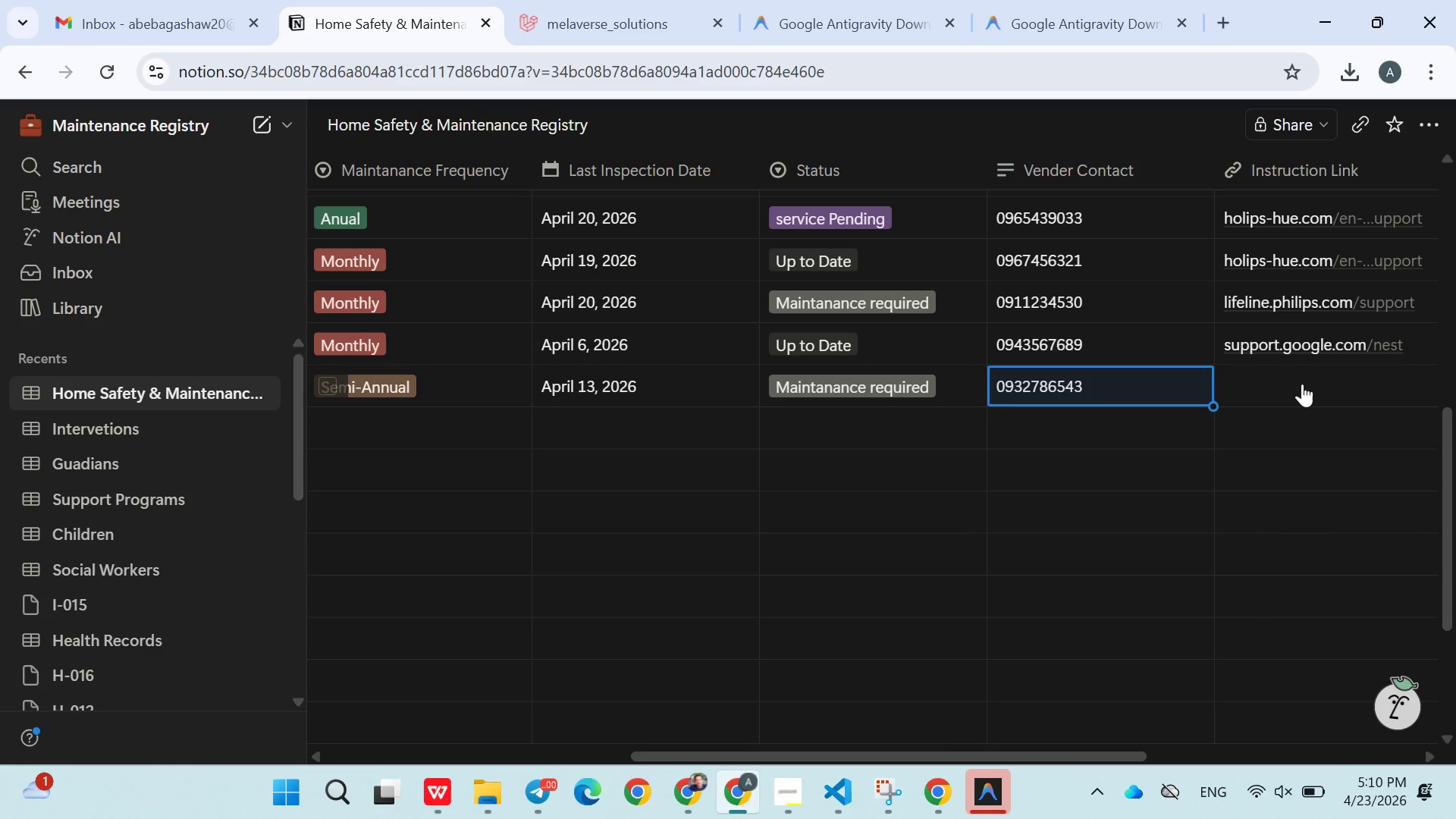 
left_click([1302, 384])
 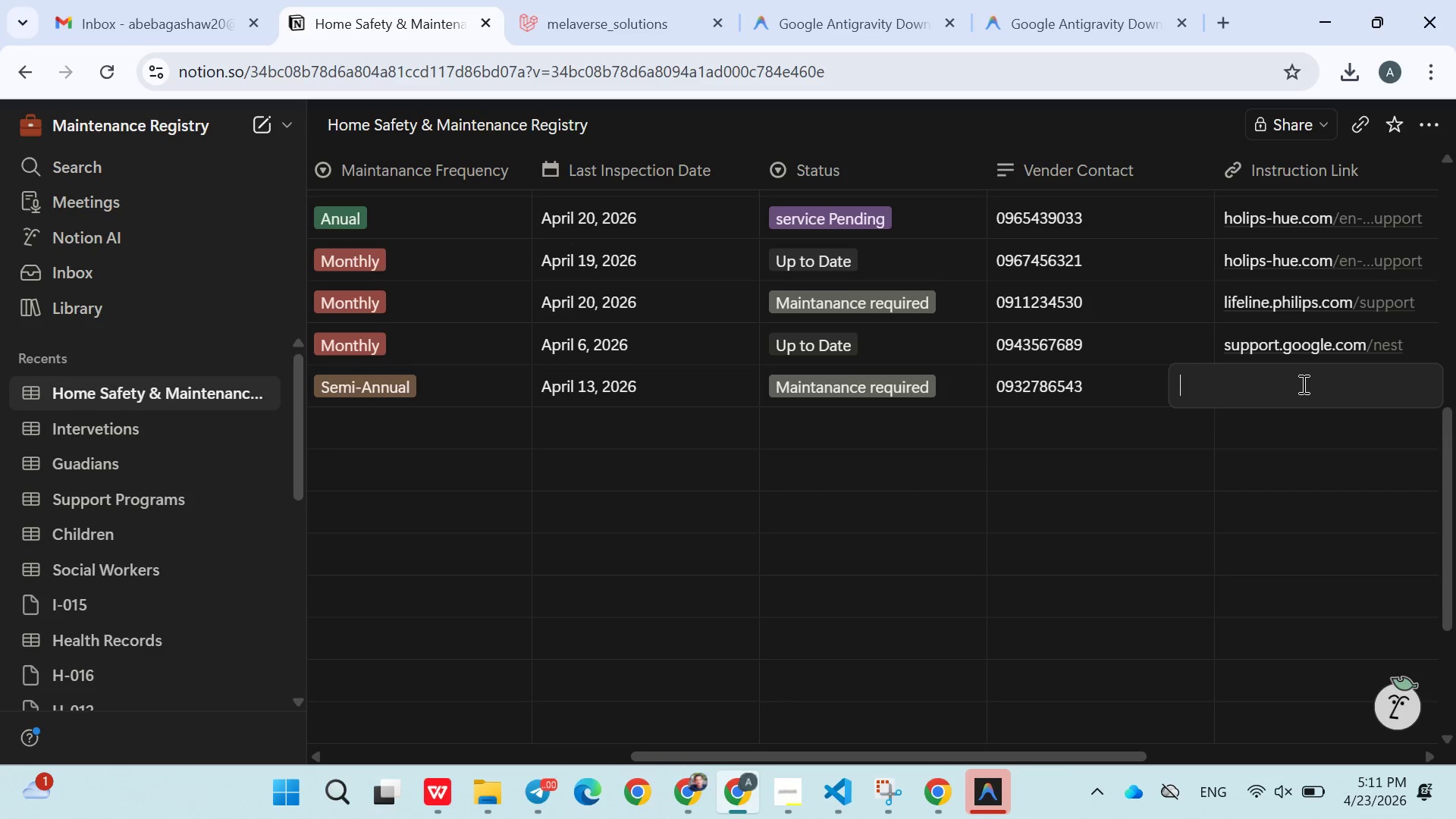 
wait(10.84)
 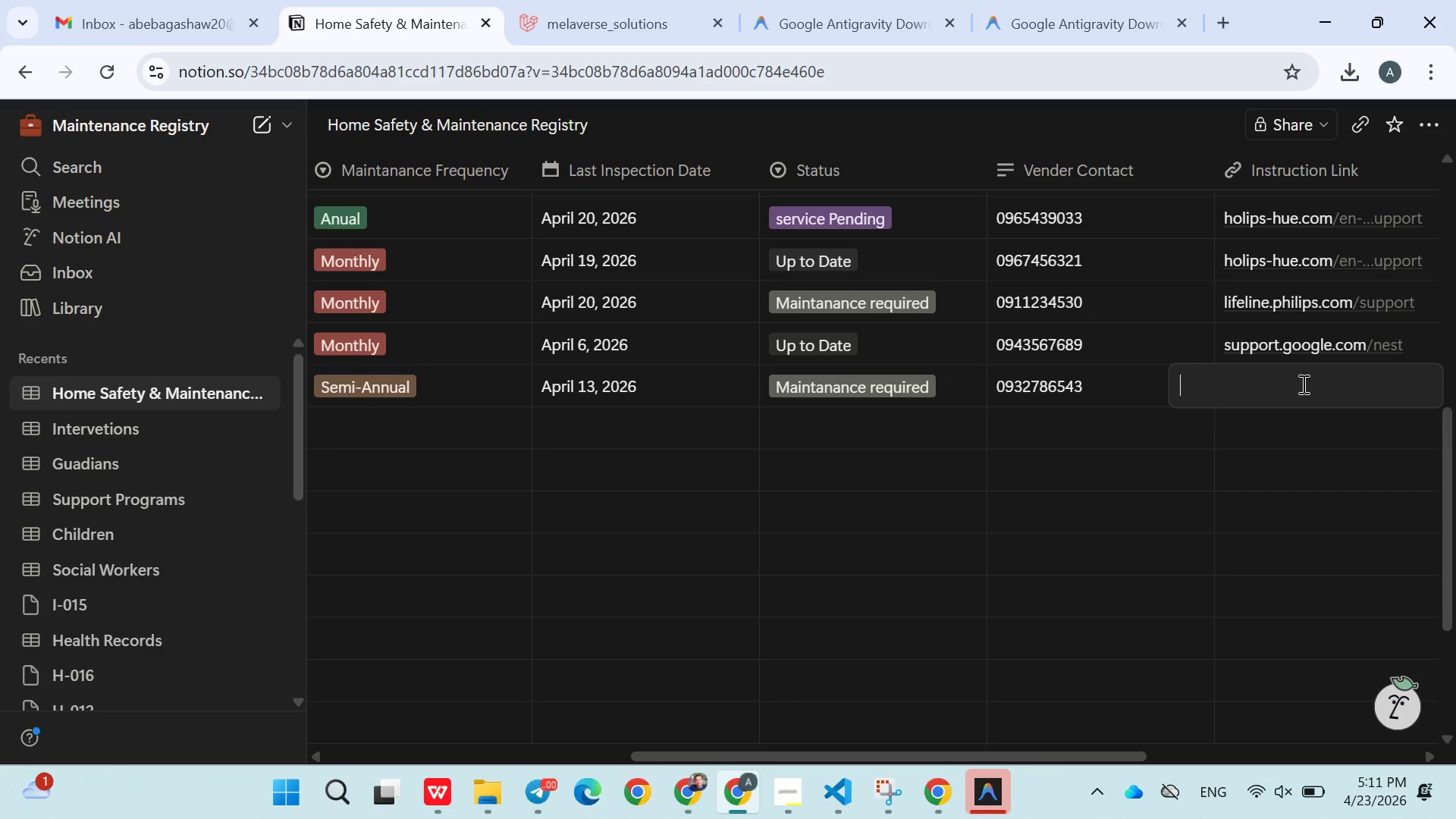 
left_click([1346, 334])
 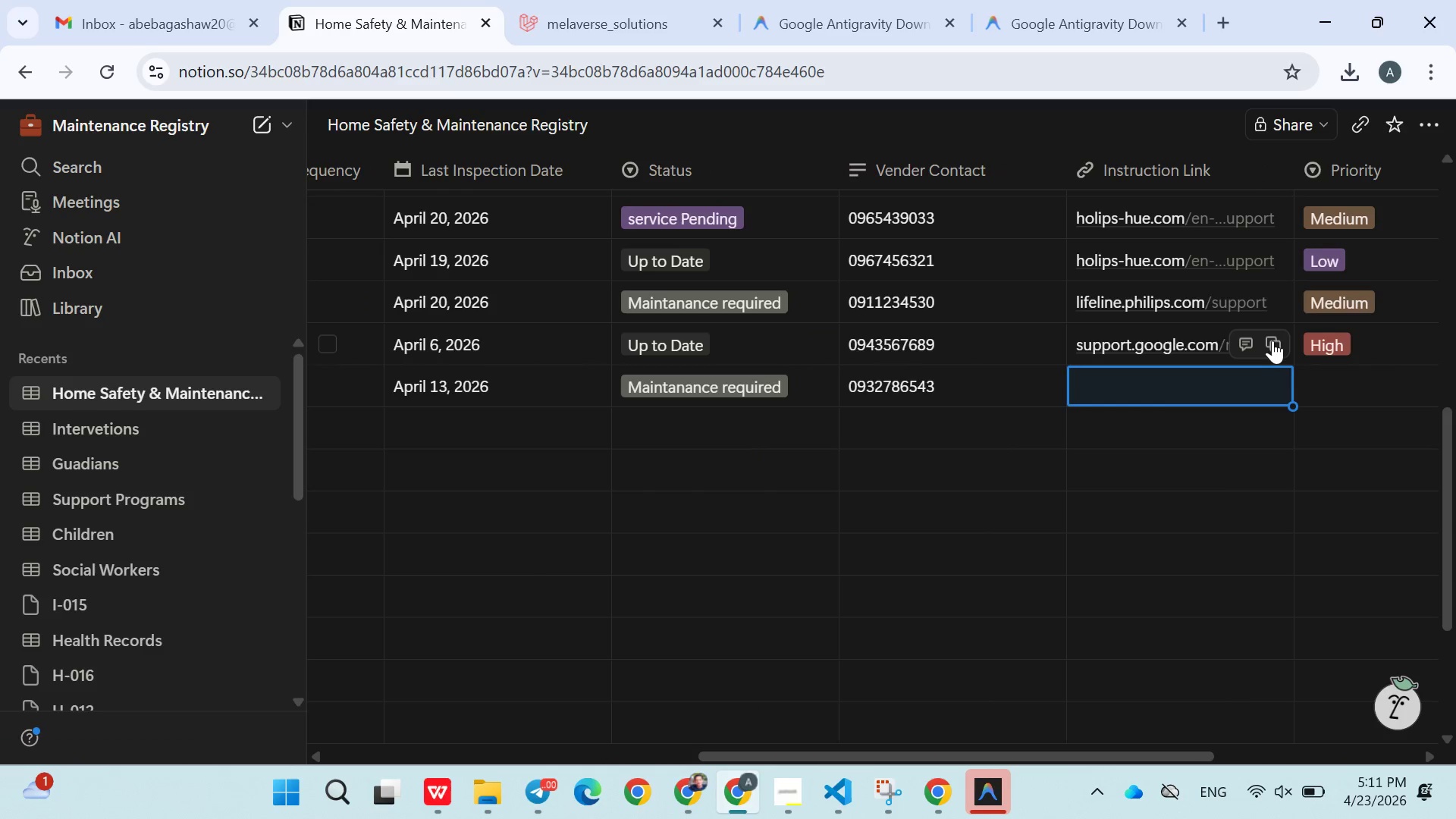 
left_click([1271, 340])
 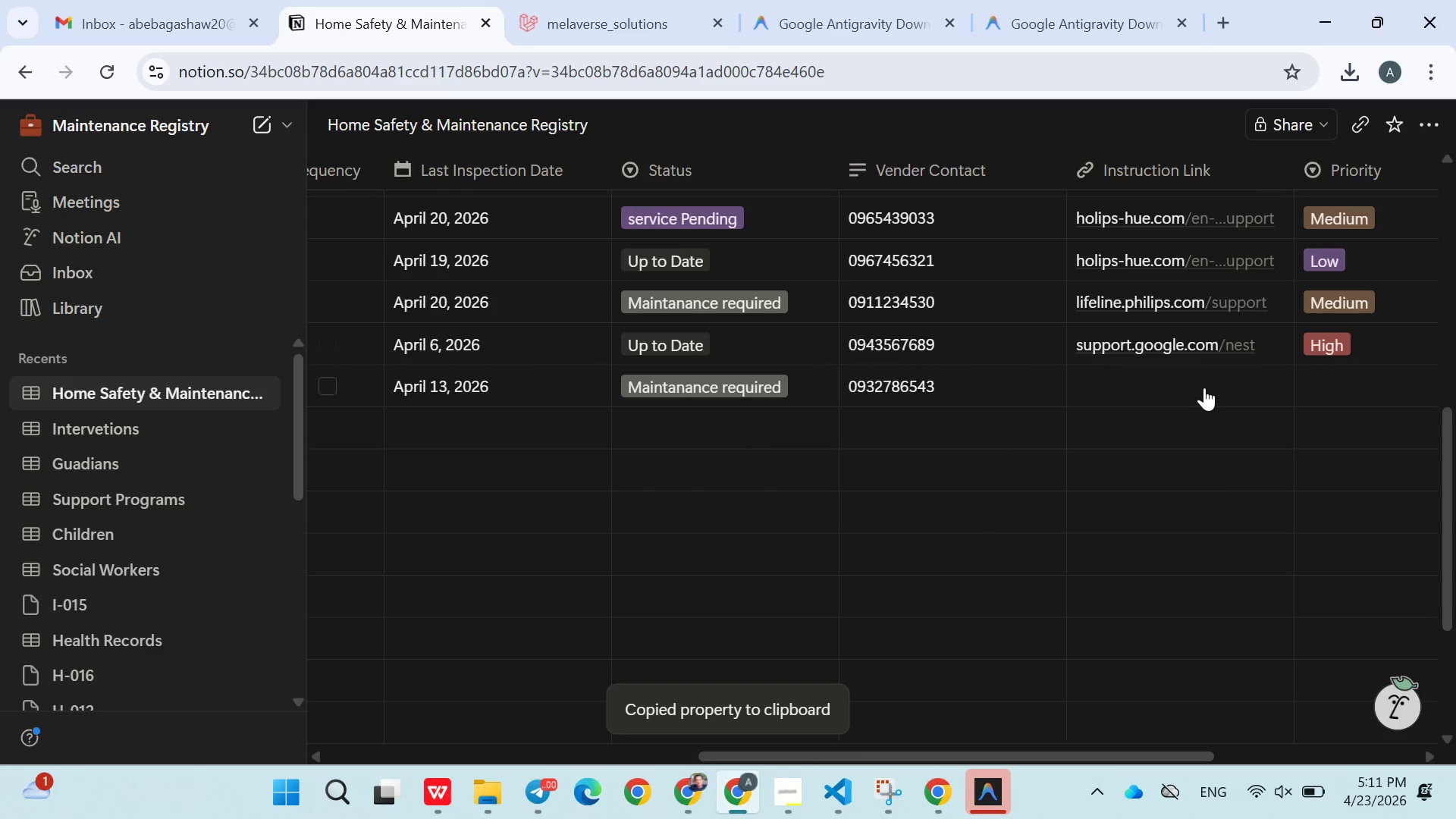 
left_click([1204, 388])
 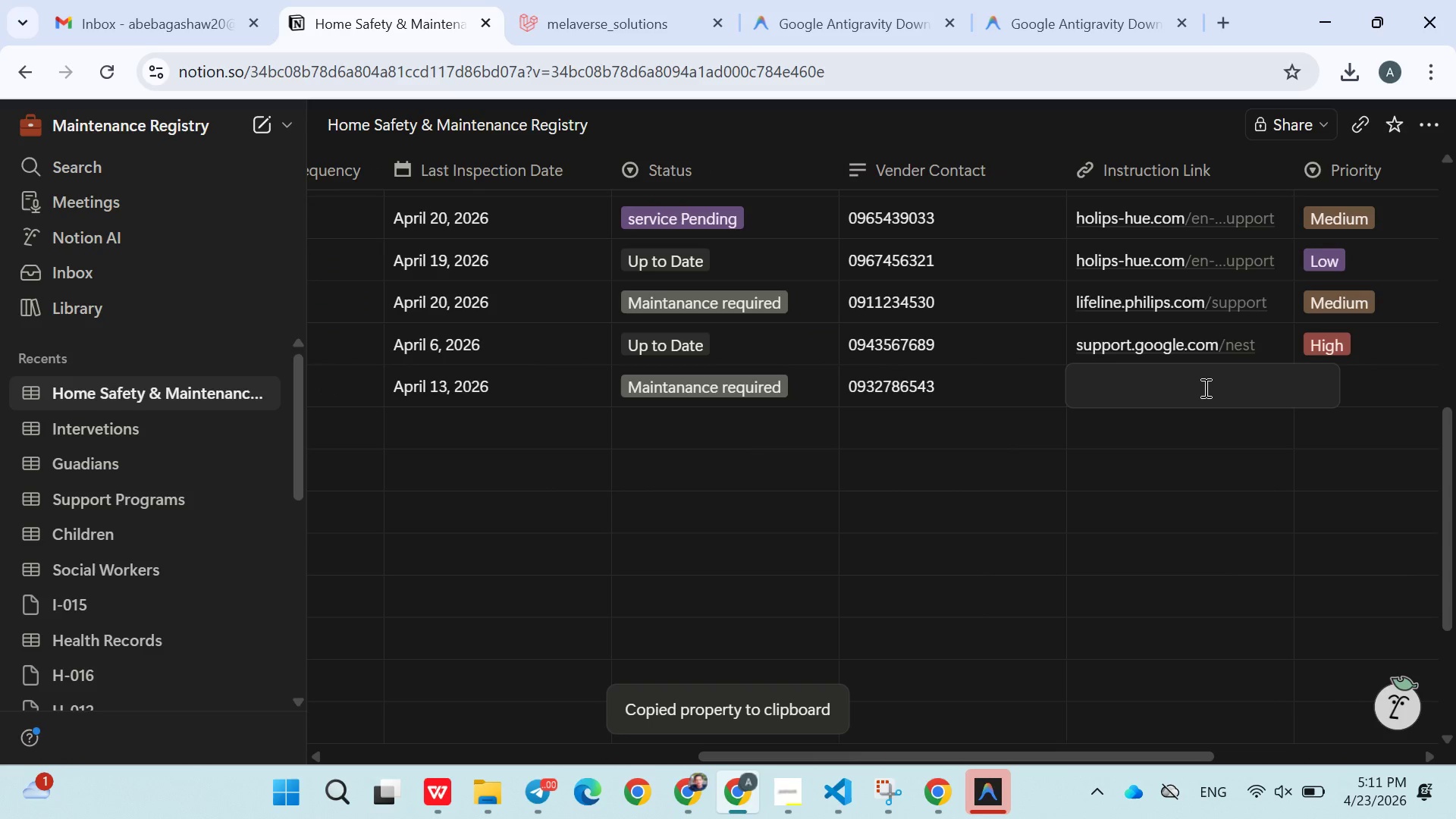 
key(Control+ControlLeft)
 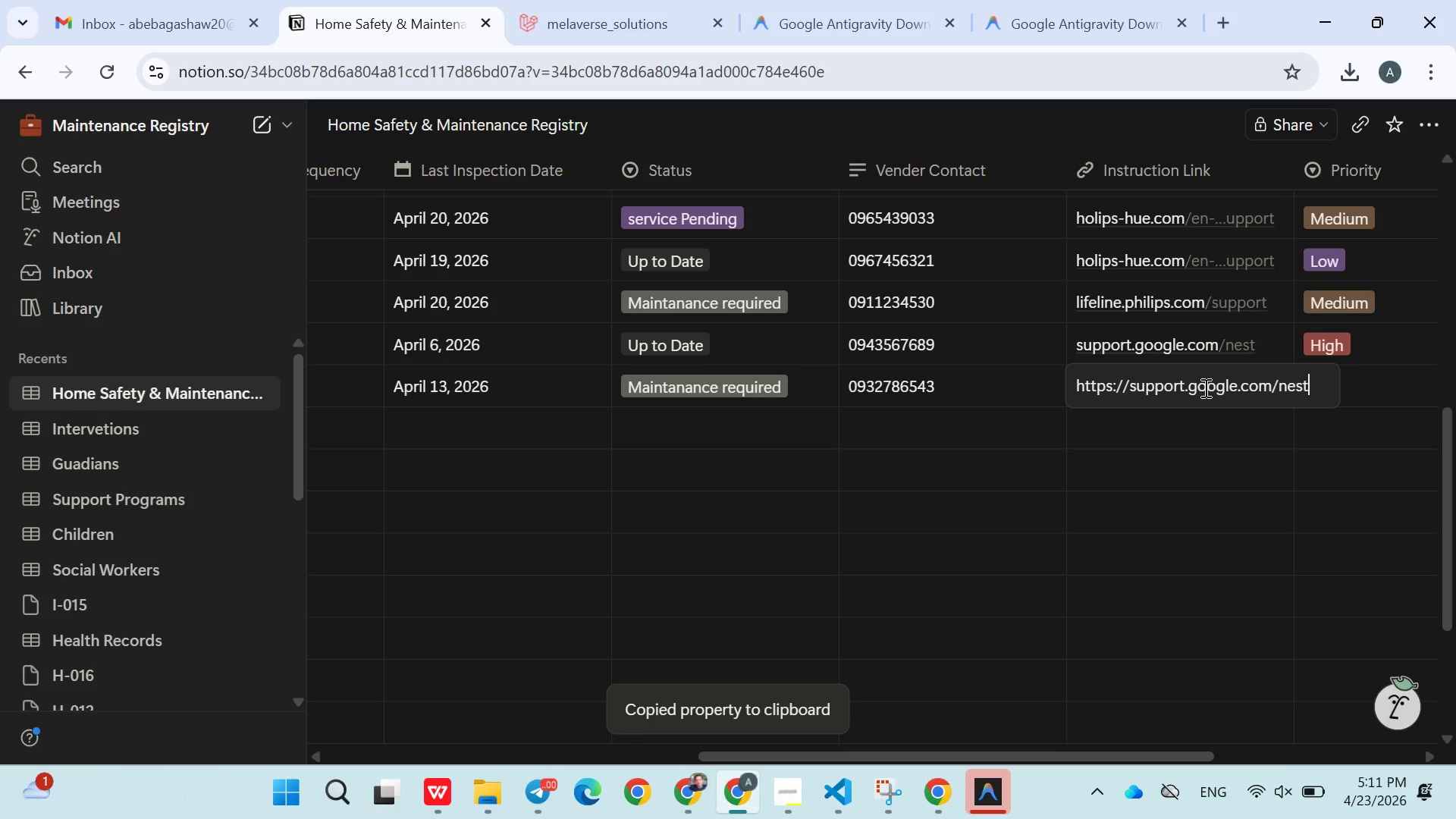 
key(Control+V)
 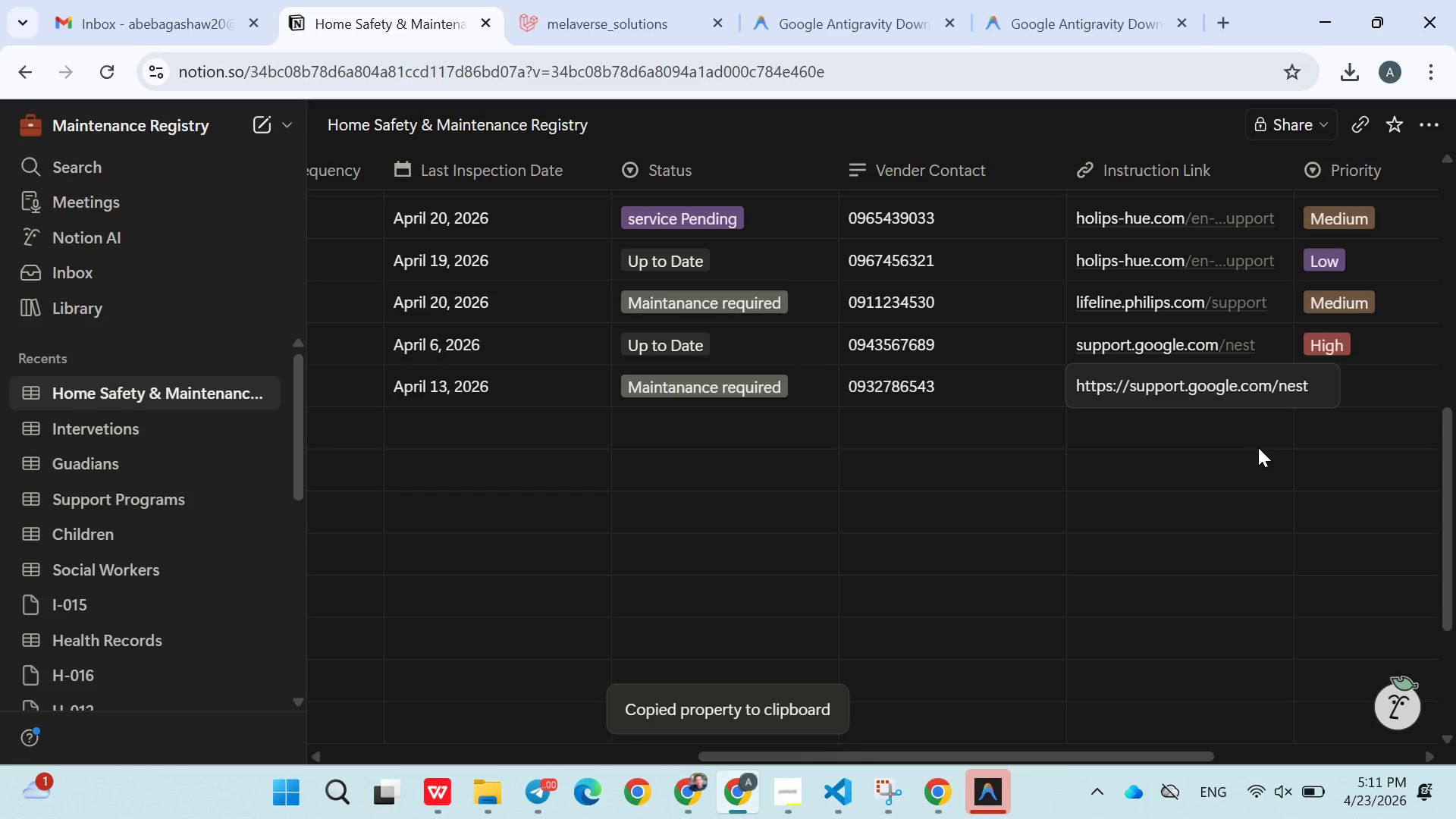 
left_click([1258, 447])
 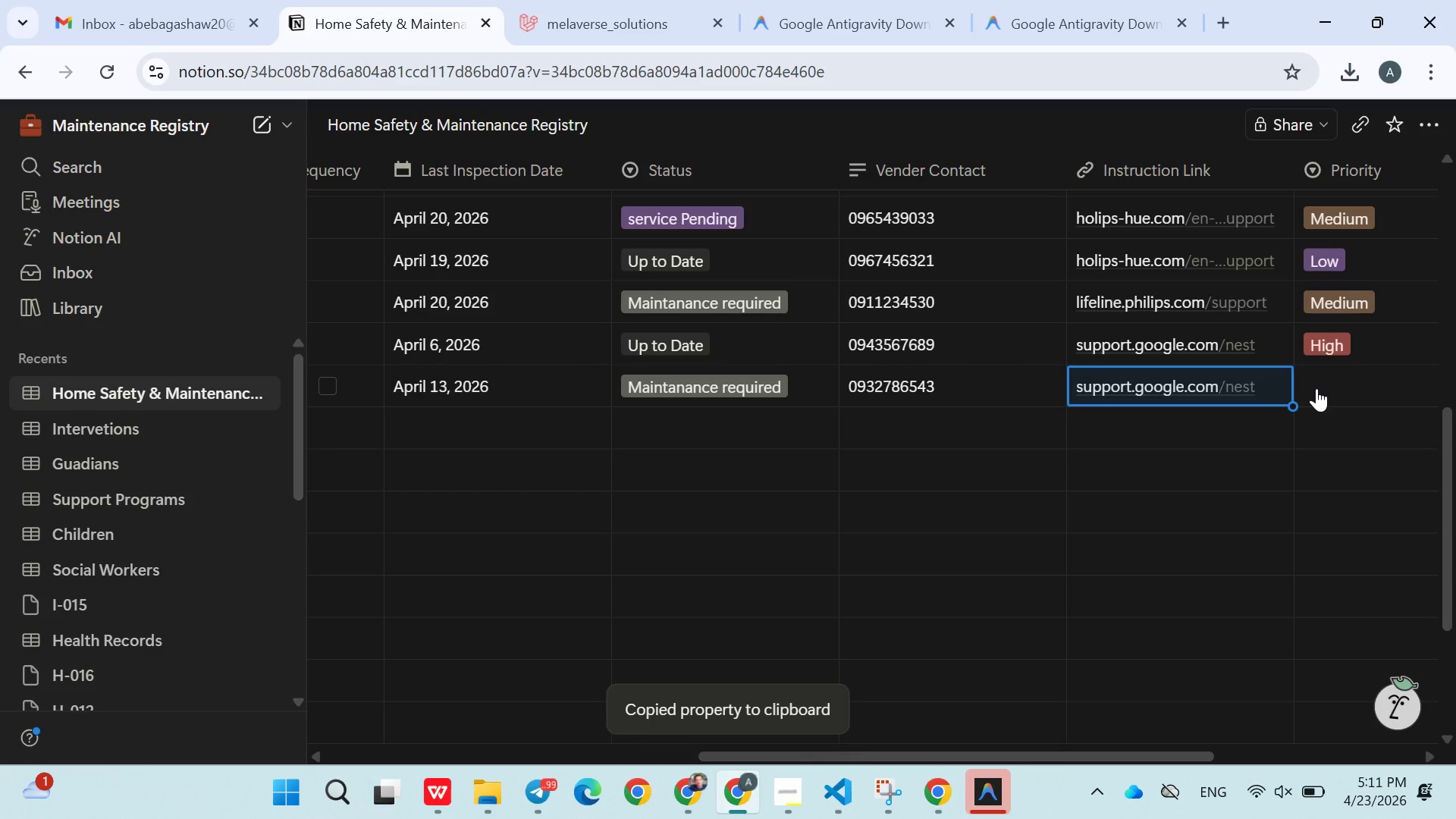 
left_click([1316, 388])
 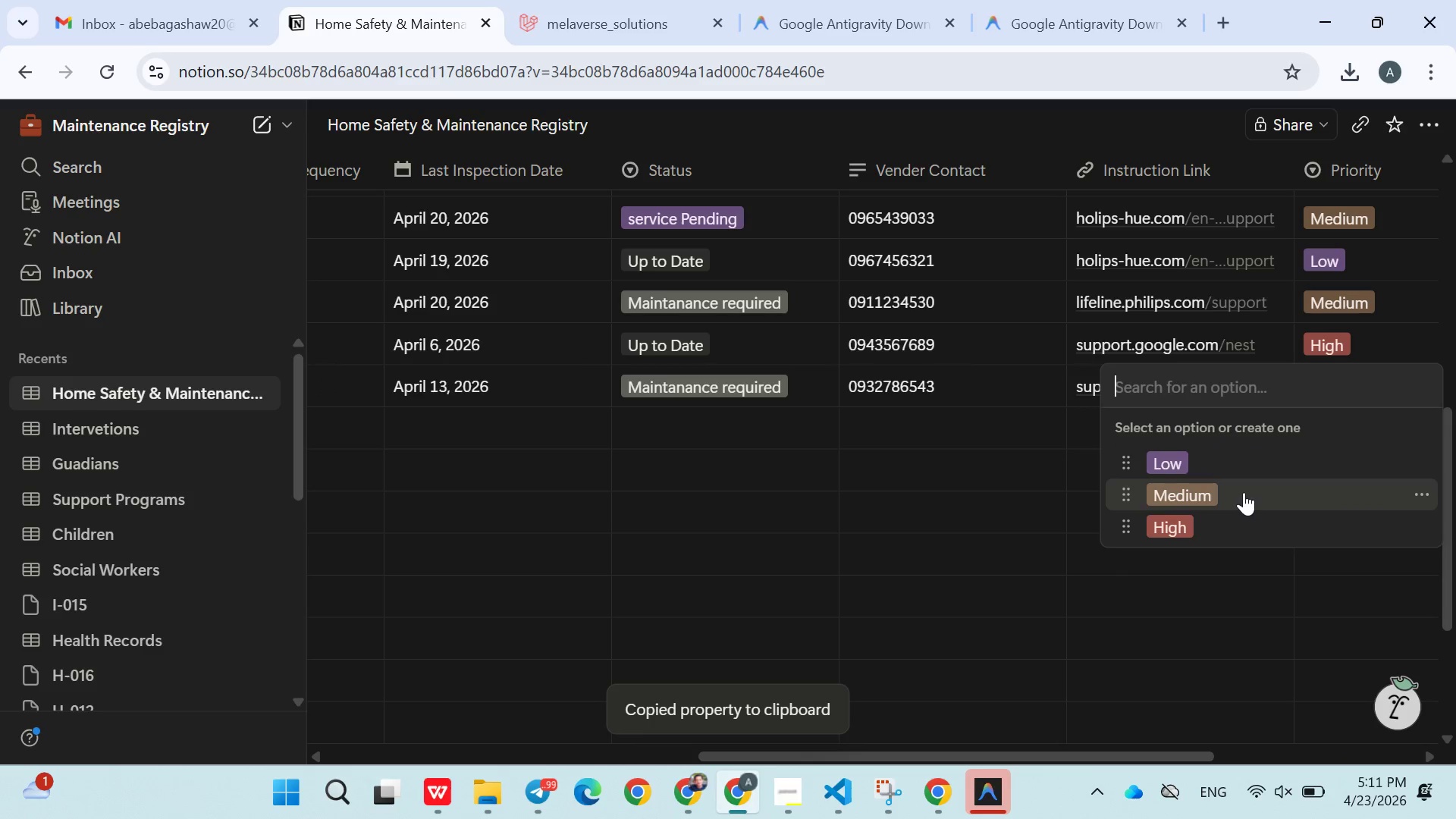 
left_click([1244, 492])
 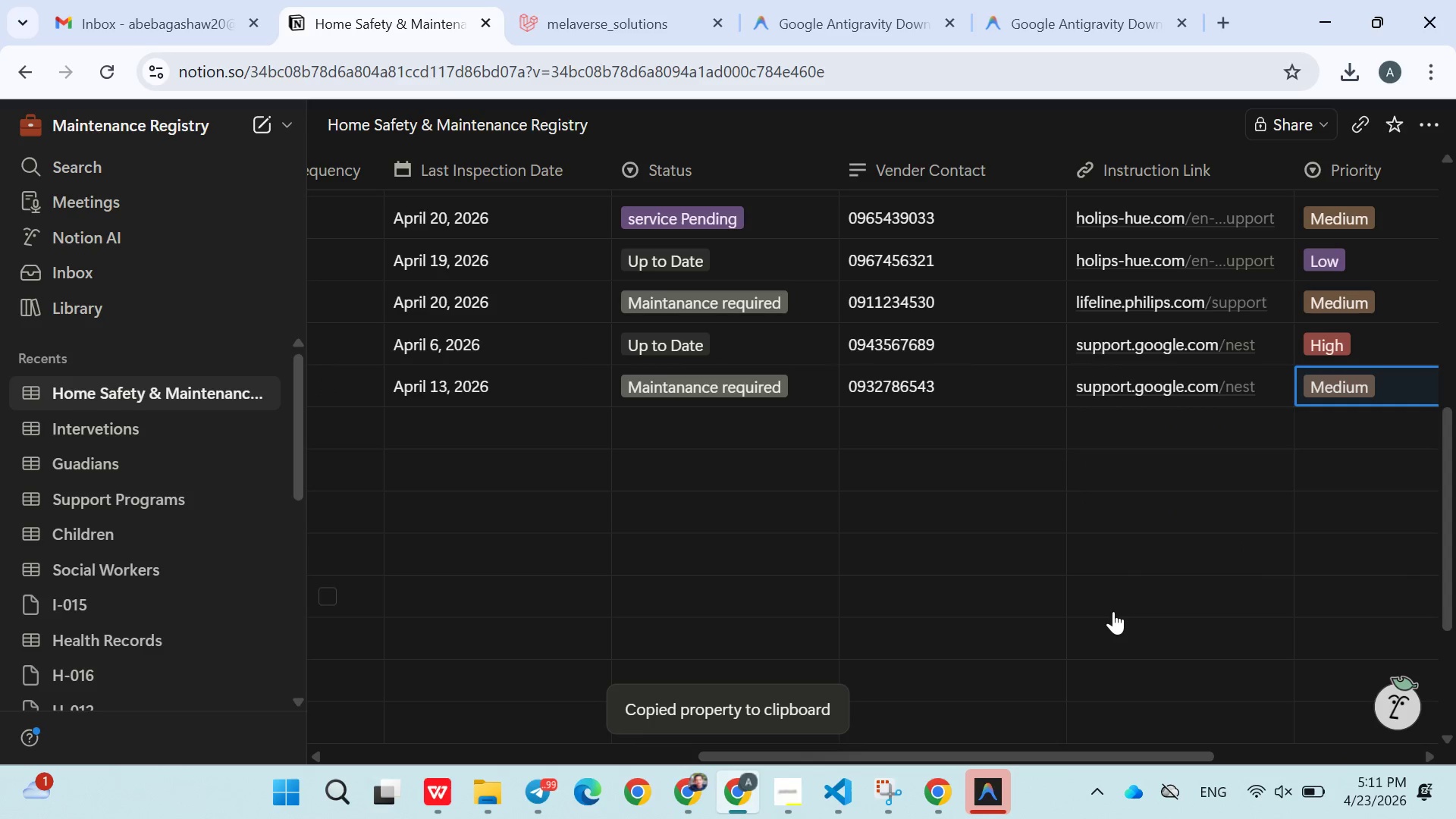 
left_click([1113, 611])
 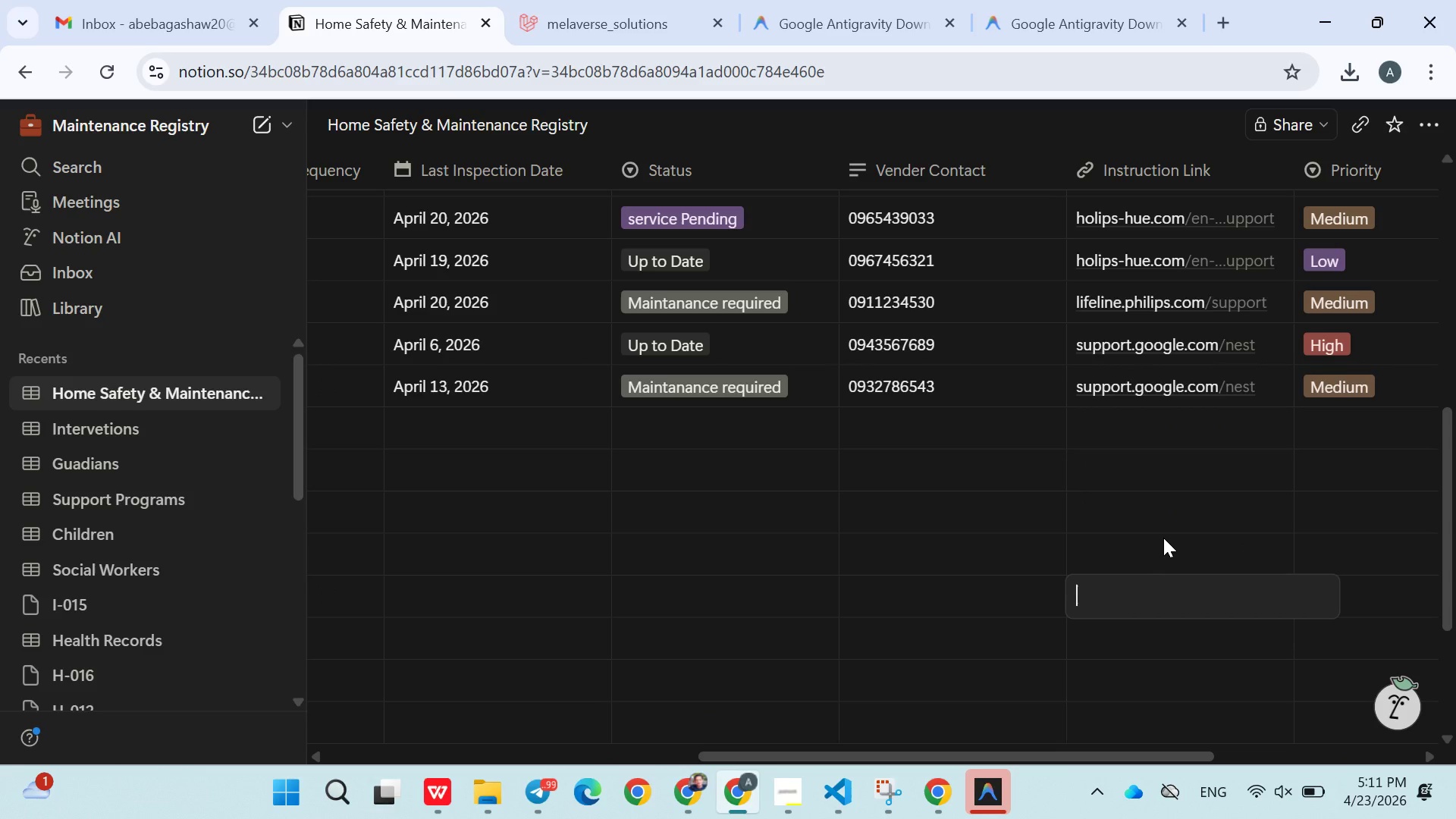 
left_click([1163, 538])
 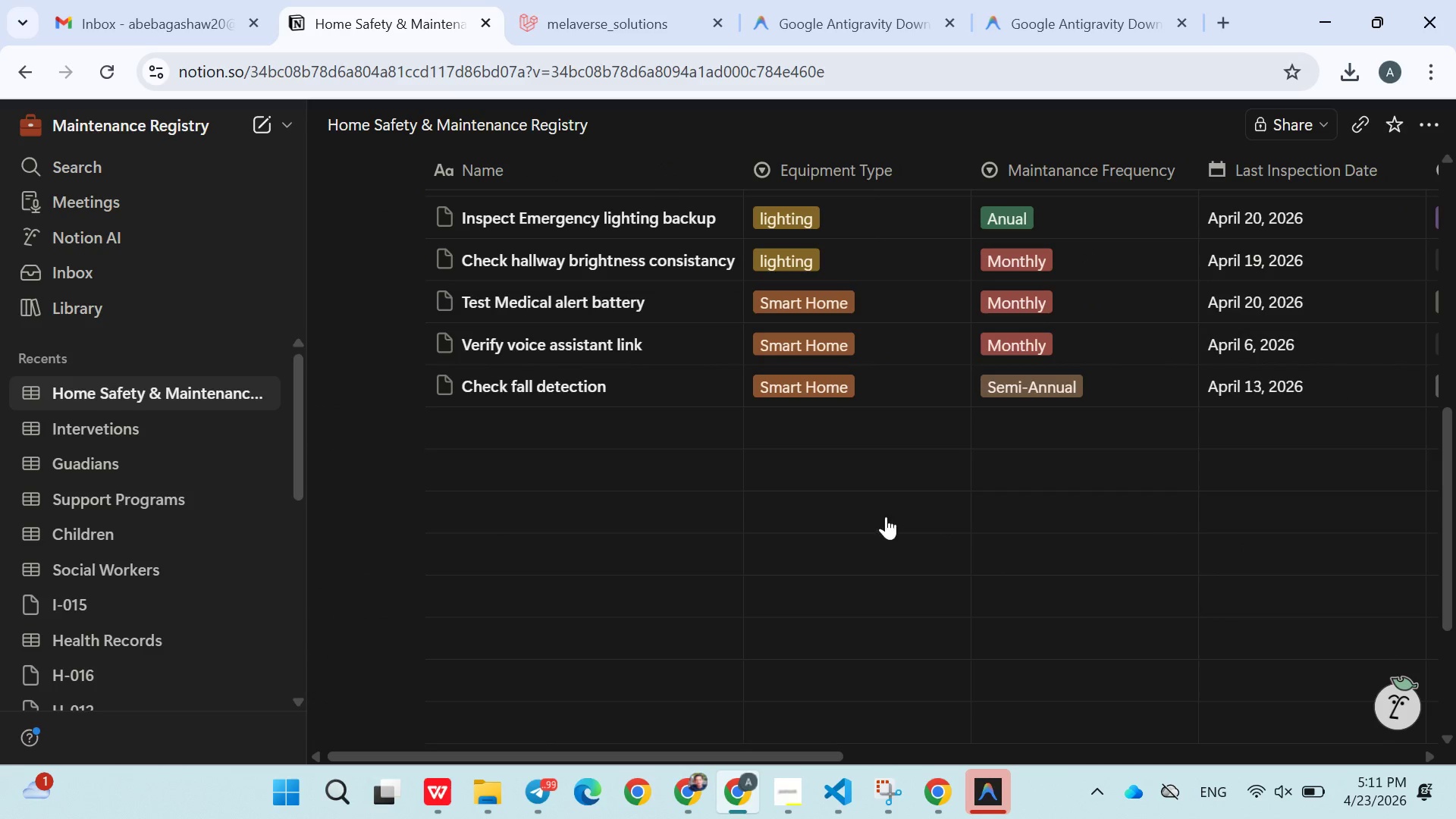 
left_click([574, 429])
 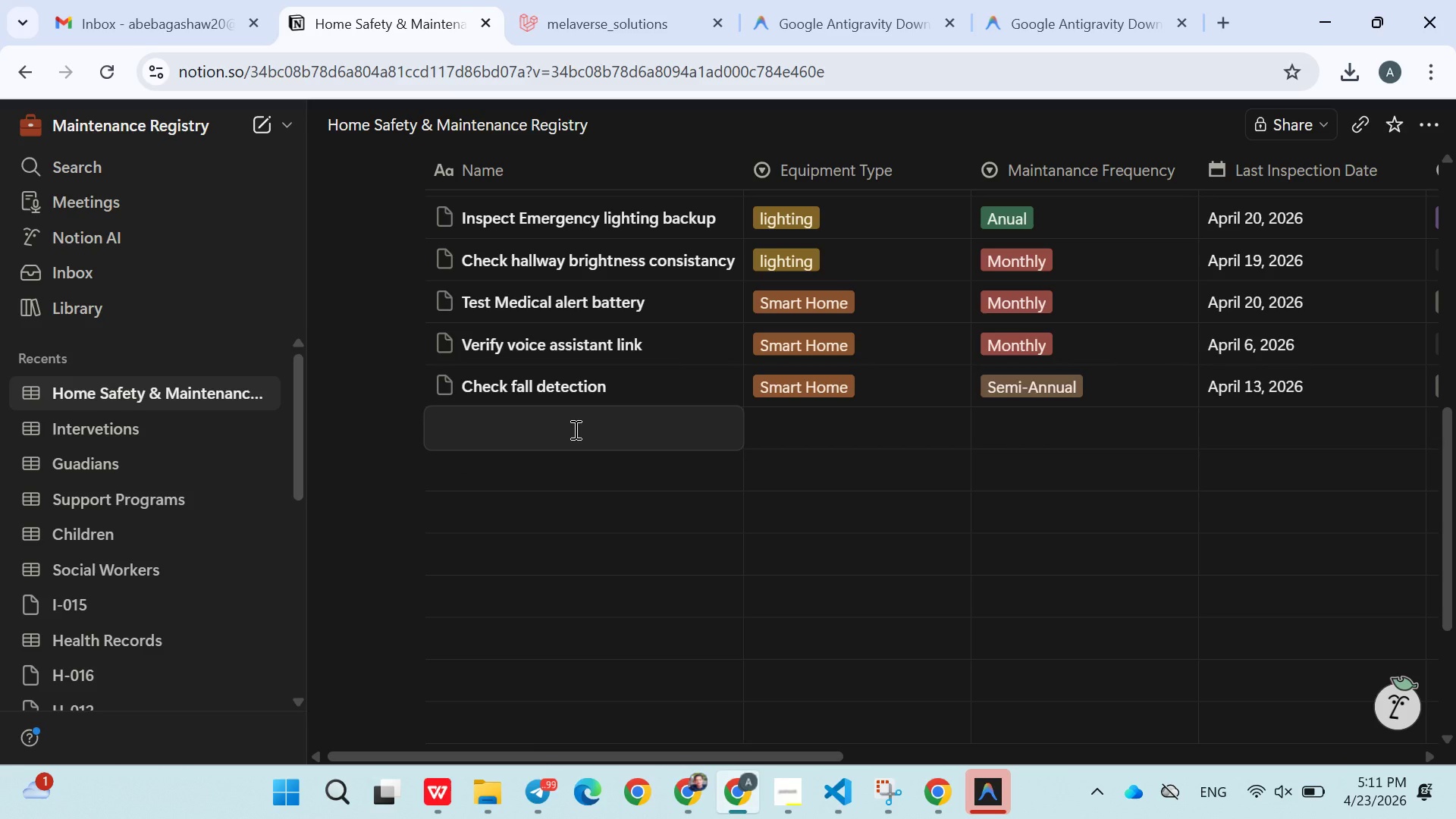 
wait(5.03)
 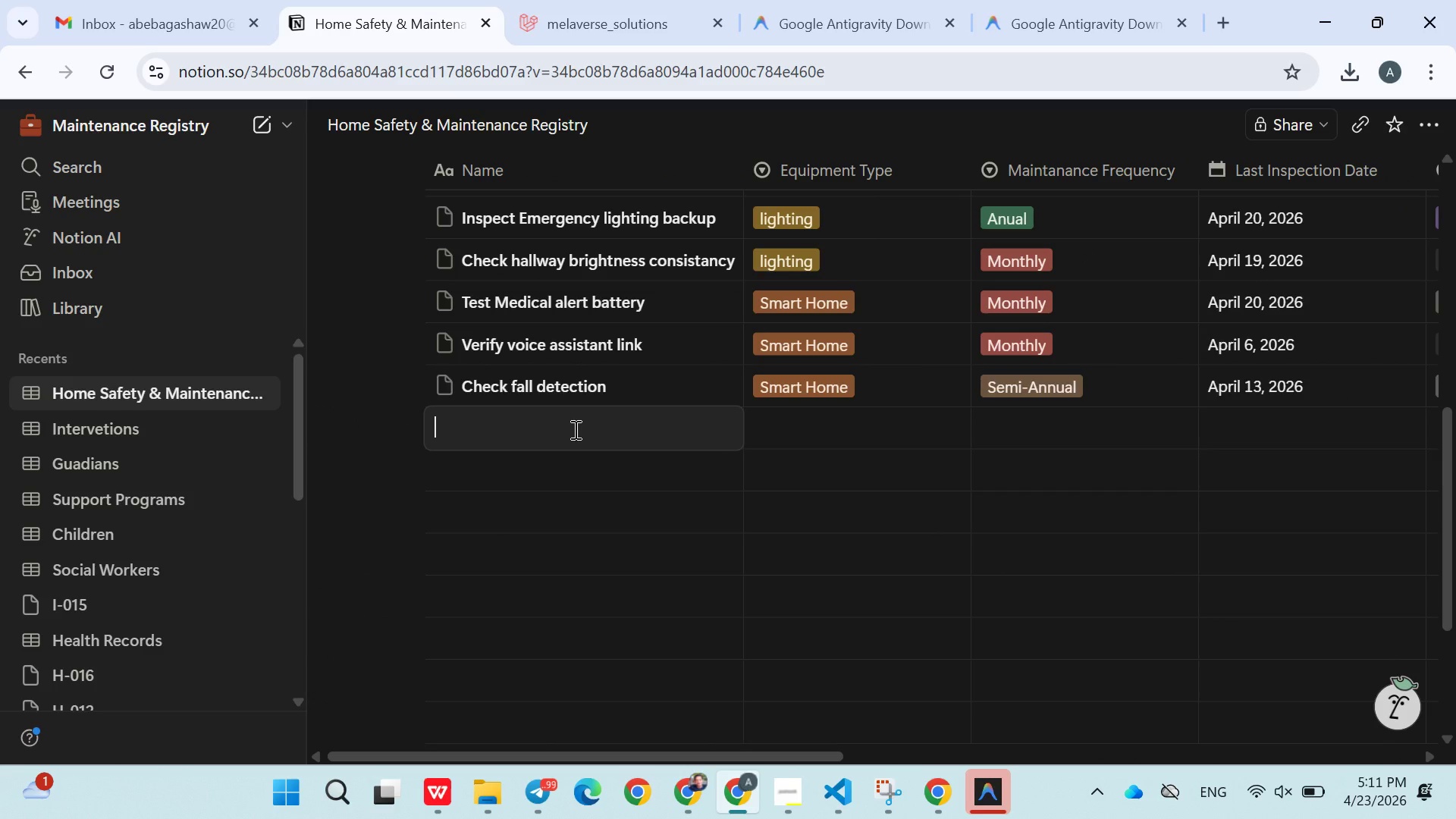 
type(Test door auto-lock system)
 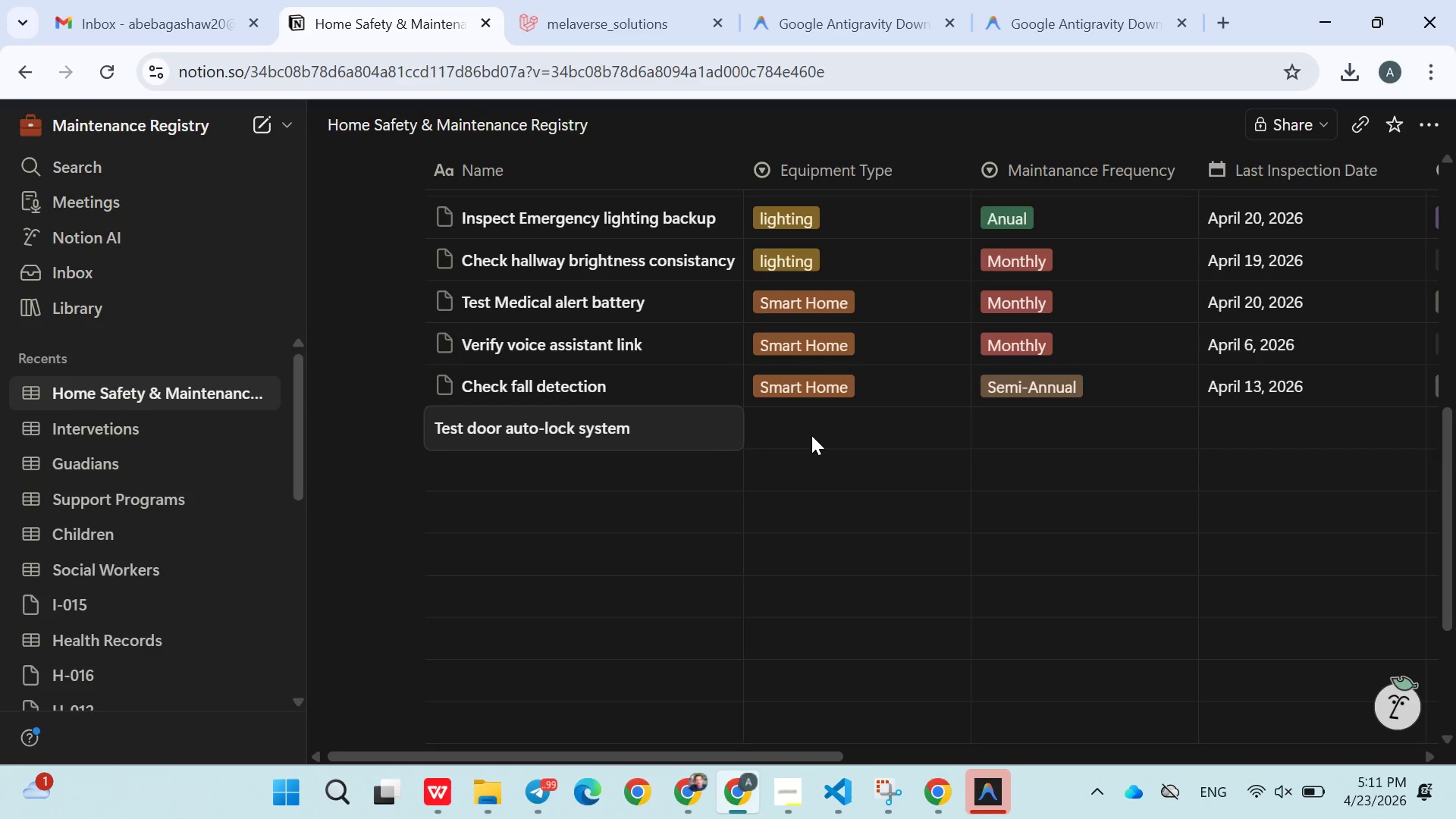 
left_click([811, 435])
 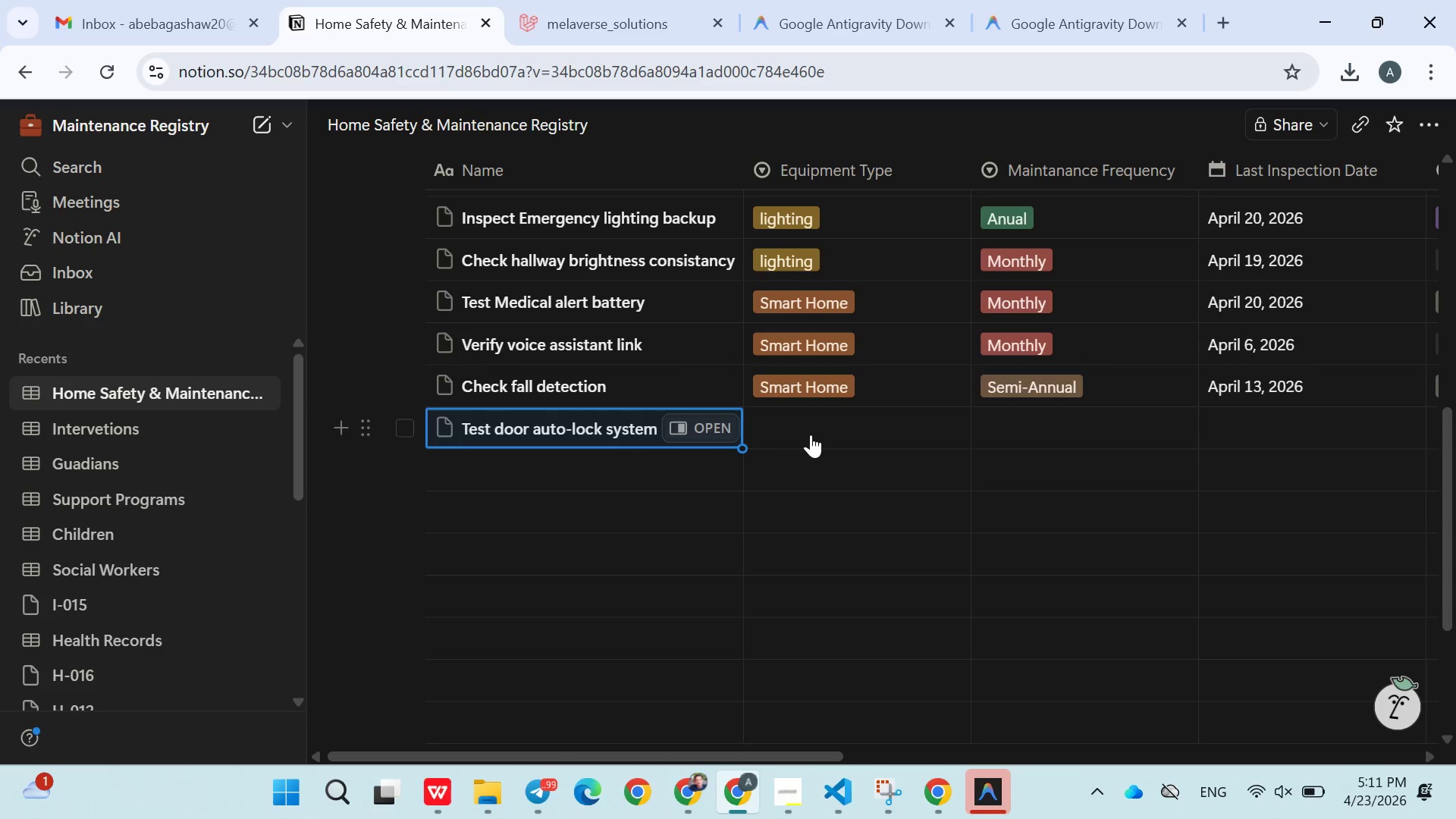 
left_click([811, 435])
 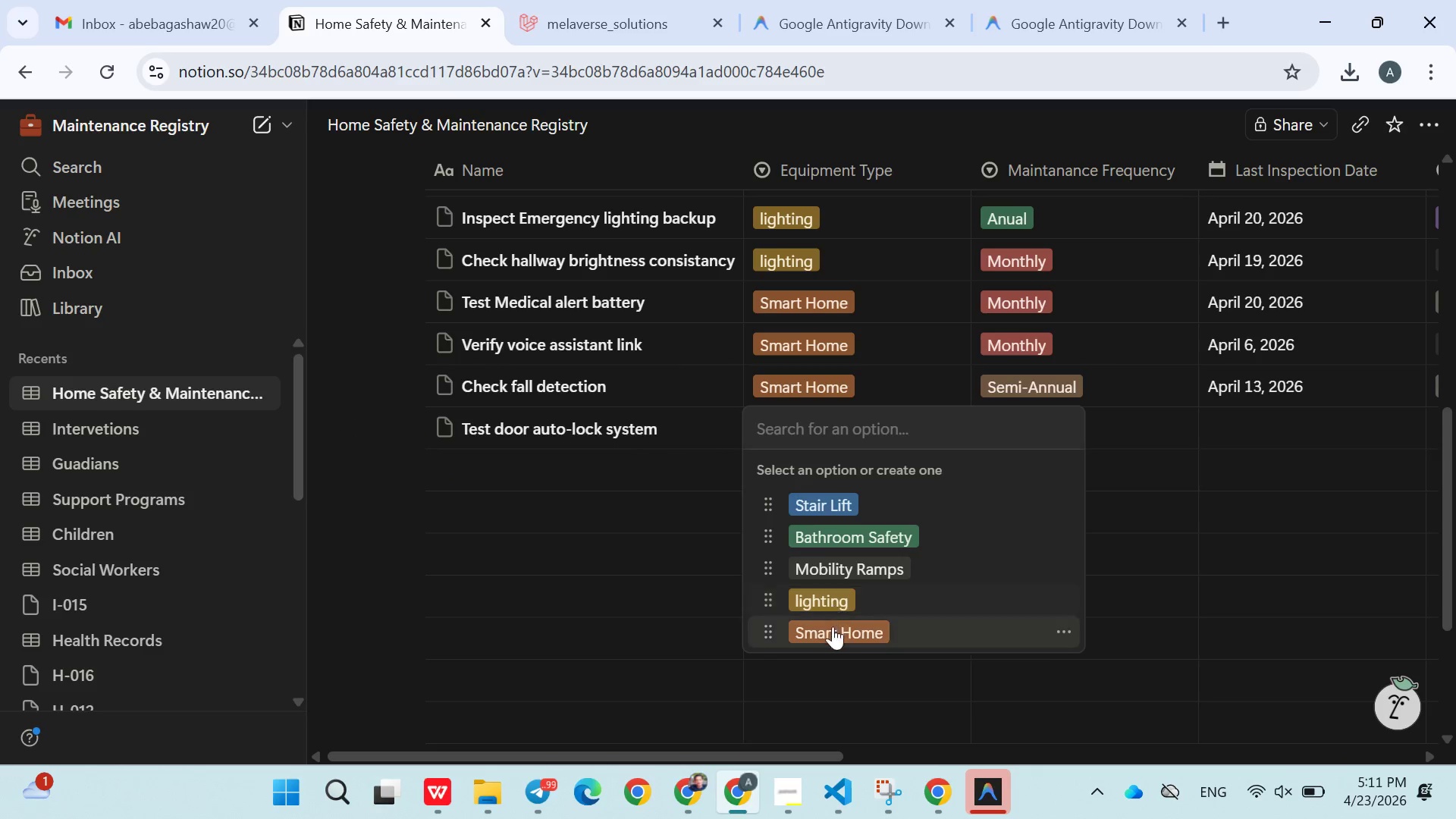 
left_click([835, 630])
 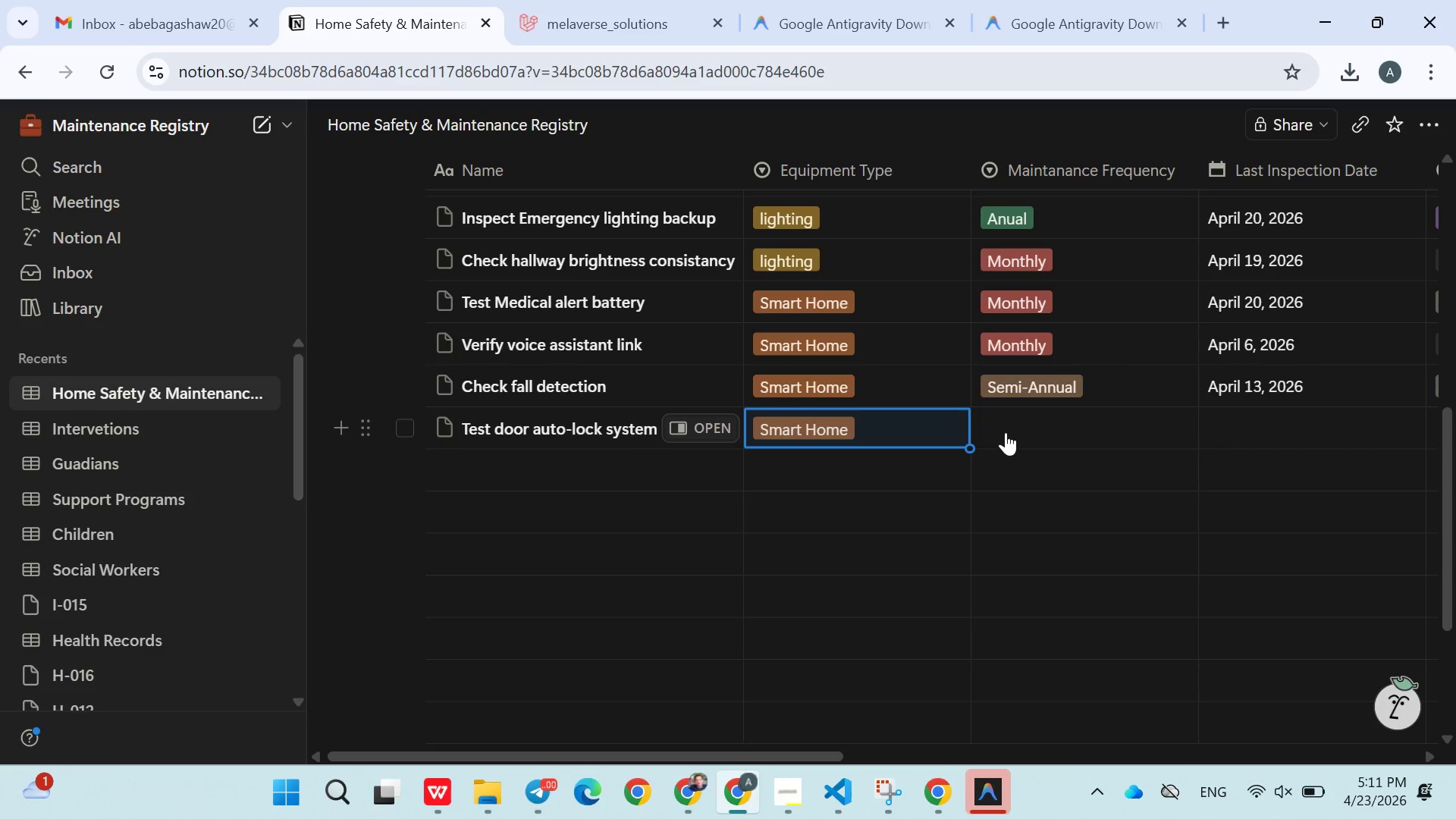 
left_click([1006, 431])
 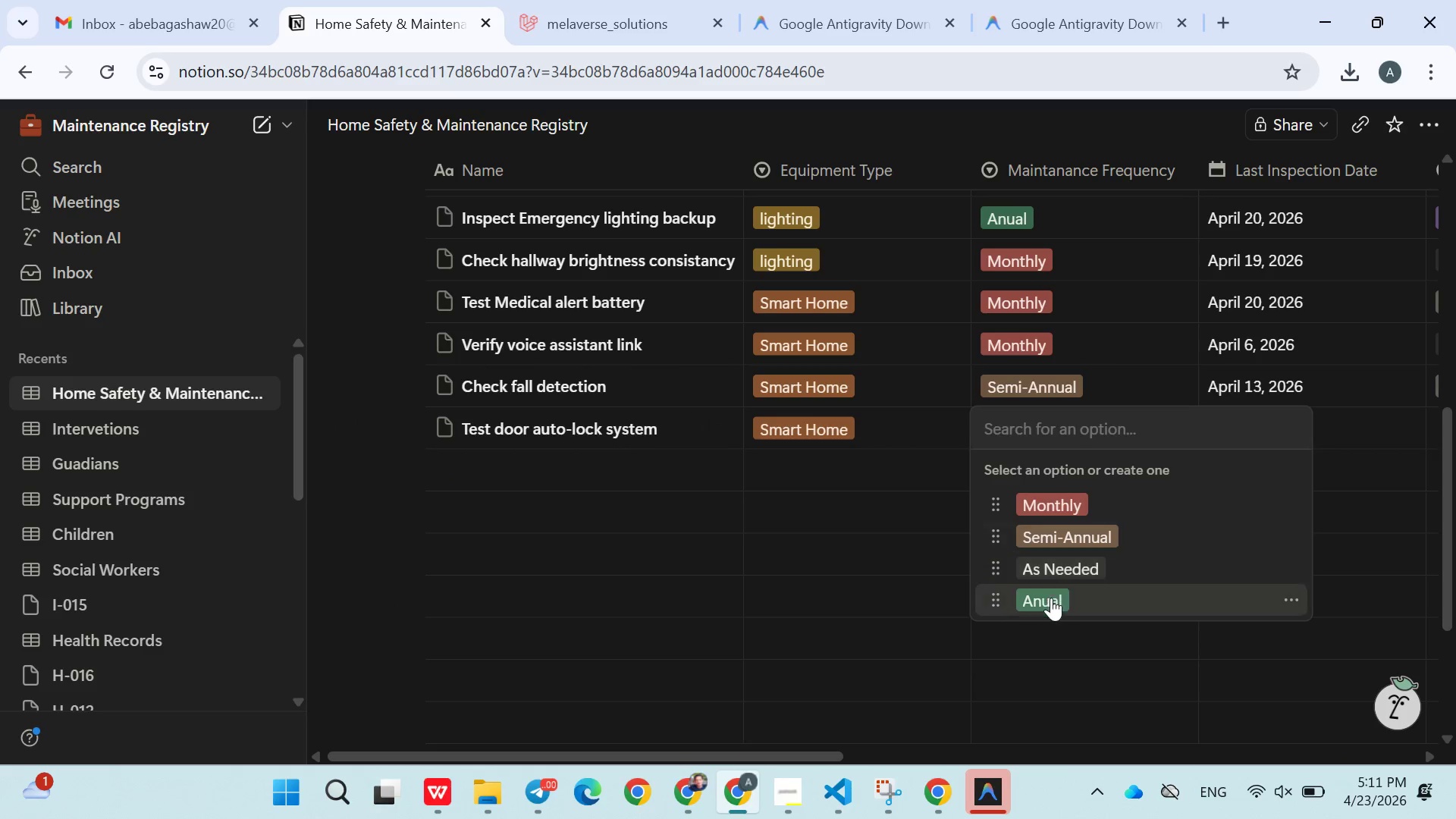 
left_click([1051, 598])
 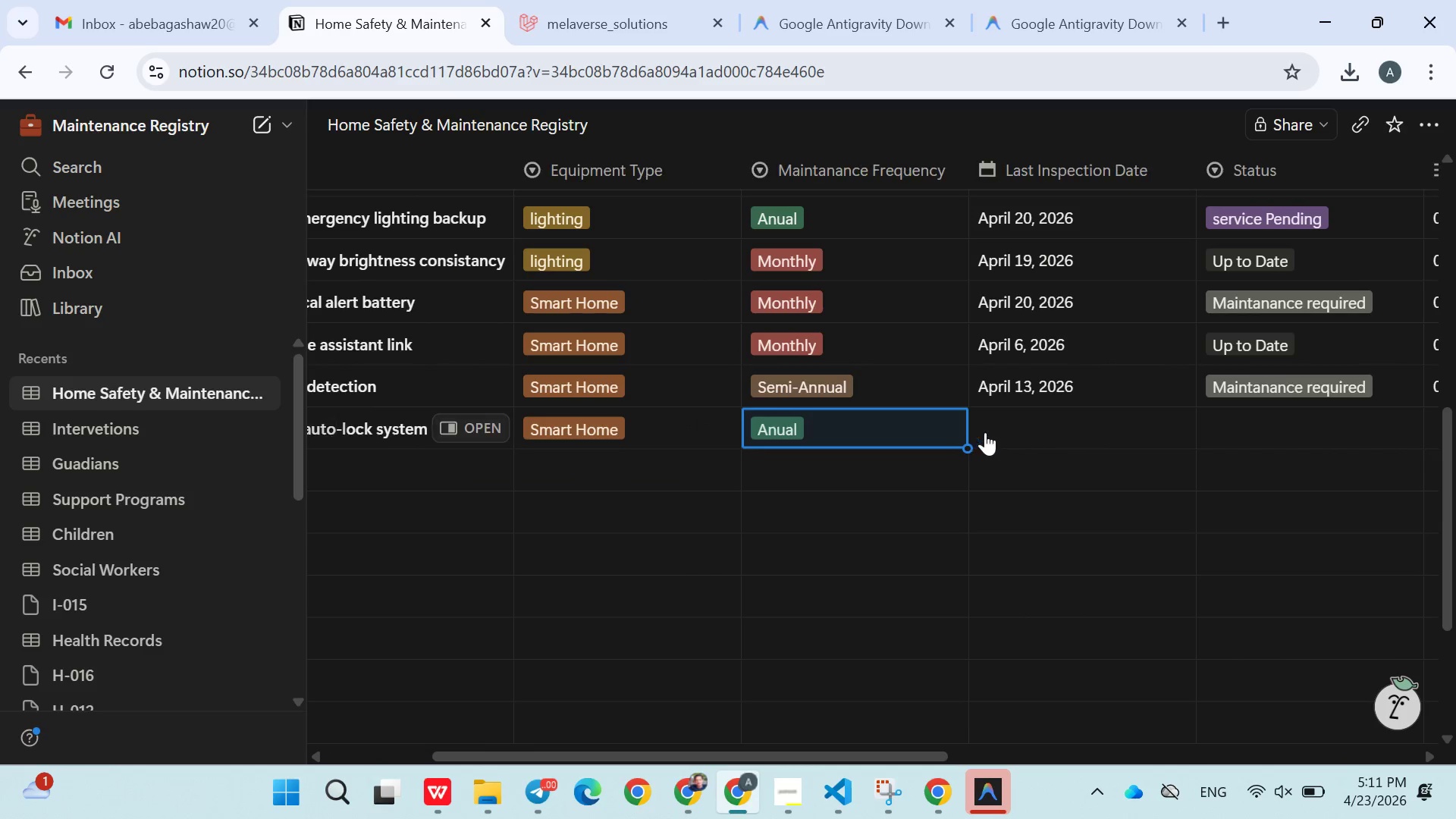 
left_click([1009, 422])
 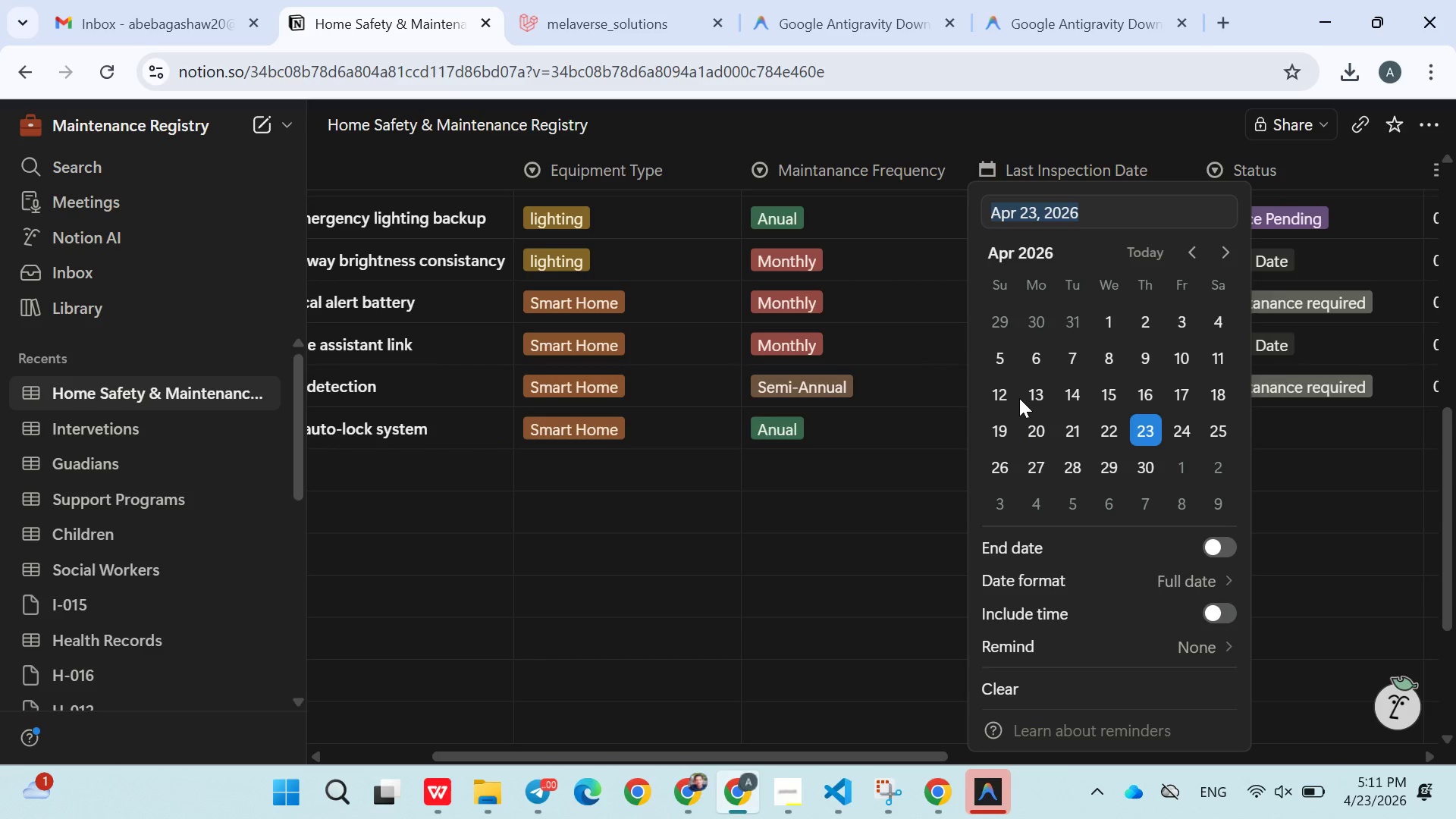 
left_click([1018, 396])
 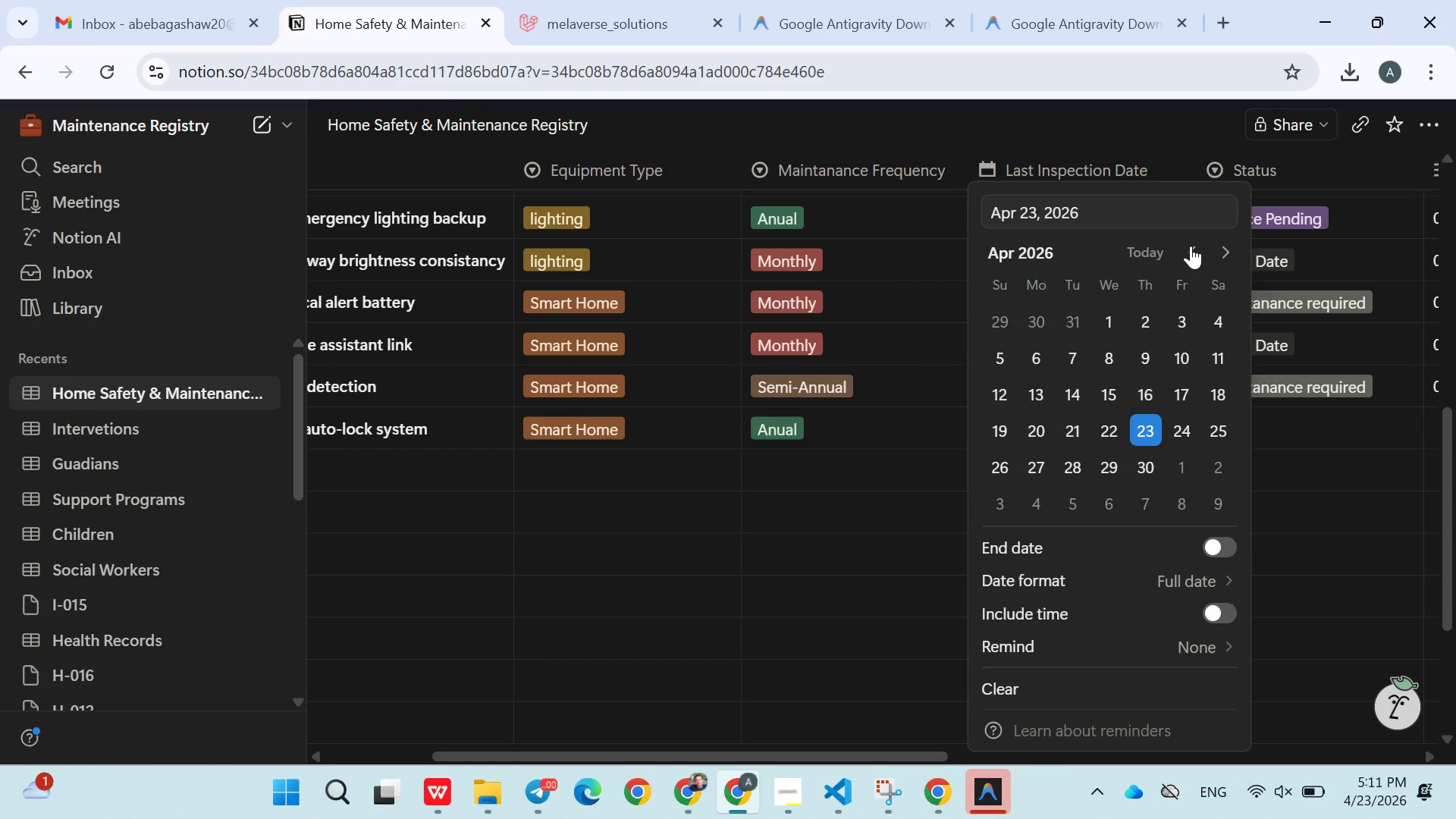 
left_click([1189, 248])
 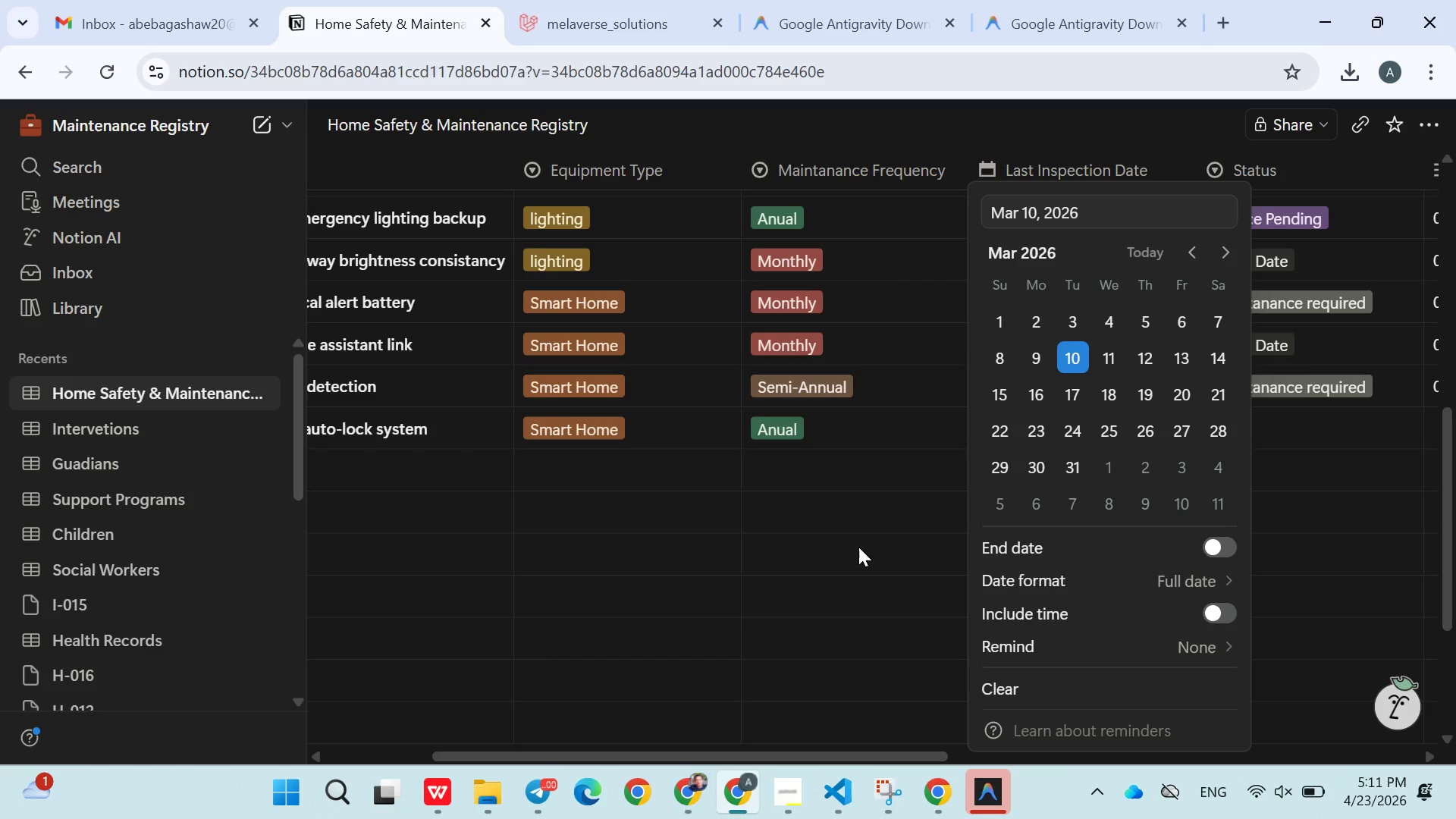 
double_click([858, 548])
 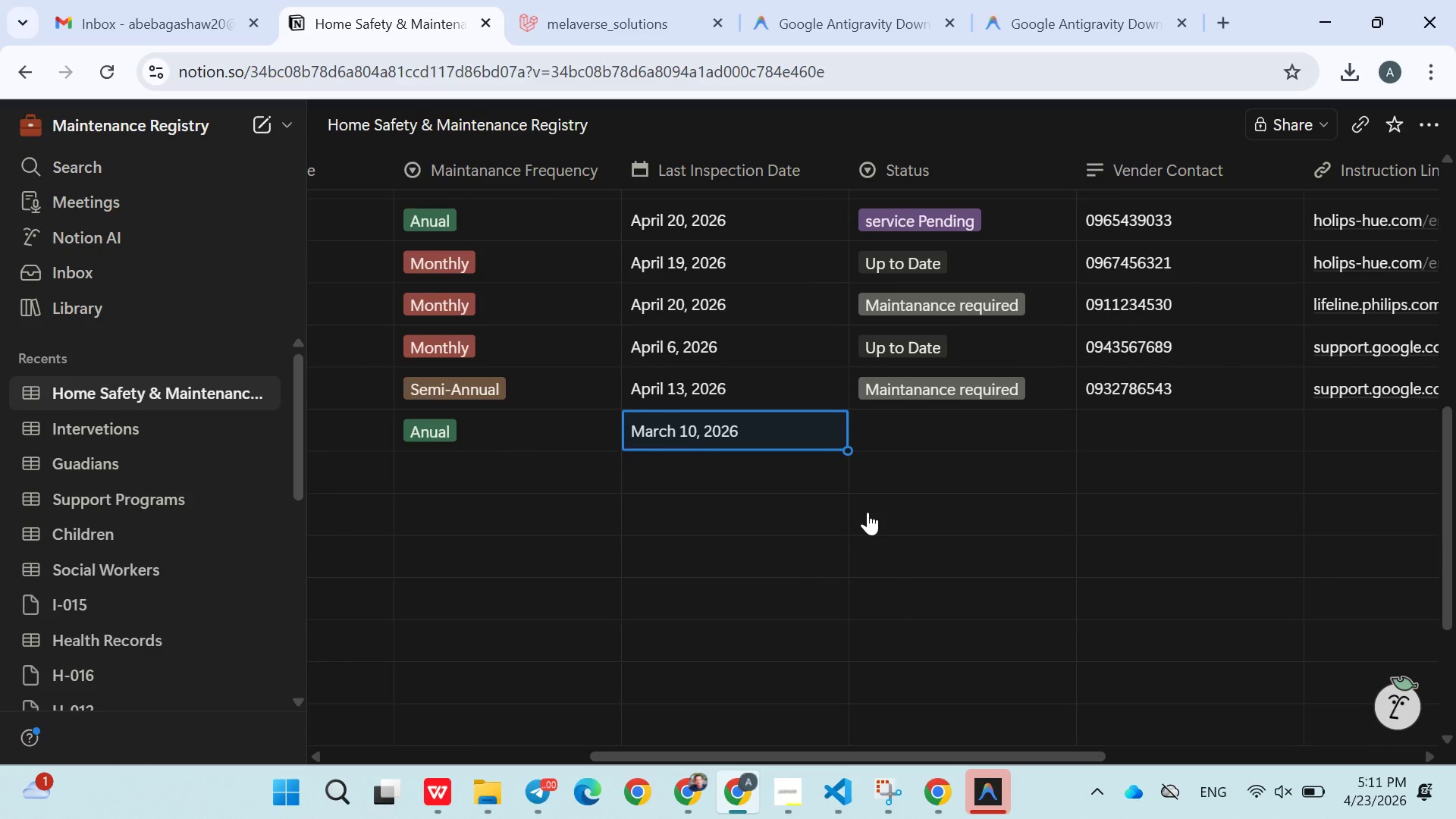 
left_click([1016, 434])
 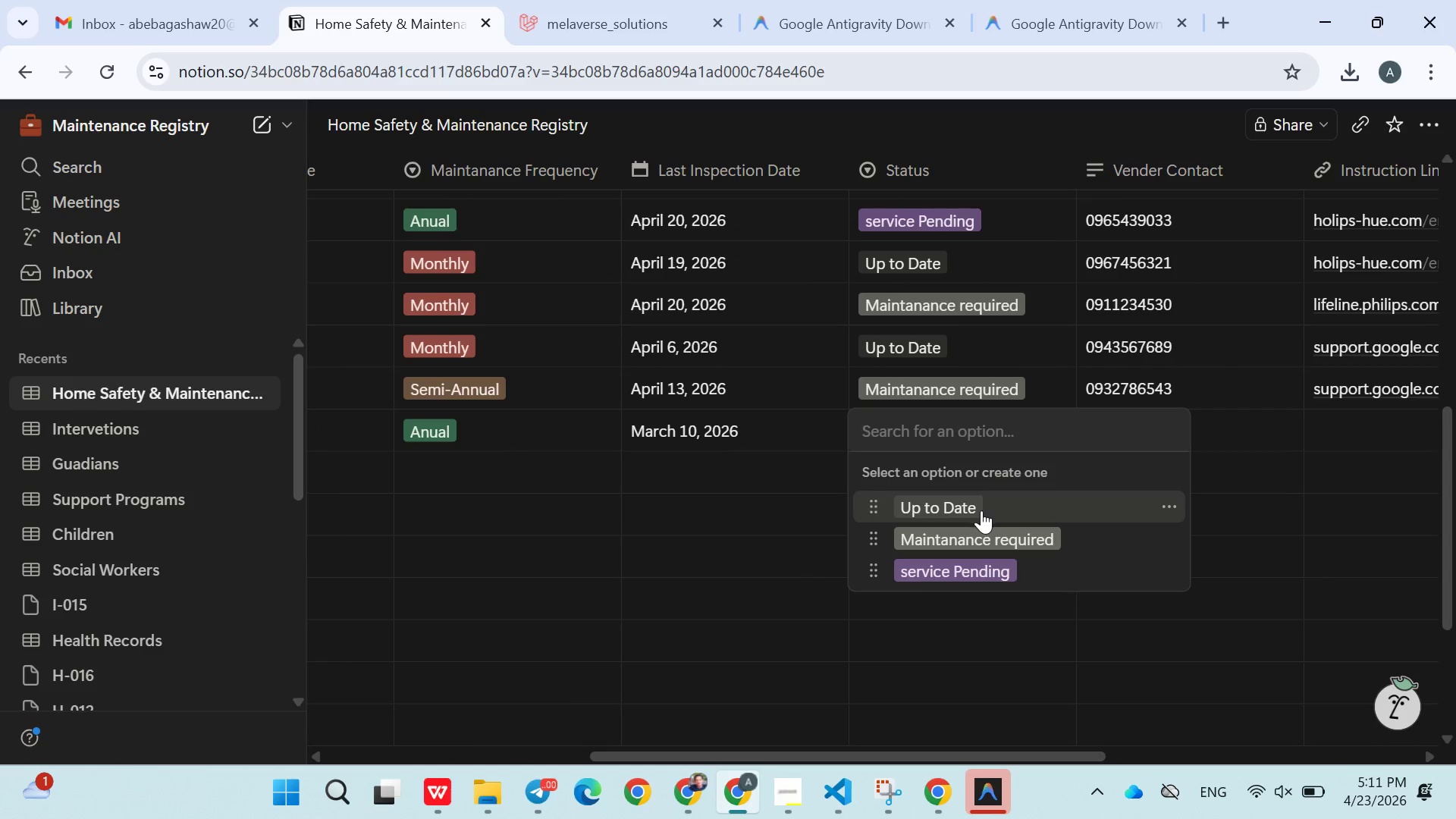 
left_click([981, 510])
 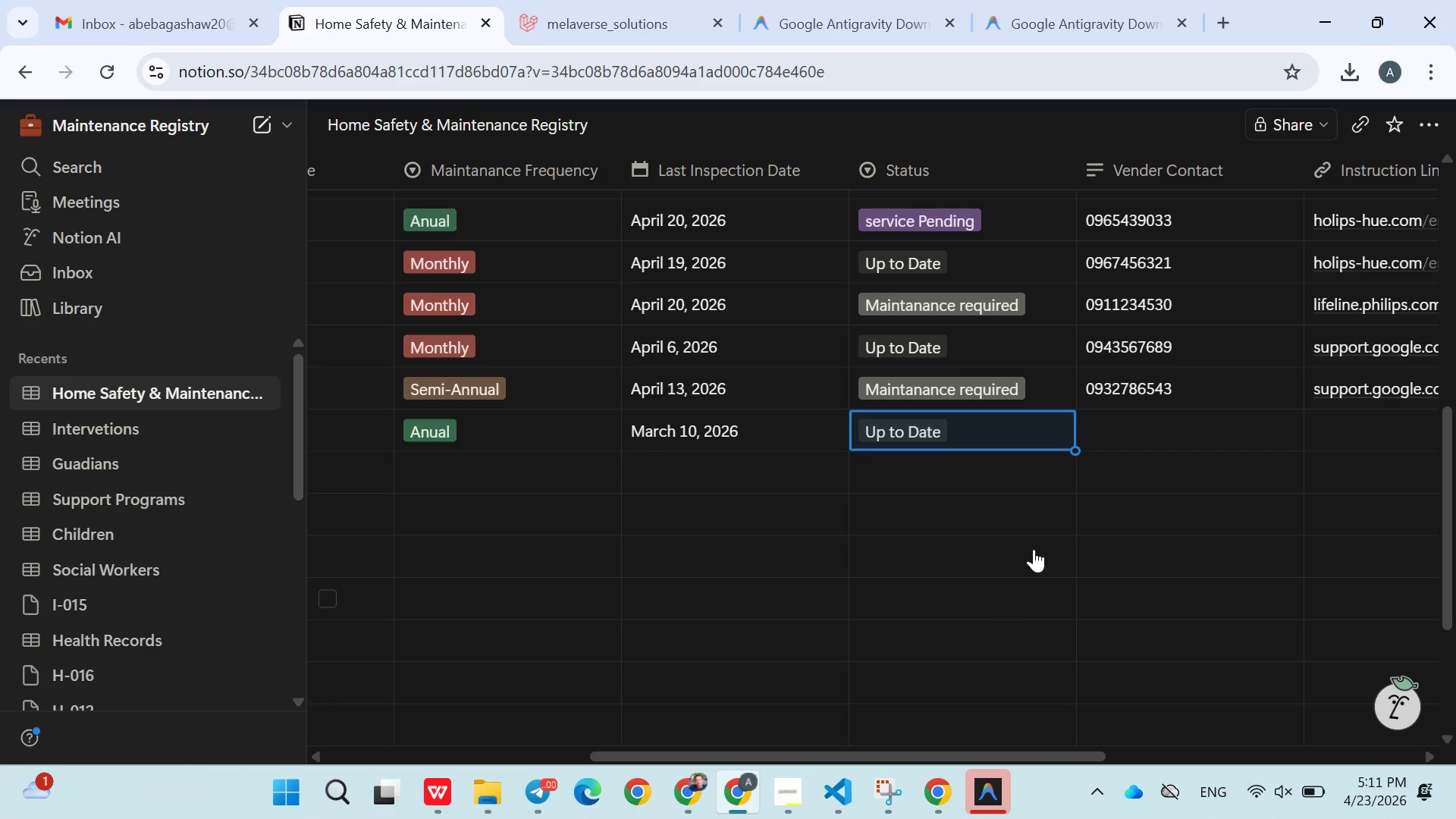 
left_click([1158, 425])
 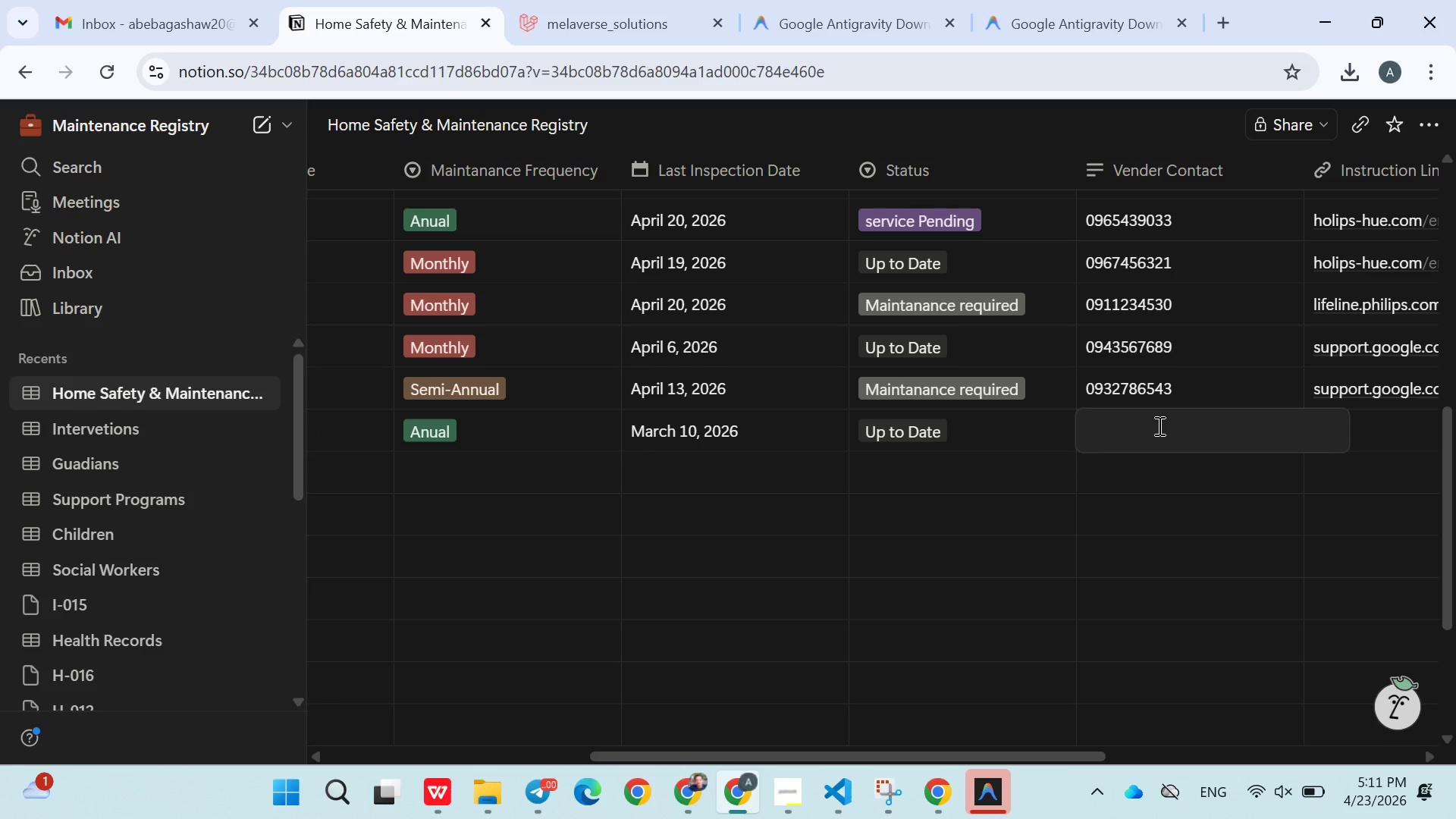 
type(0943234578)
 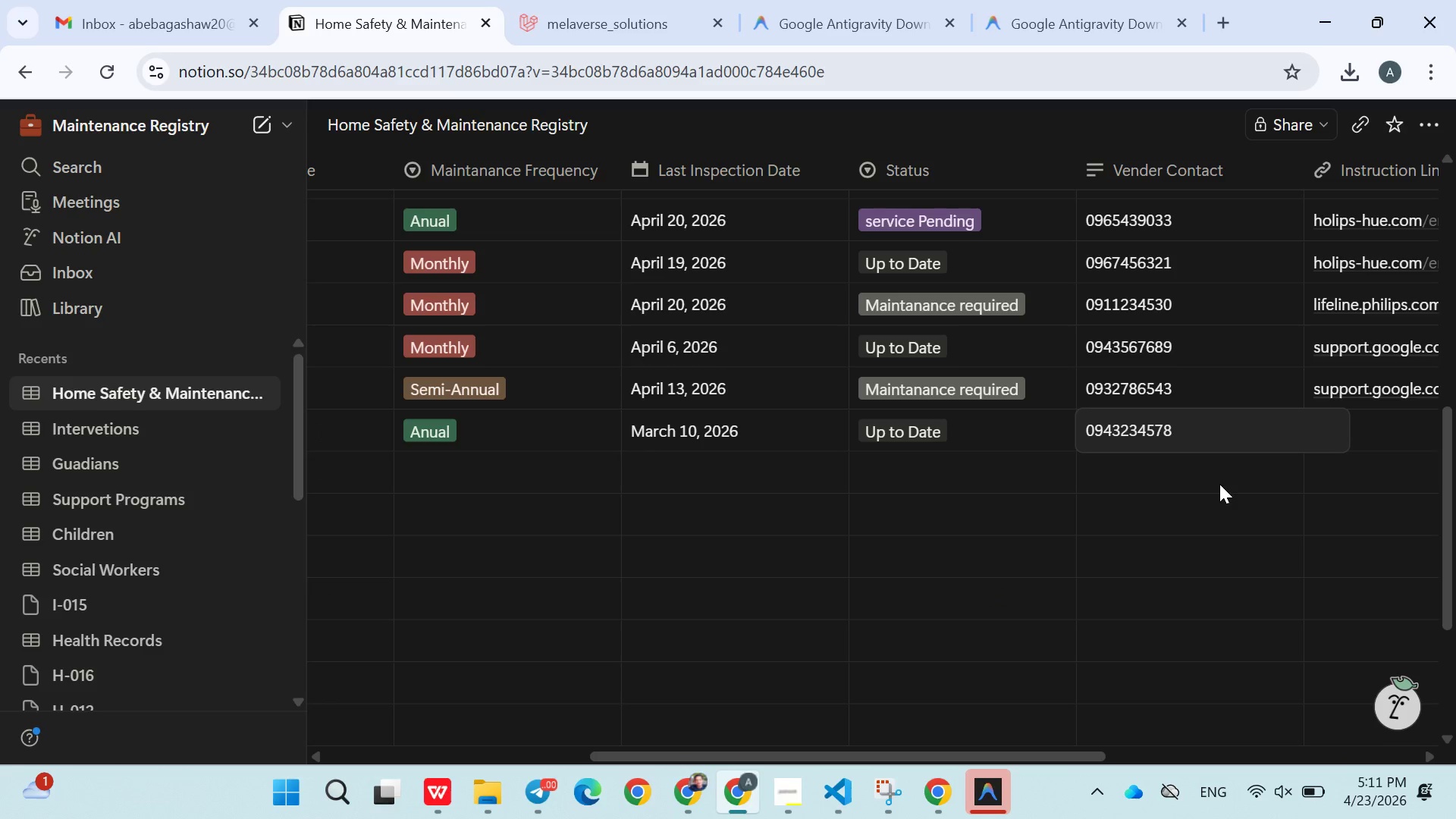 
left_click([1219, 484])
 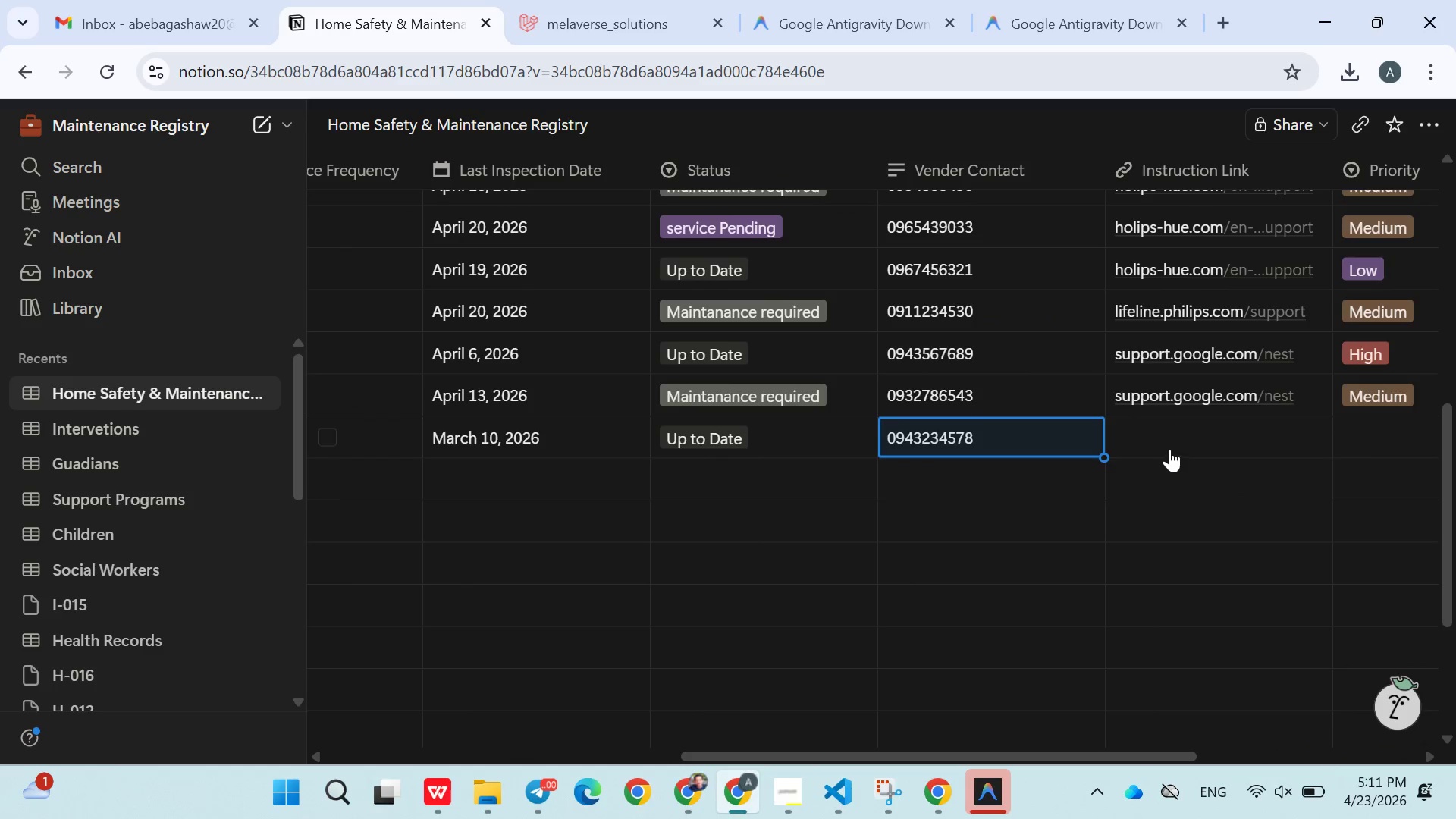 
left_click([1169, 449])
 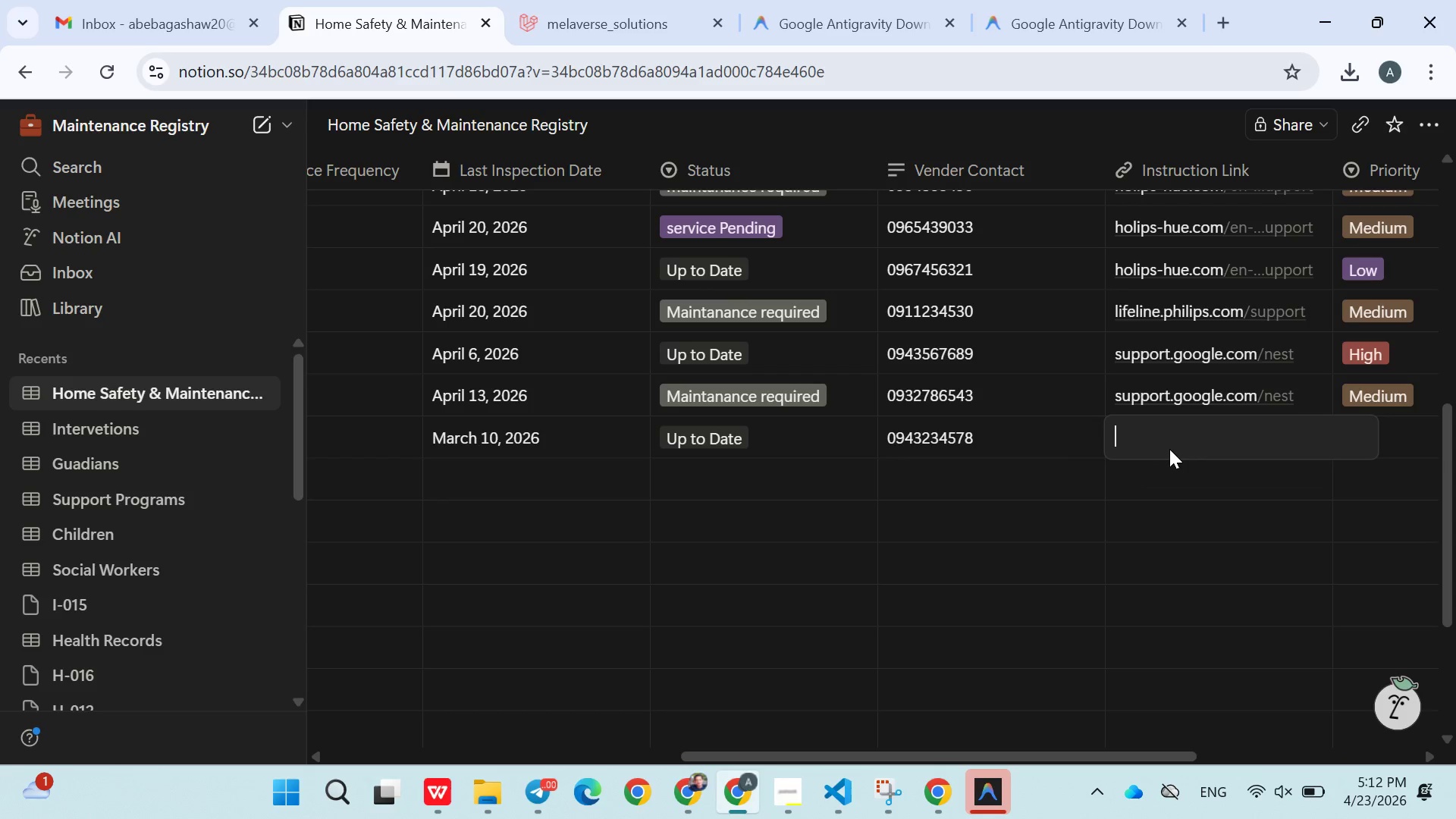 
wait(6.06)
 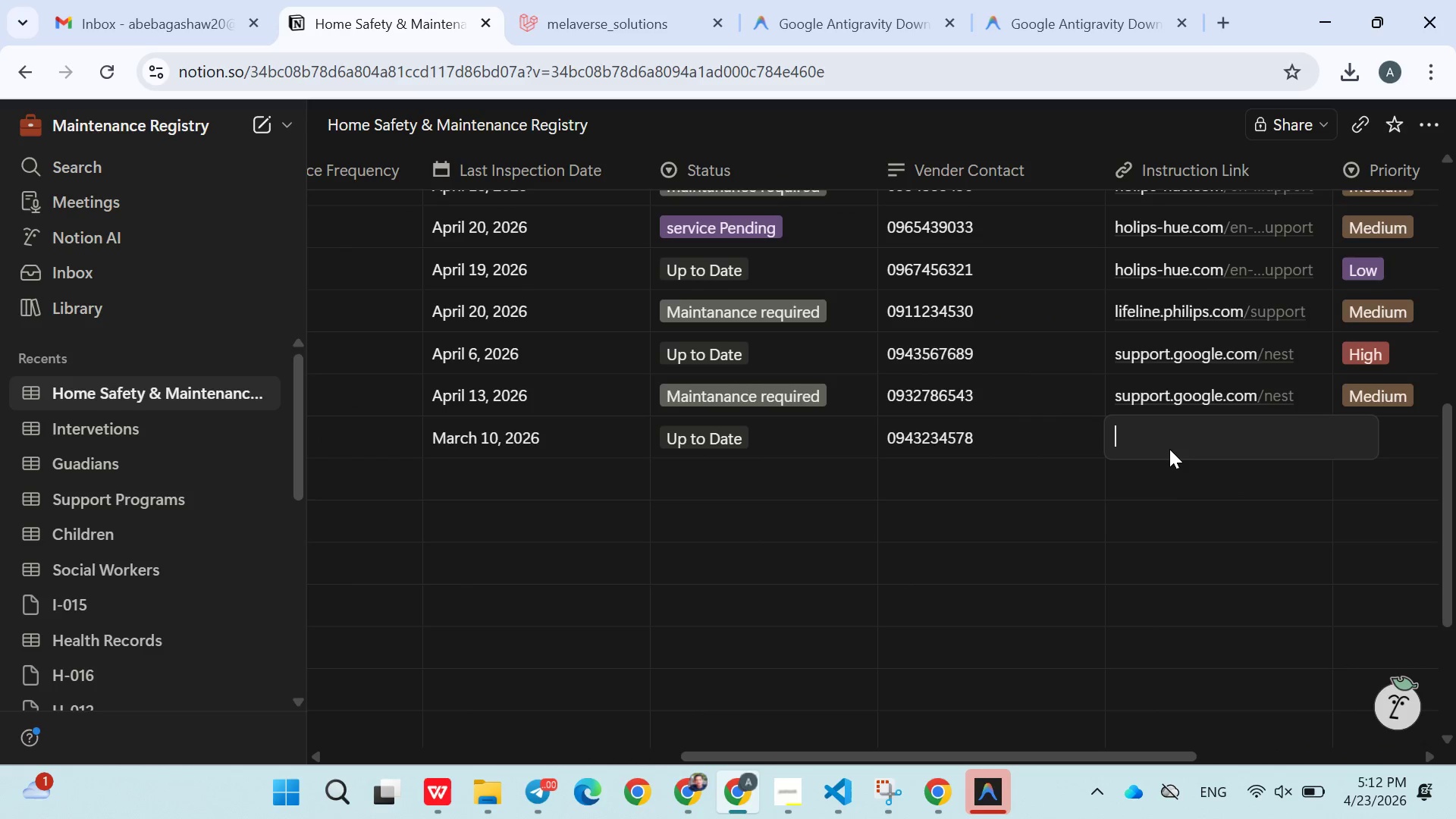 
type(https://www.support.ring.com)
 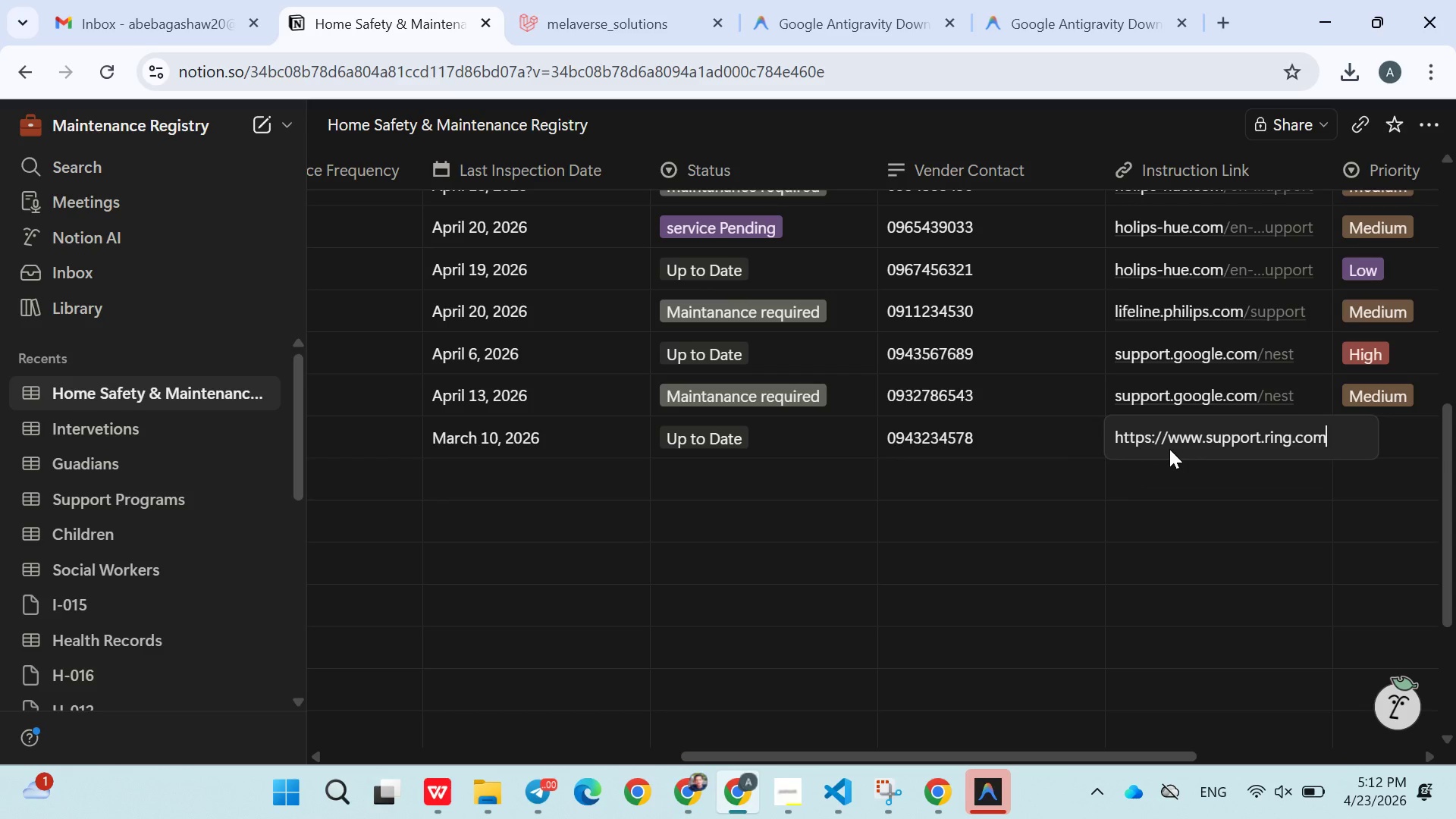 
left_click([1285, 479])
 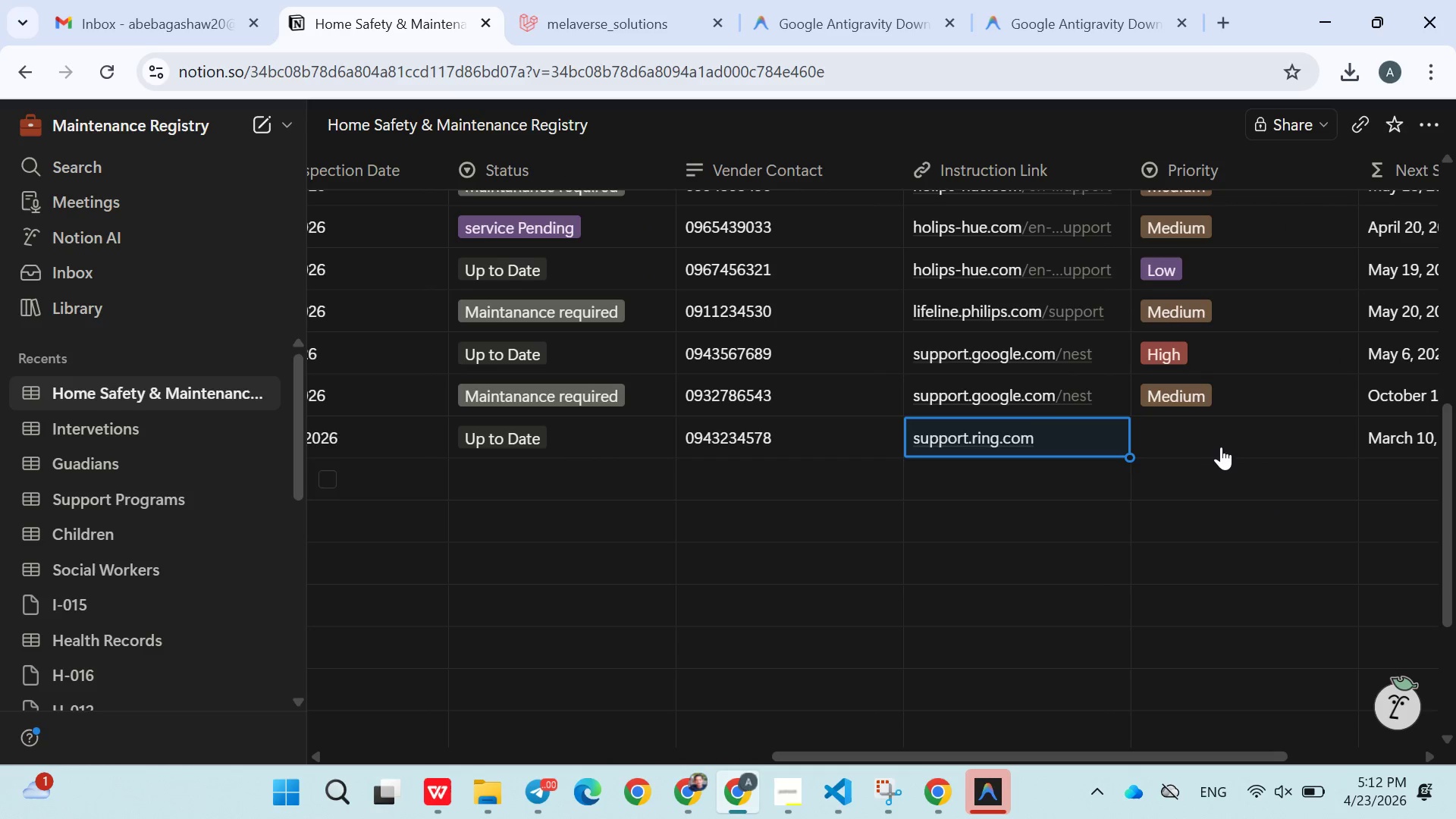 
left_click([1219, 445])
 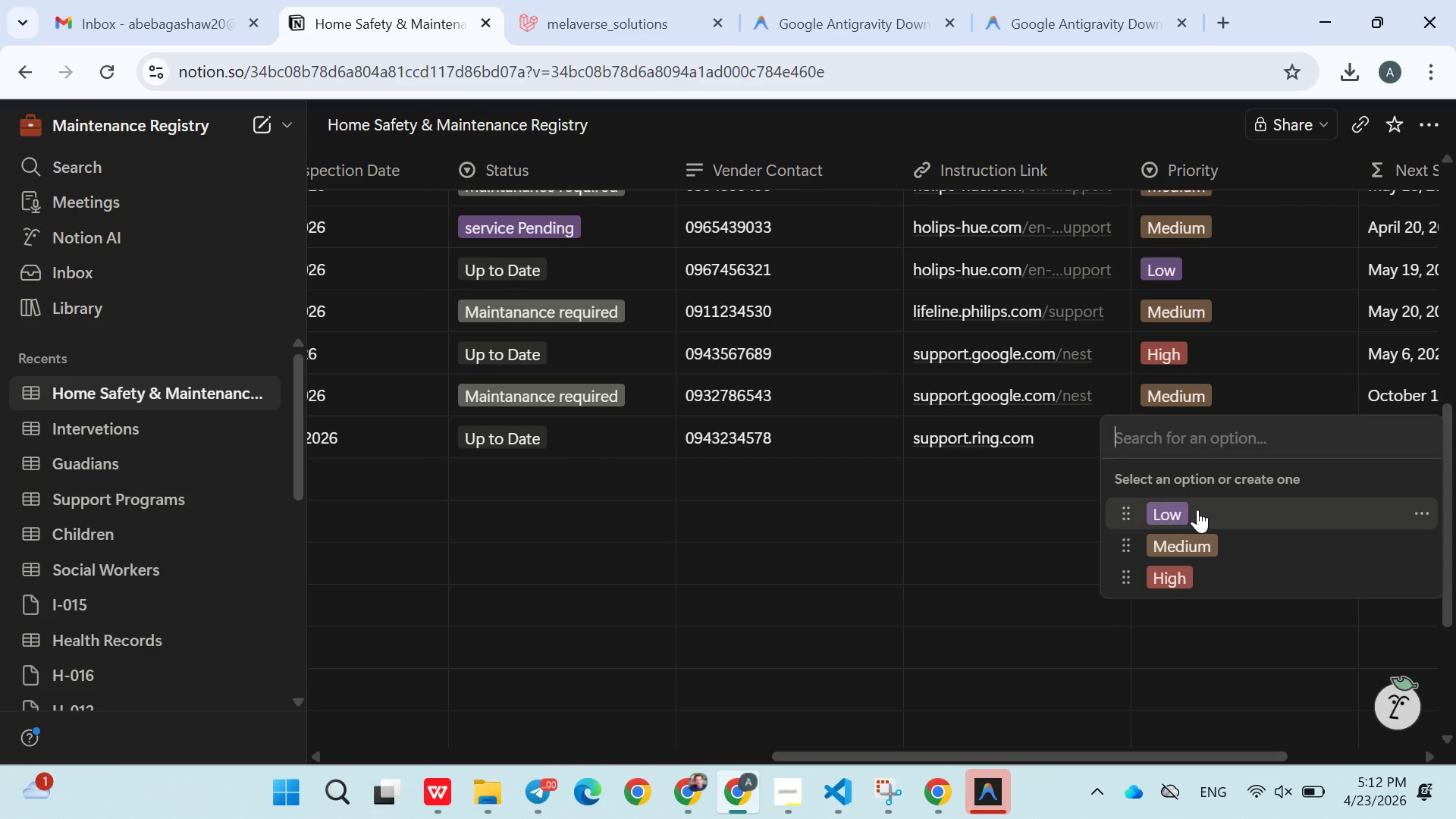 
left_click([1197, 510])
 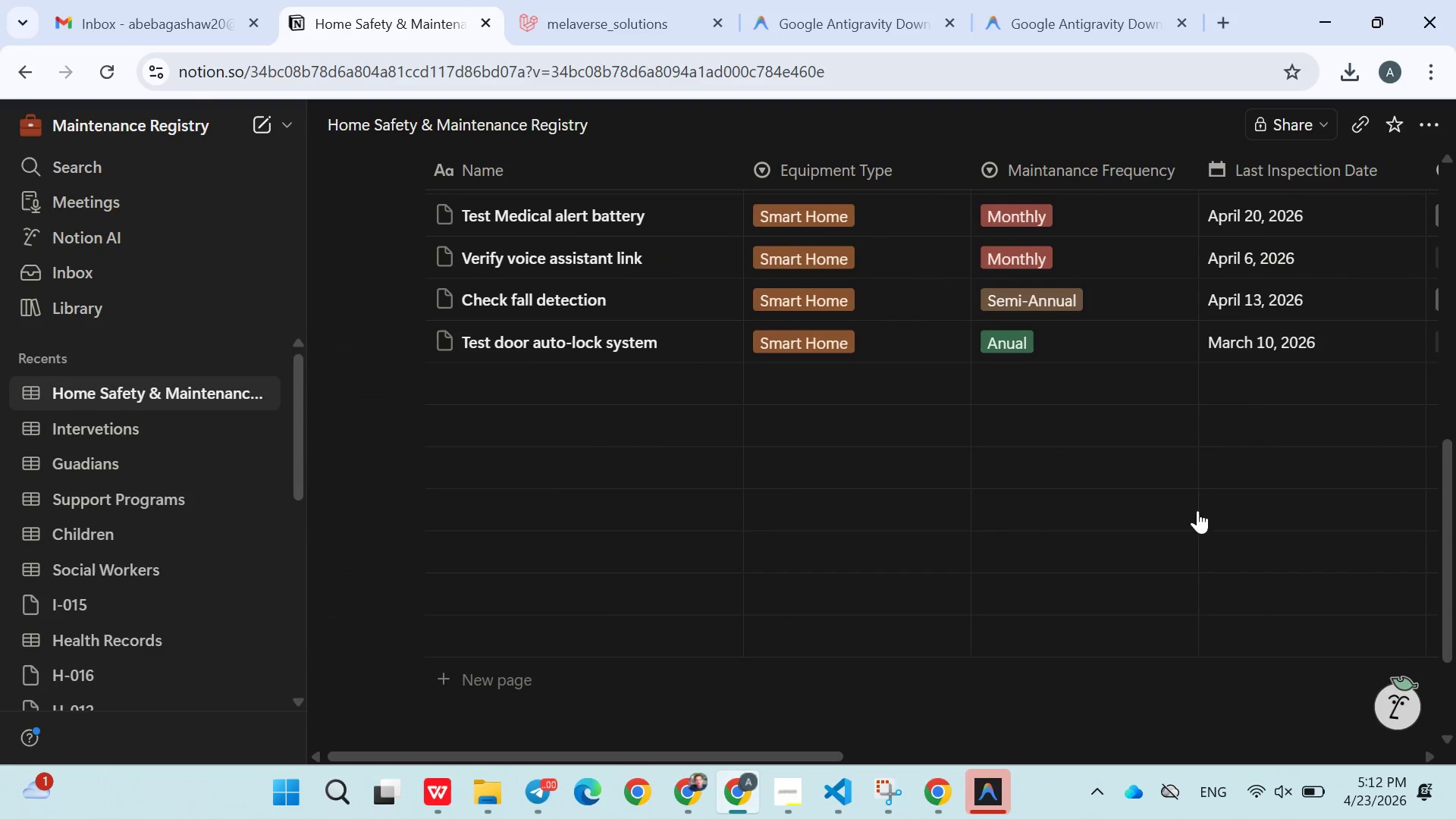 
left_click([548, 396])
 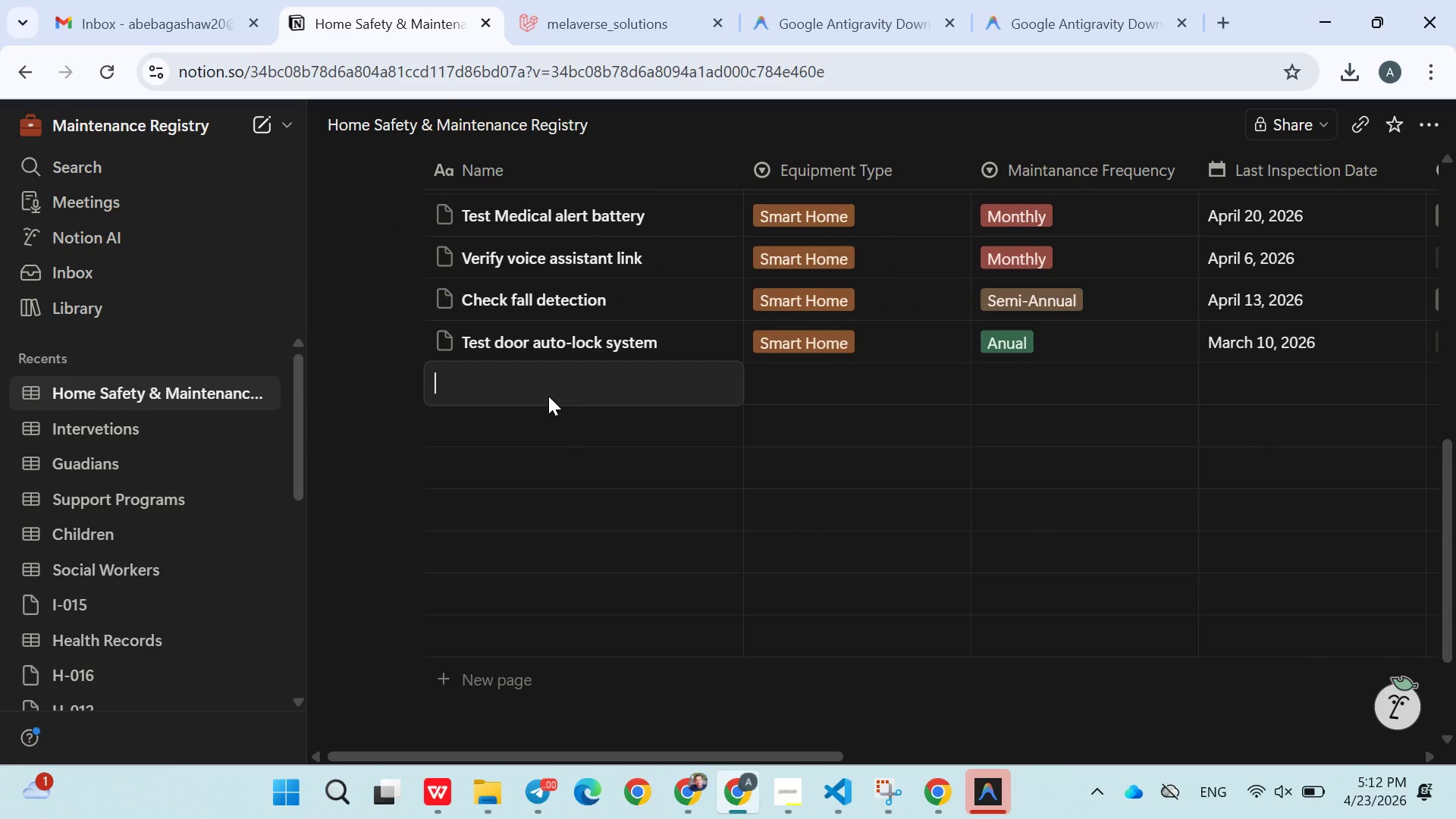 
type(Inspect track alignment)
 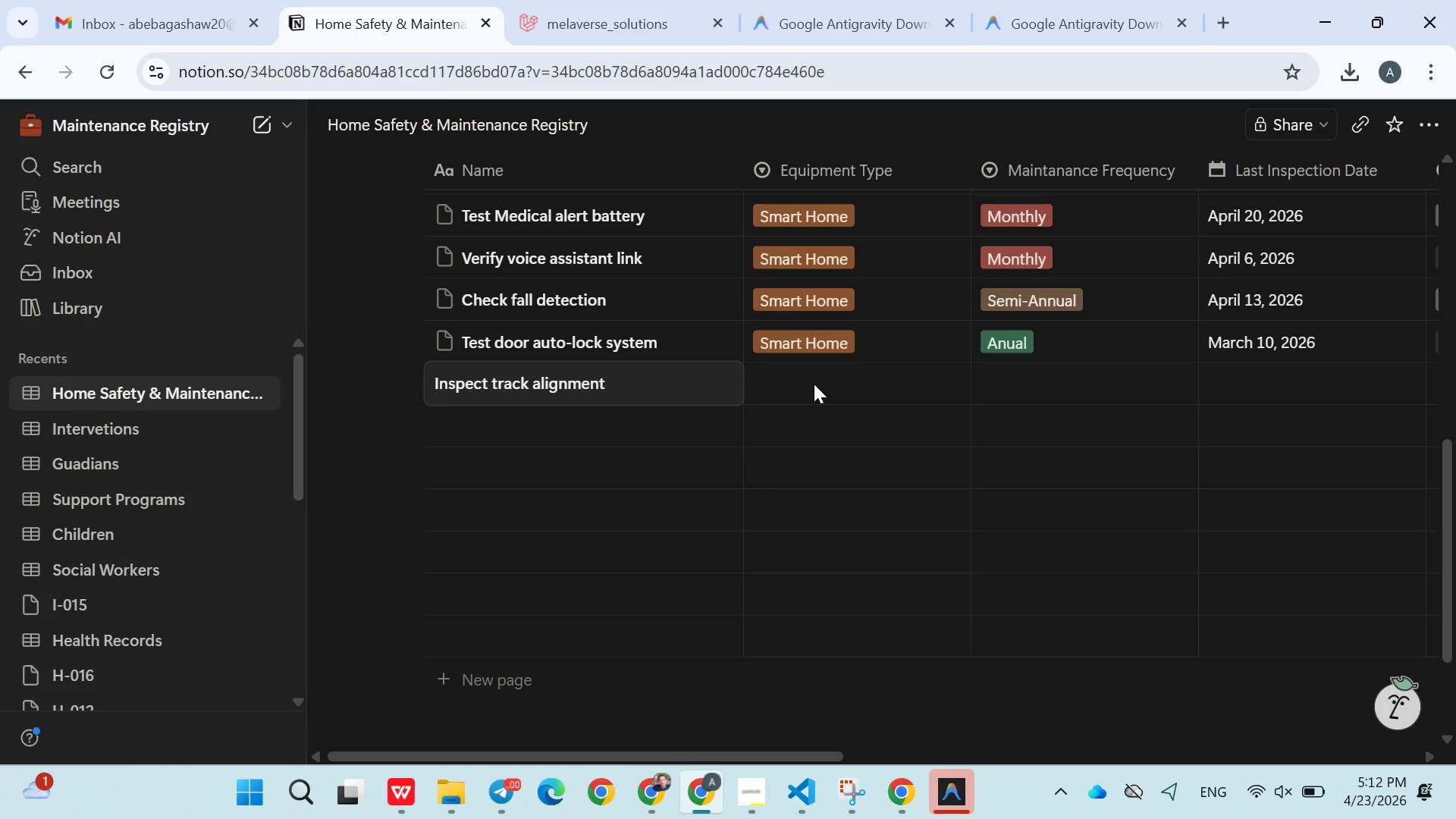 
double_click([795, 384])
 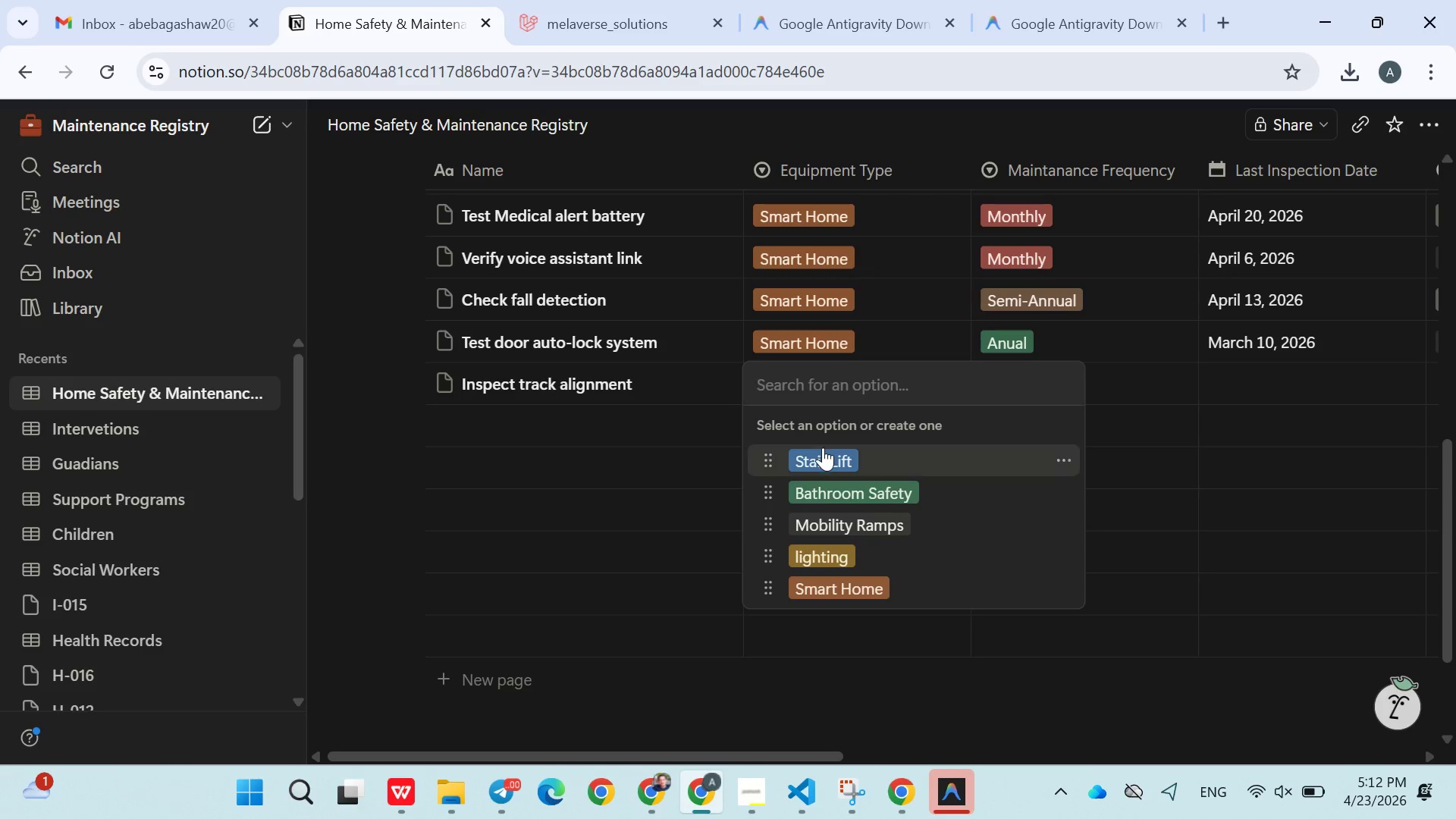 
left_click([825, 447])
 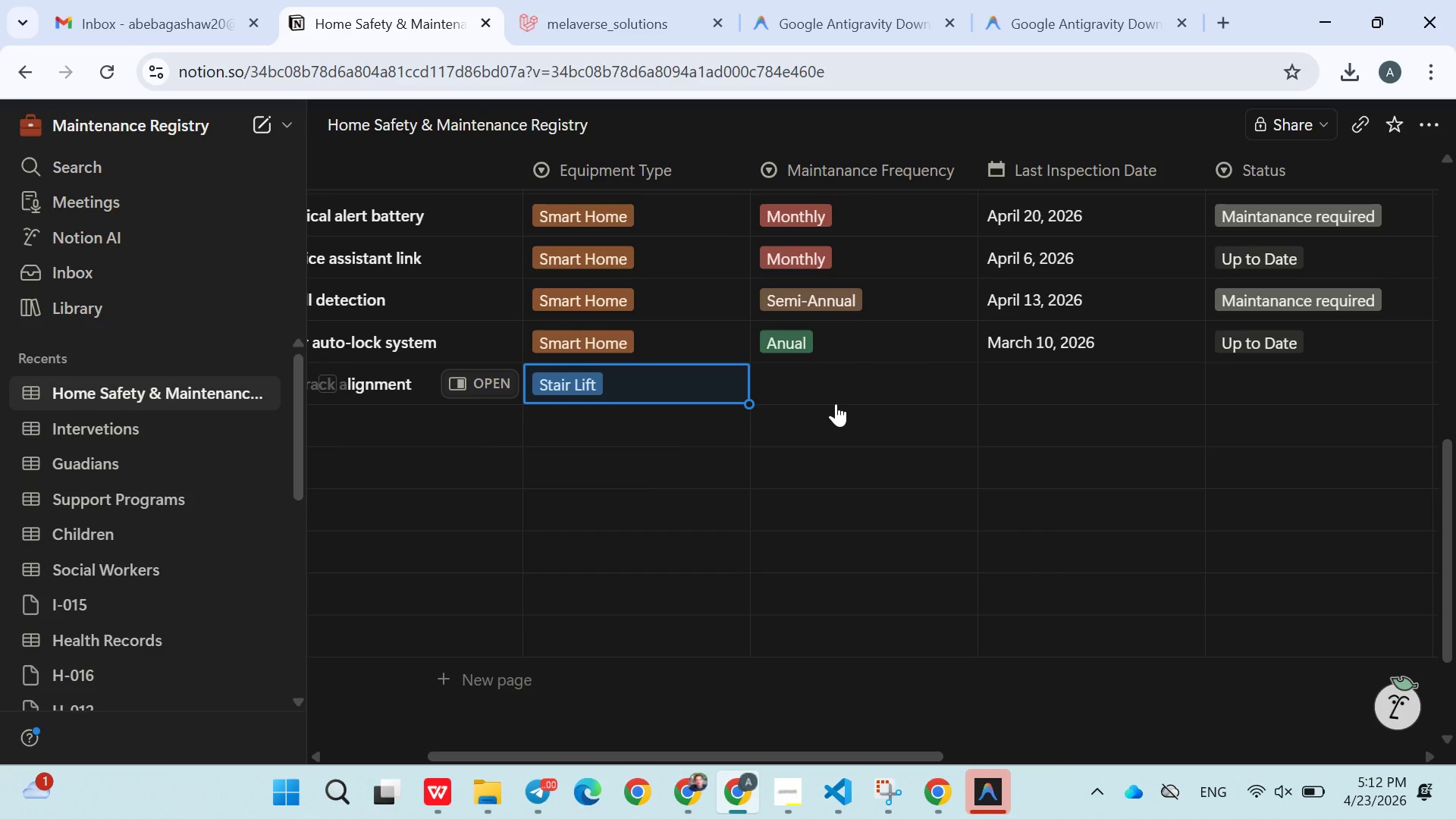 
left_click([819, 378])
 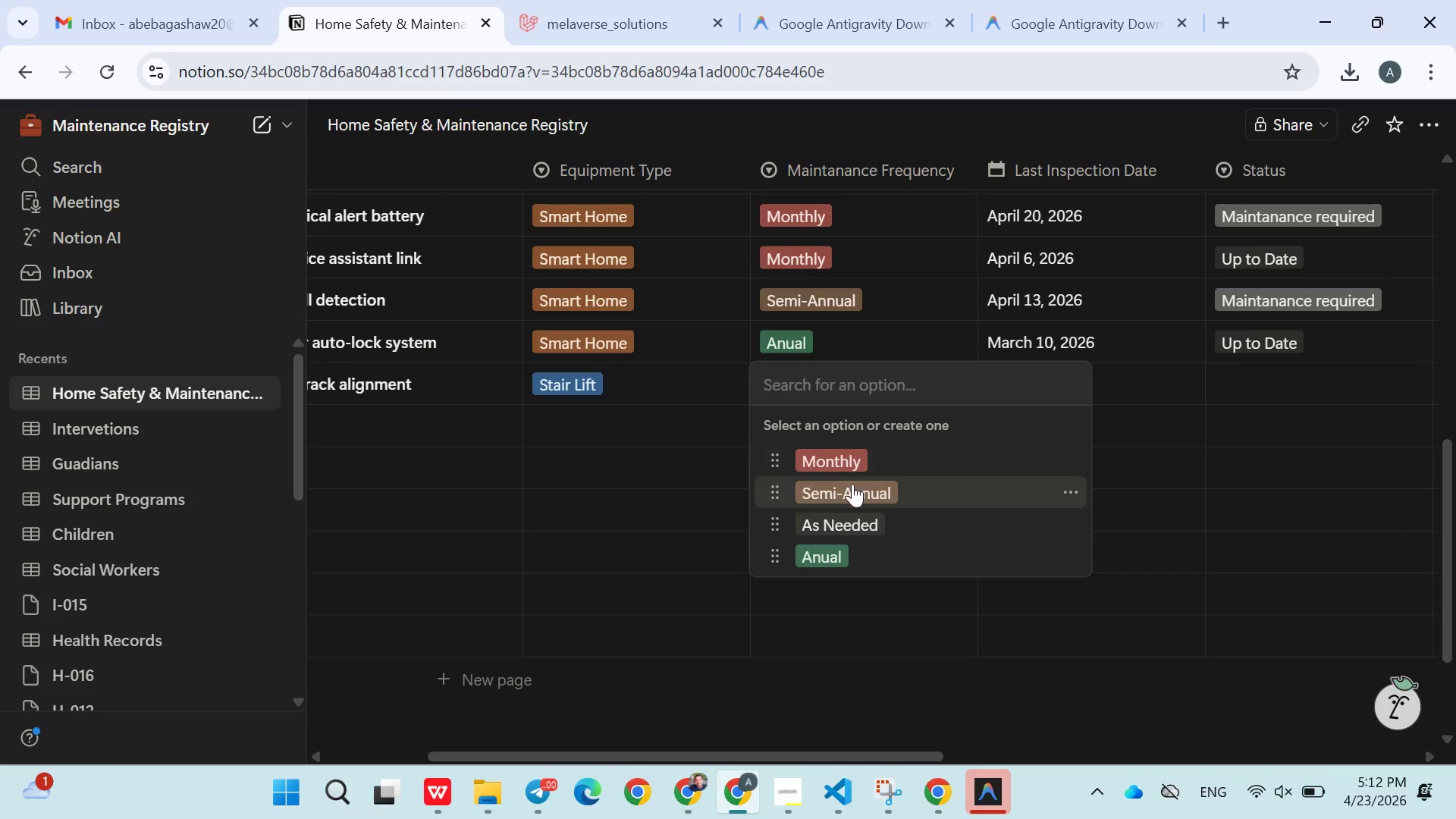 
left_click([852, 486])
 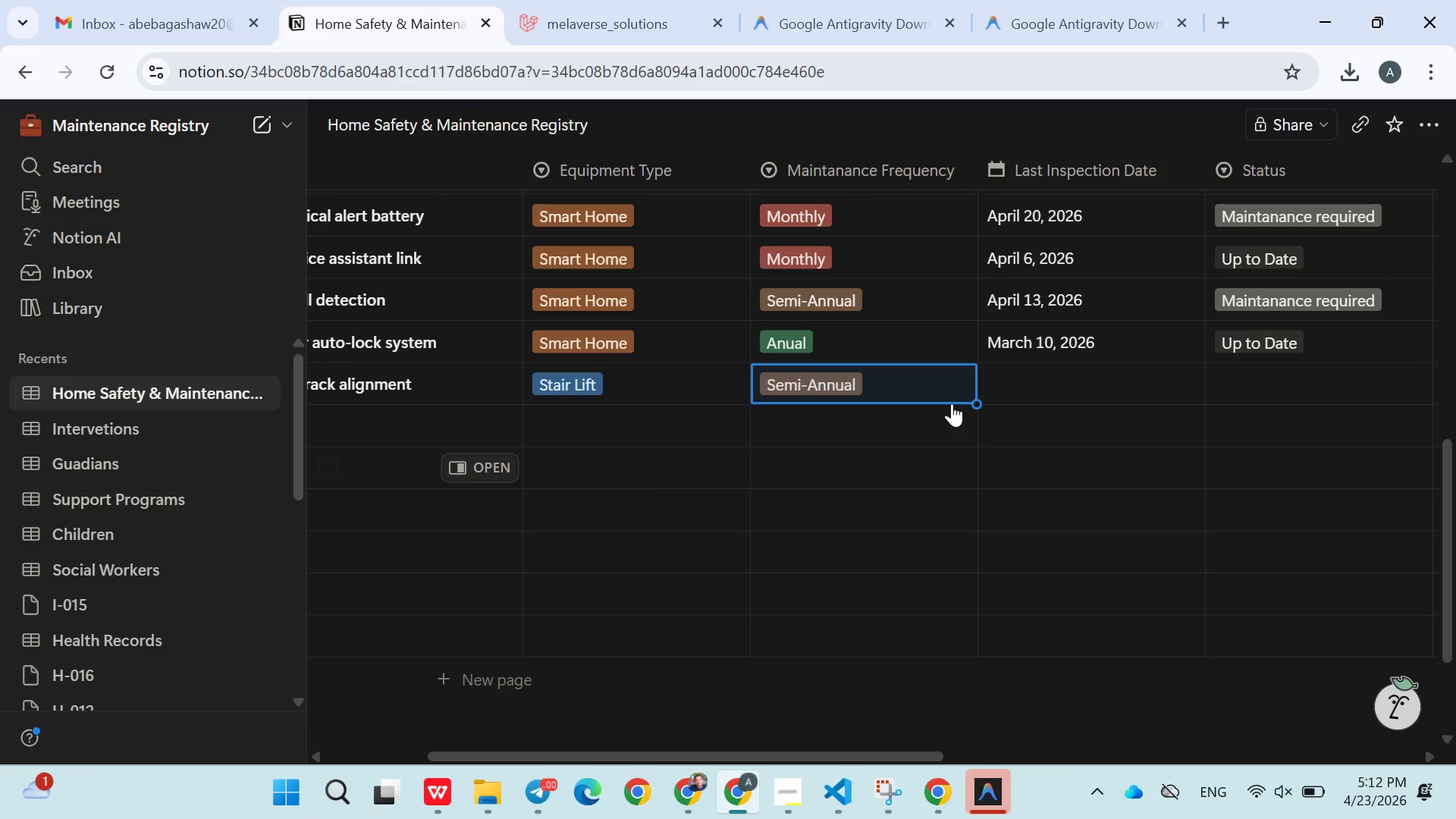 
left_click([1034, 379])
 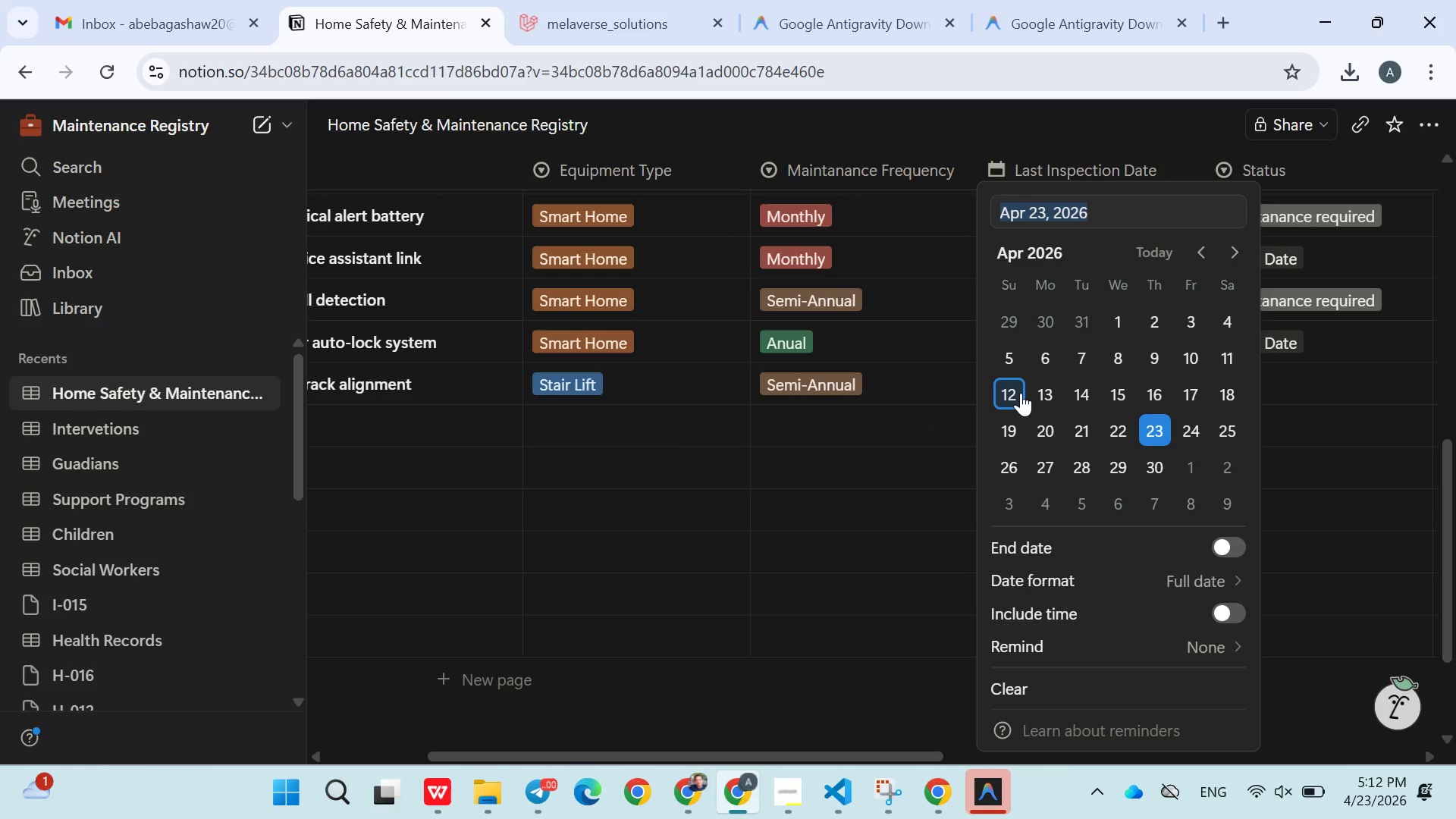 
left_click([1021, 393])
 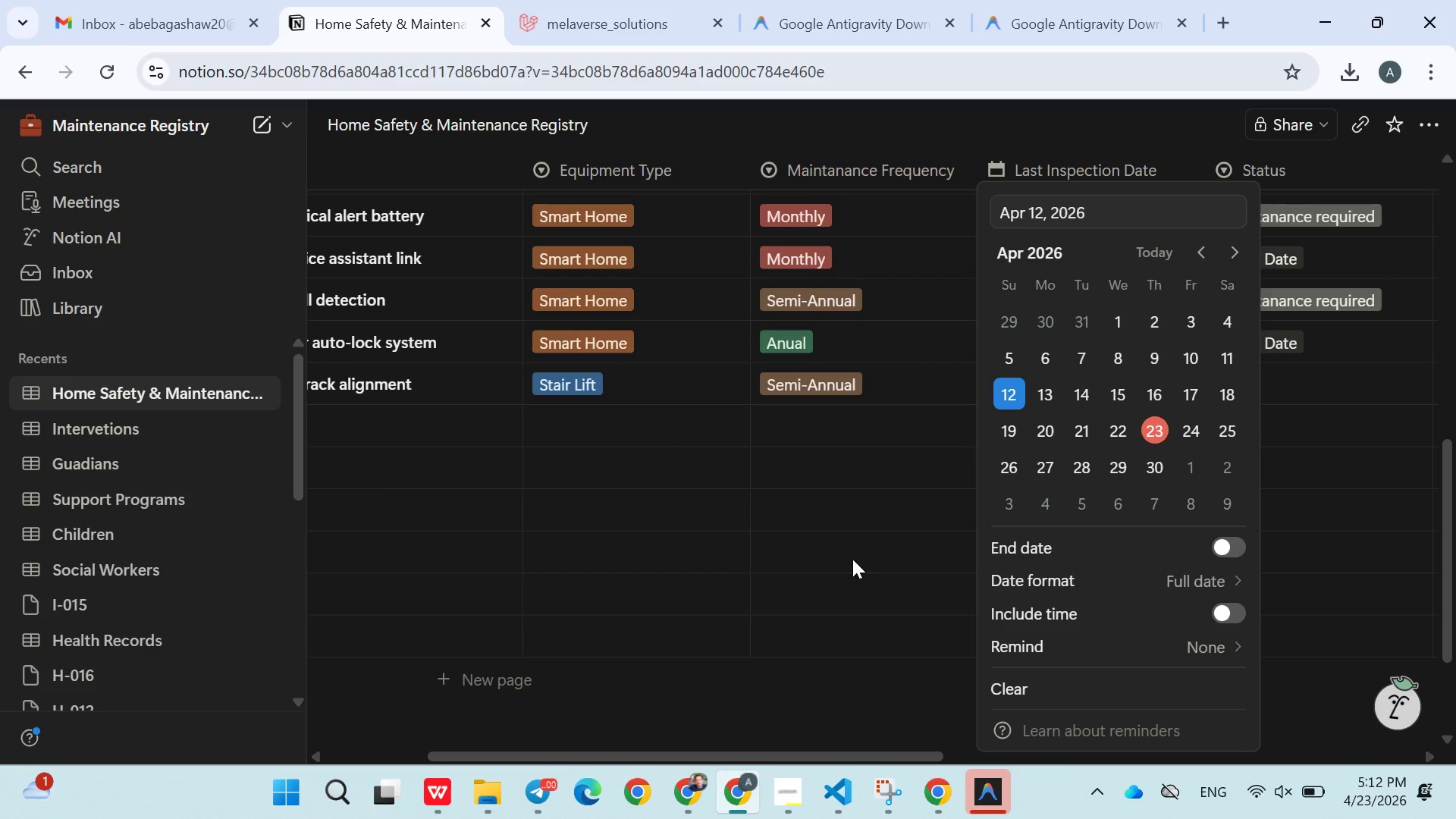 
left_click([852, 559])
 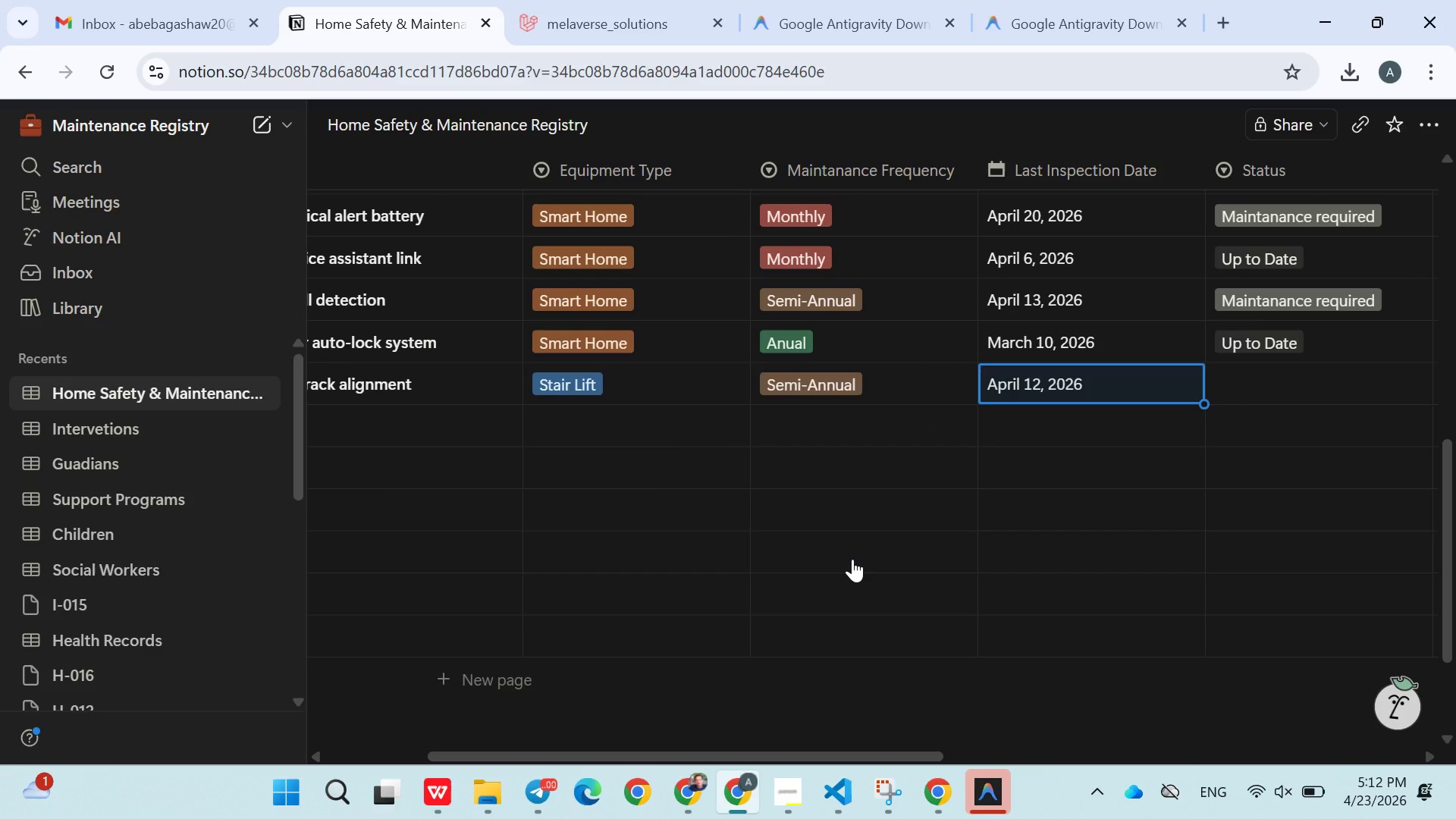 
left_click([852, 559])
 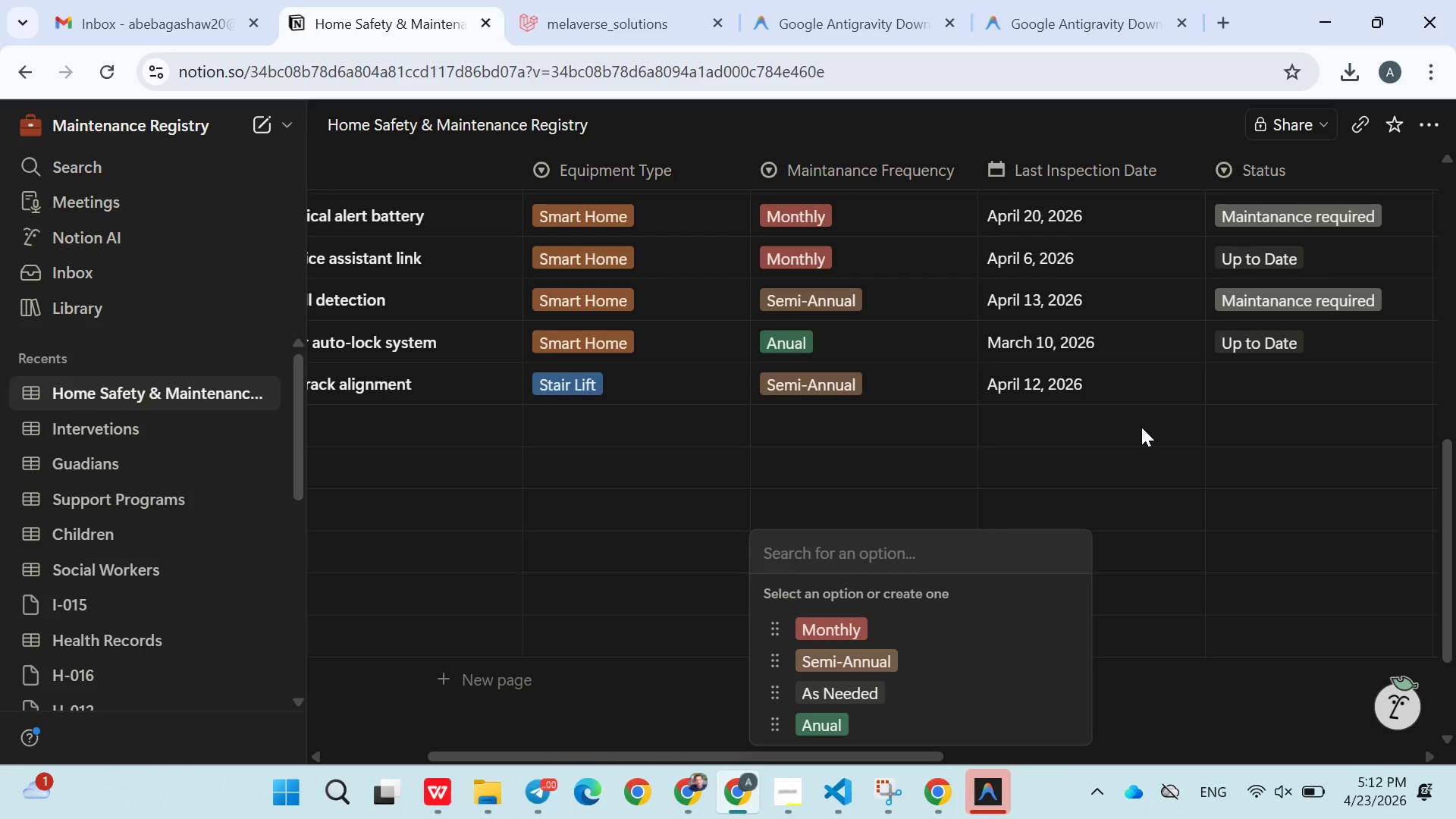 
left_click([1141, 427])
 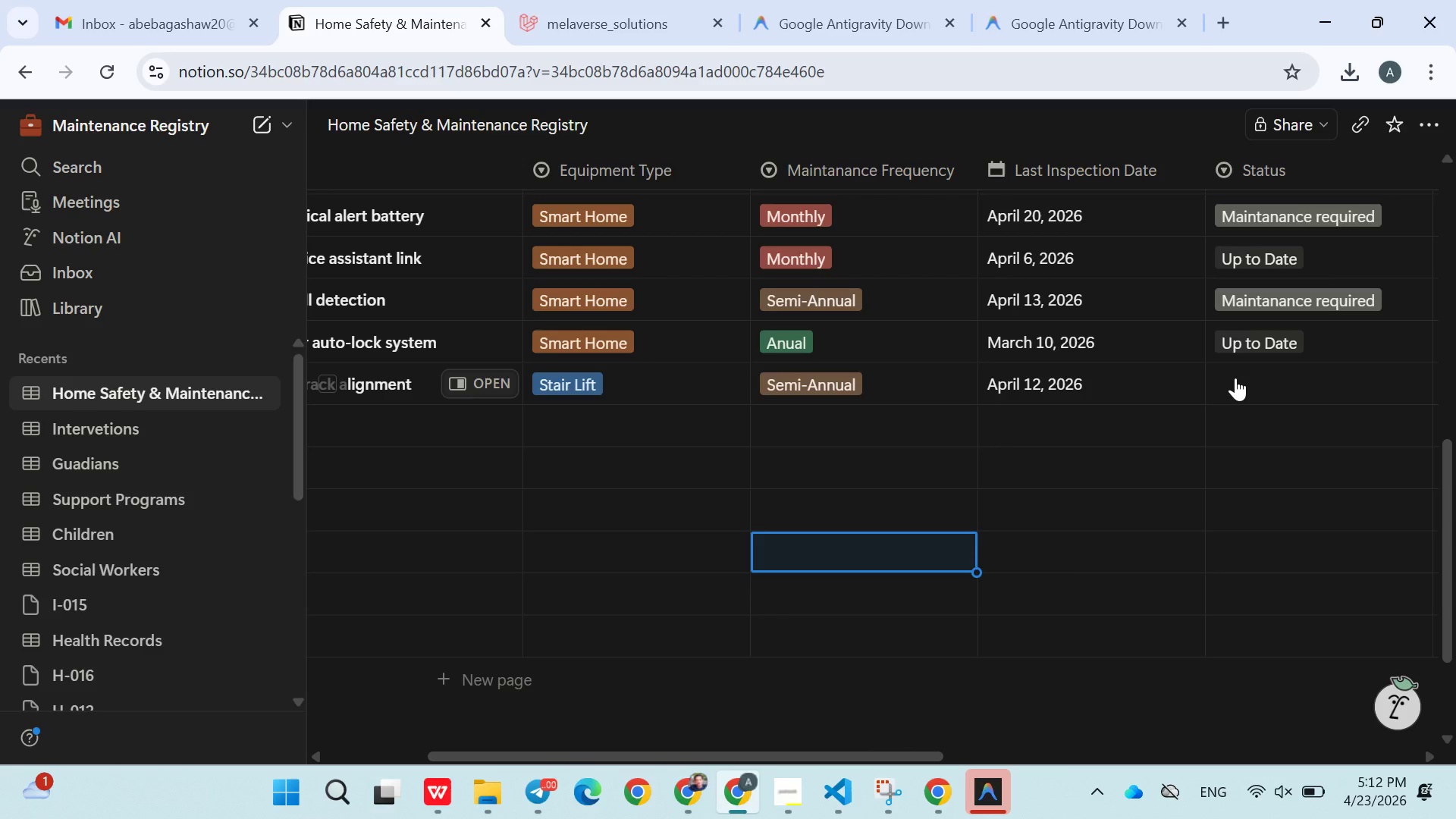 
left_click([1235, 378])
 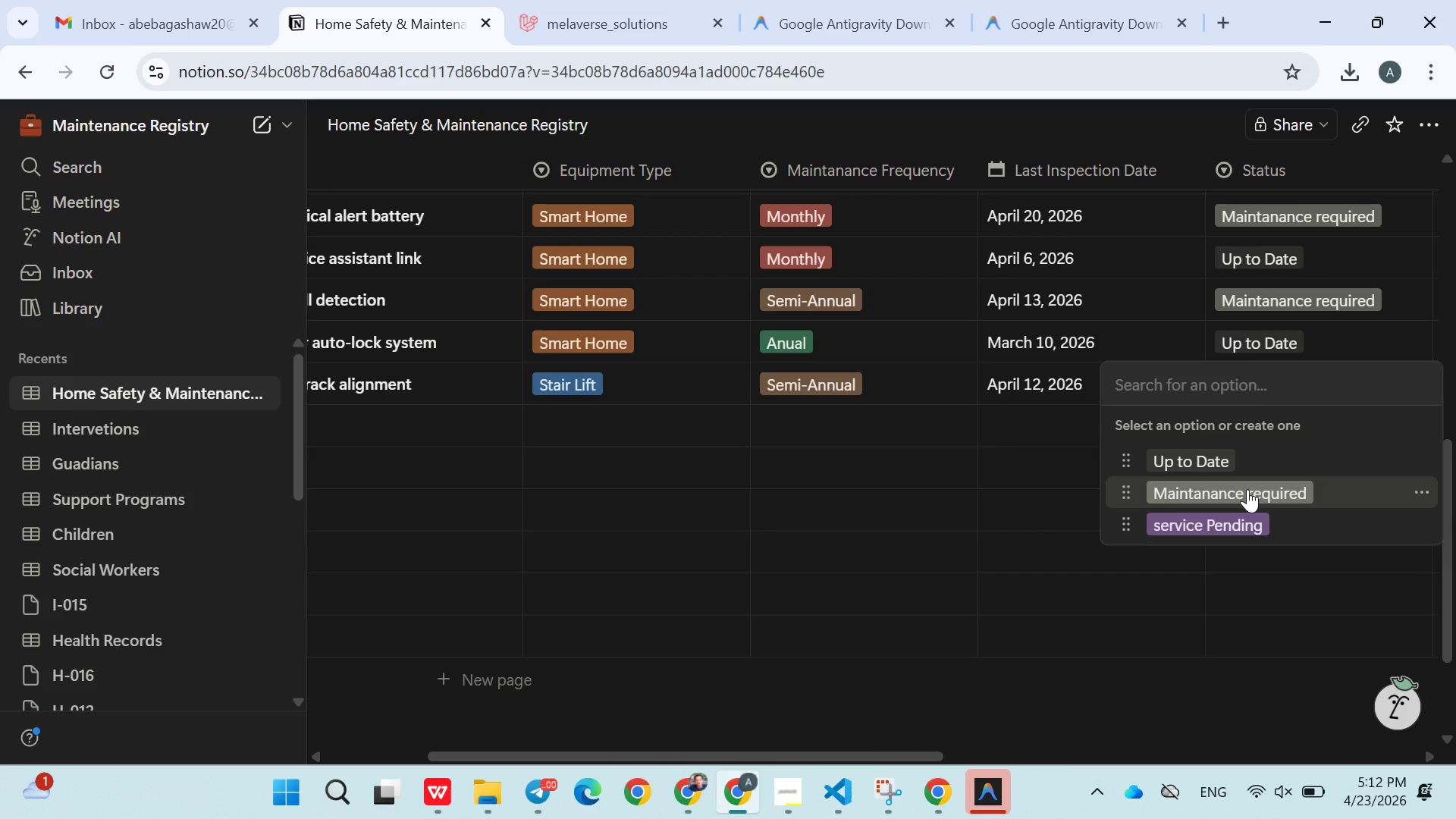 
left_click([1247, 489])
 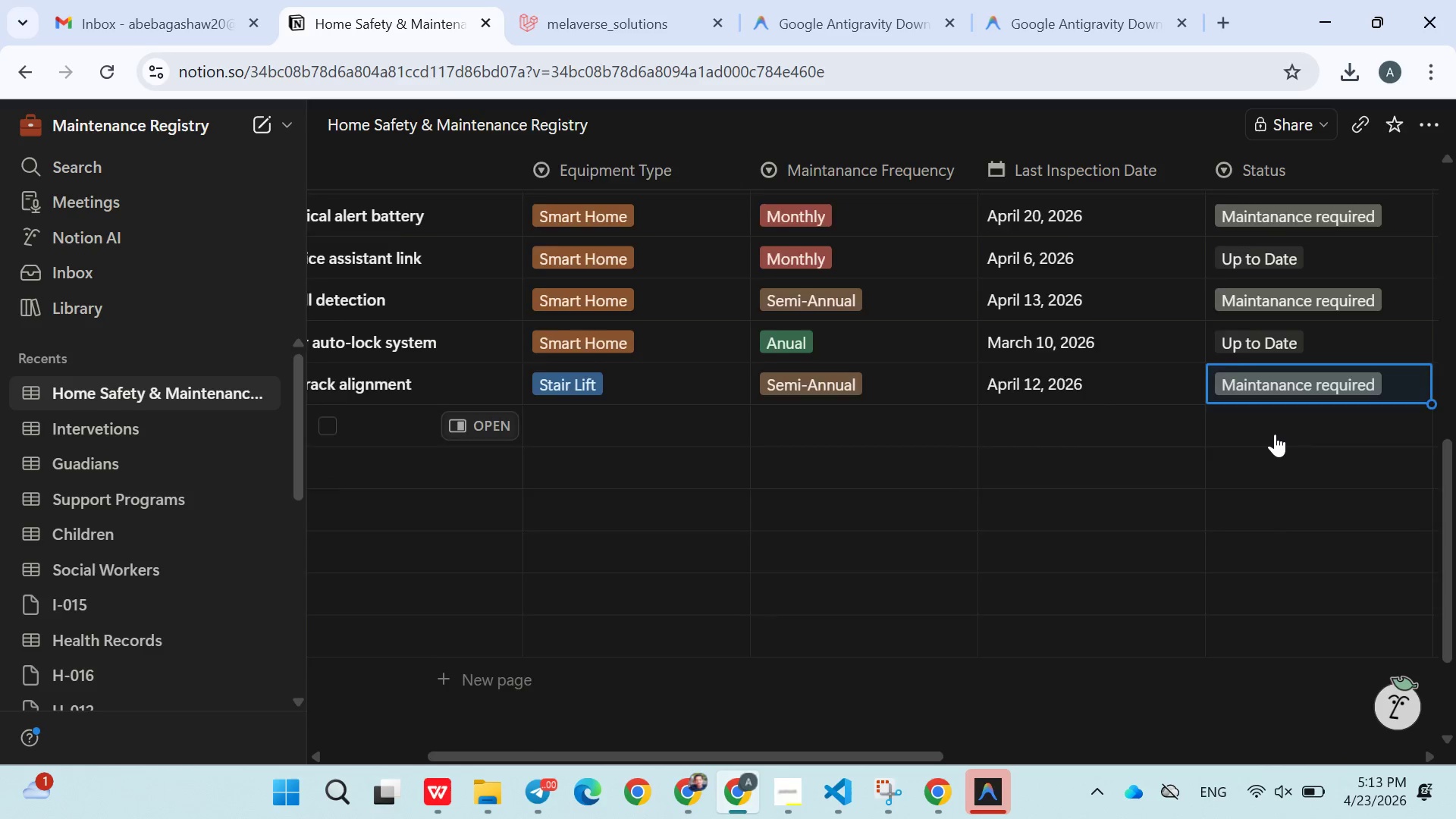 
left_click([1238, 419])
 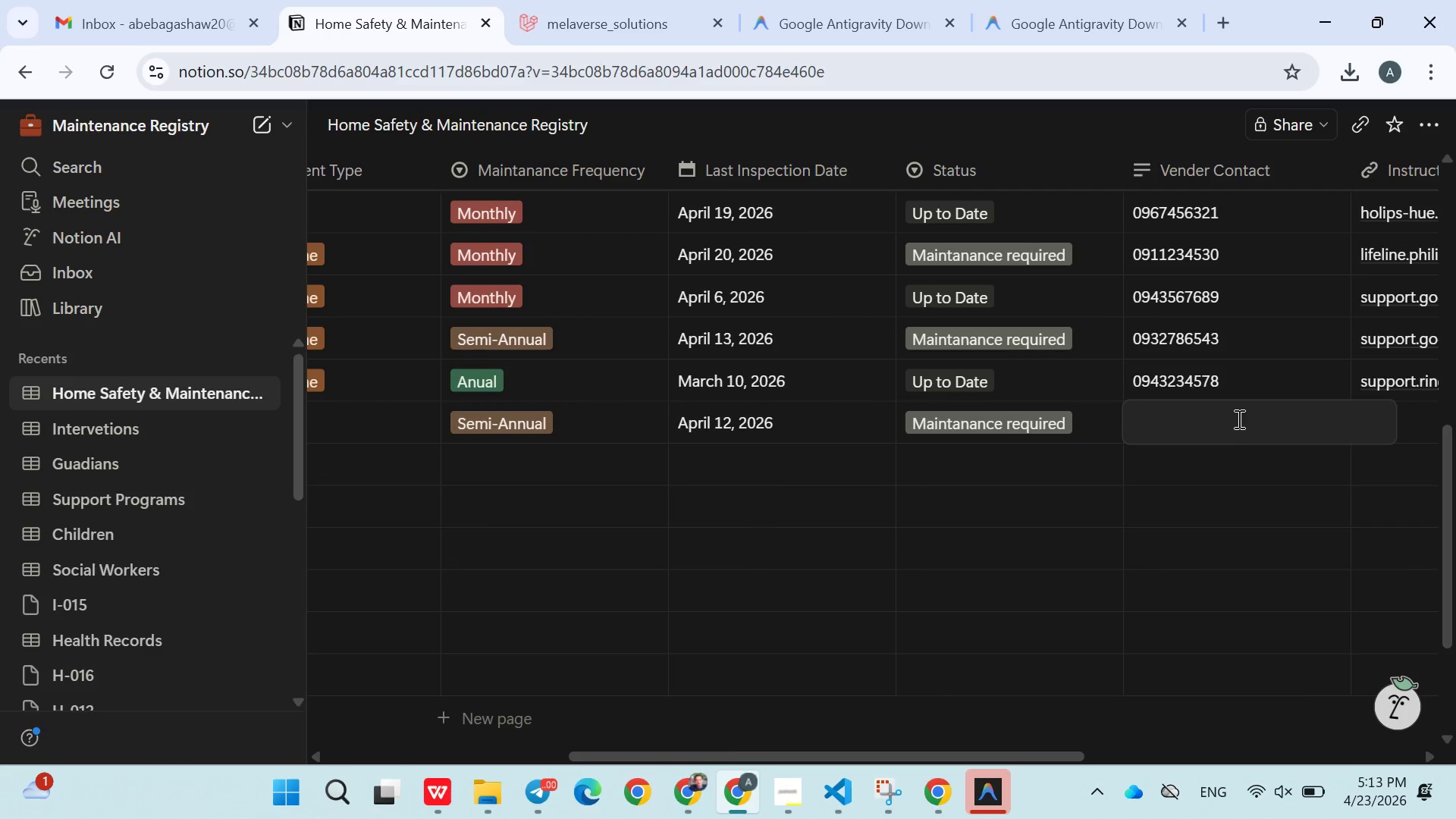 
type(0993452321)
 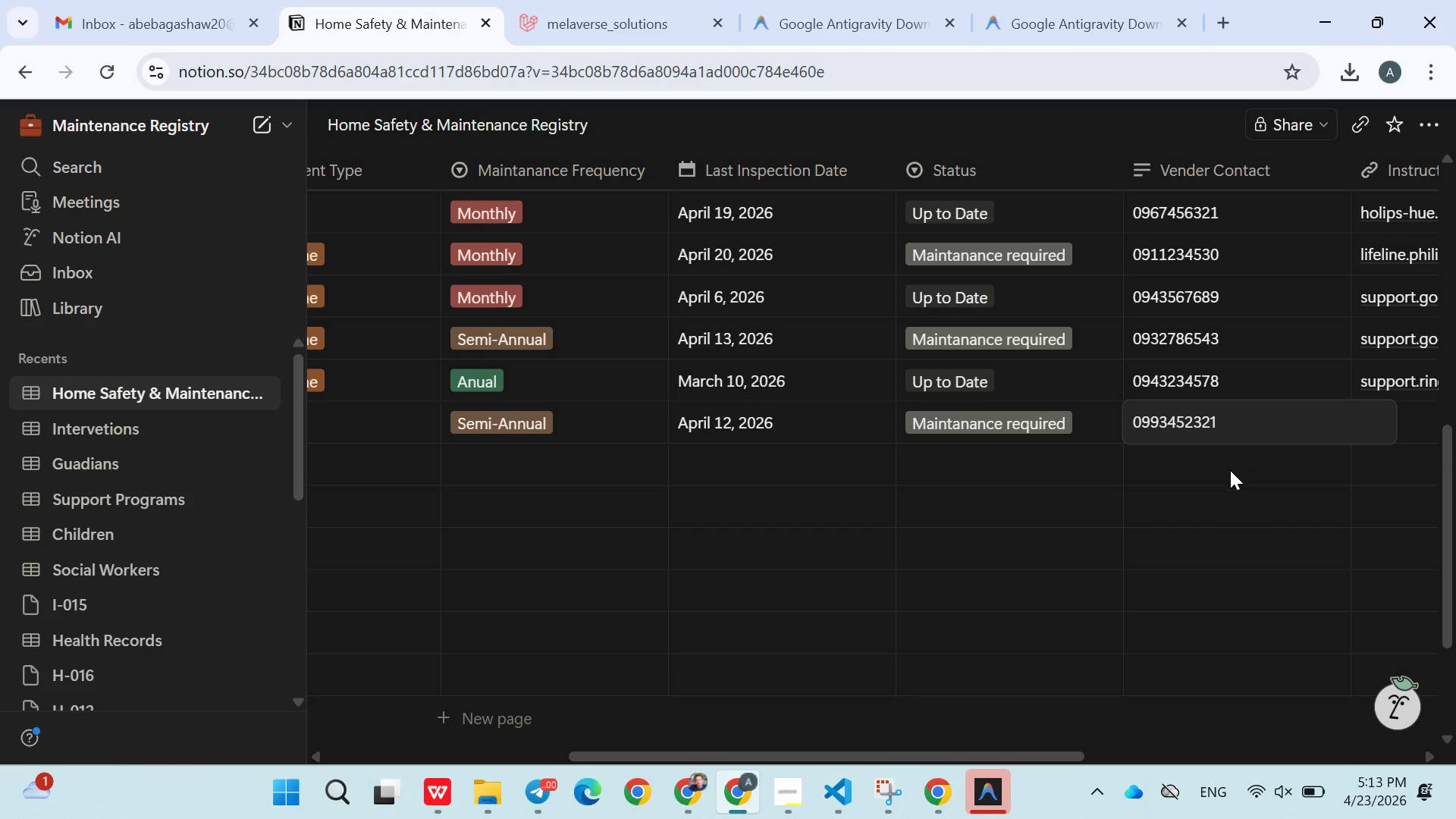 
left_click([1230, 470])
 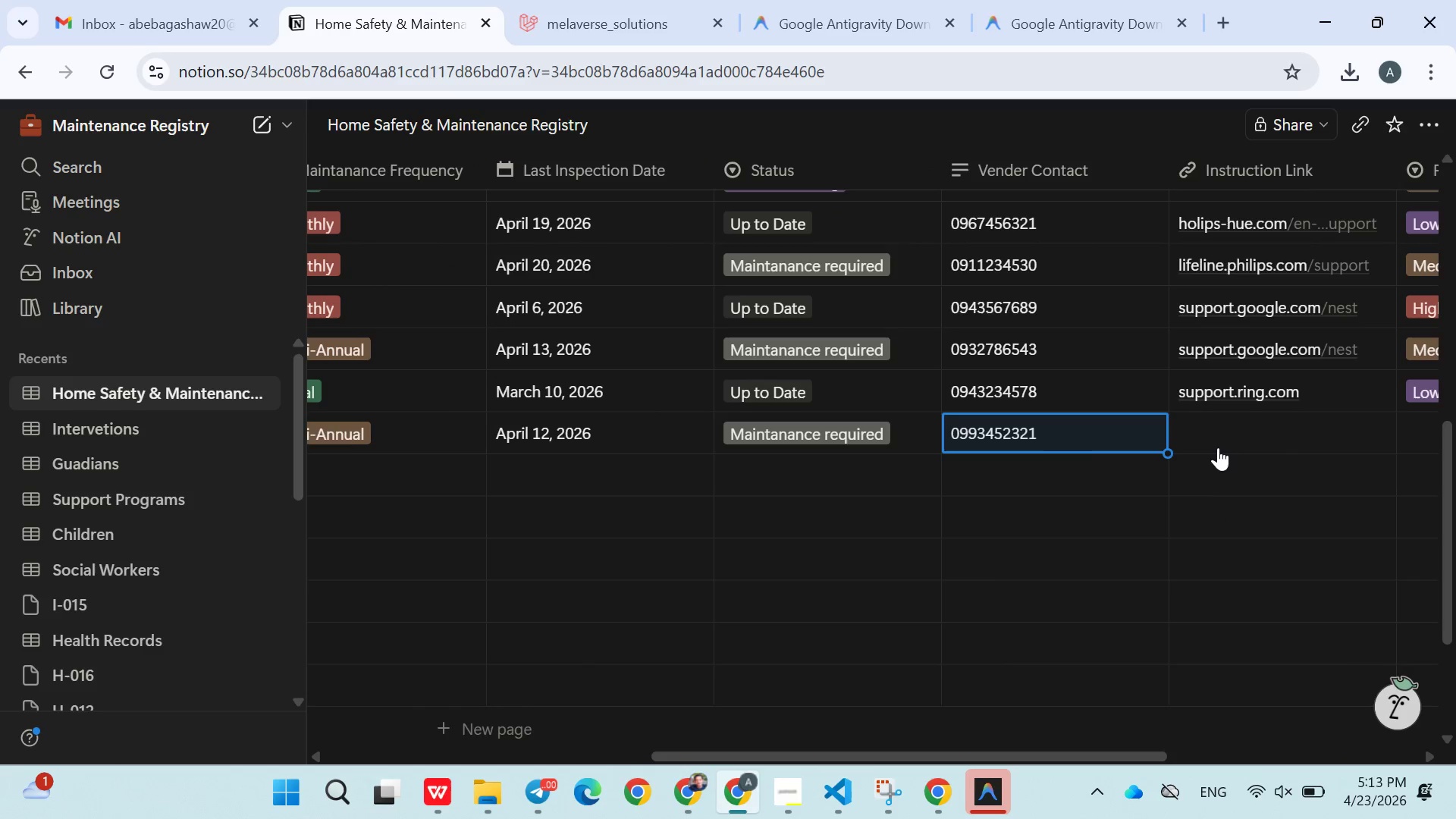 
left_click([1219, 444])
 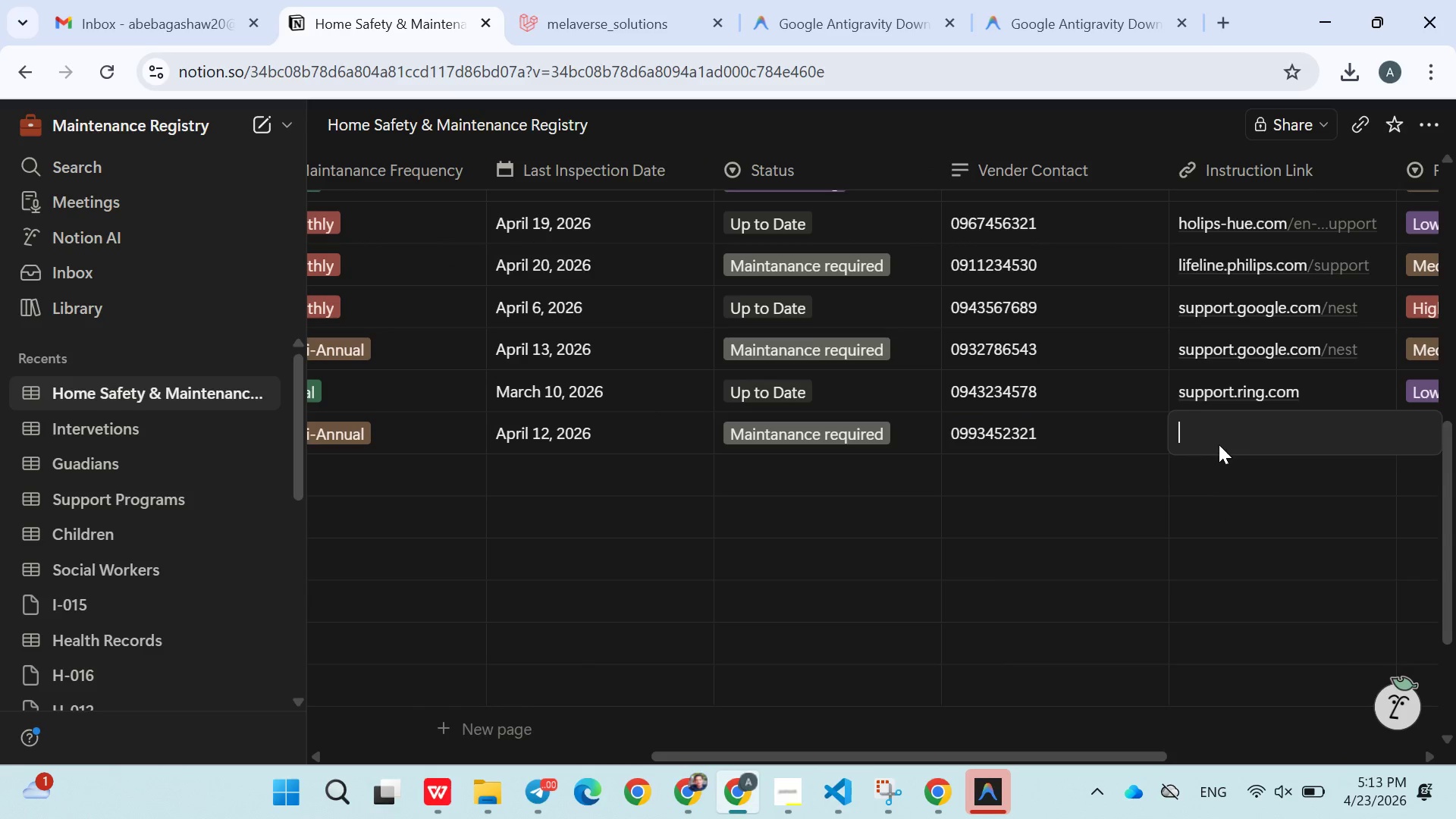 
type(https://)
 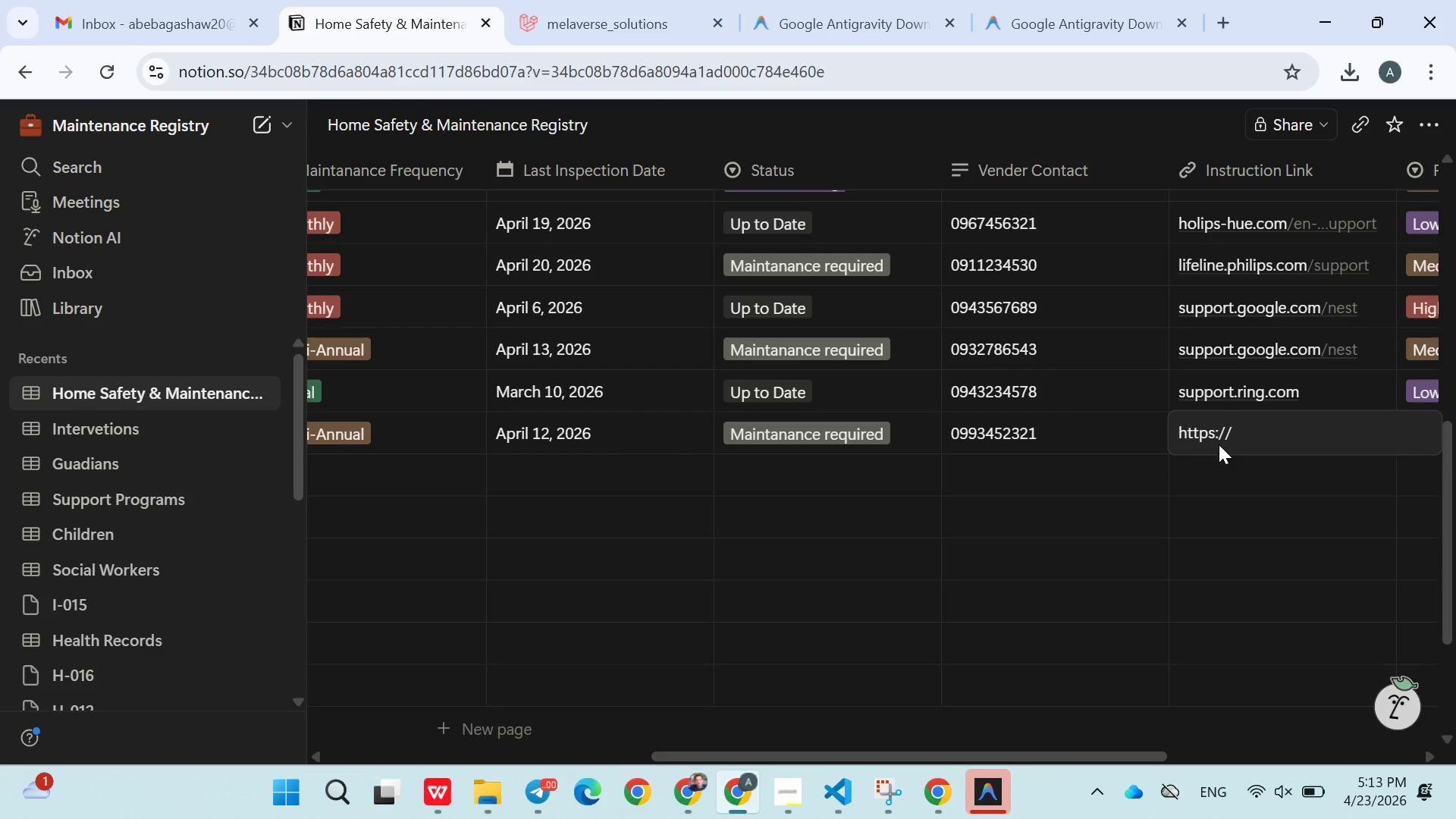 
type(www.)
 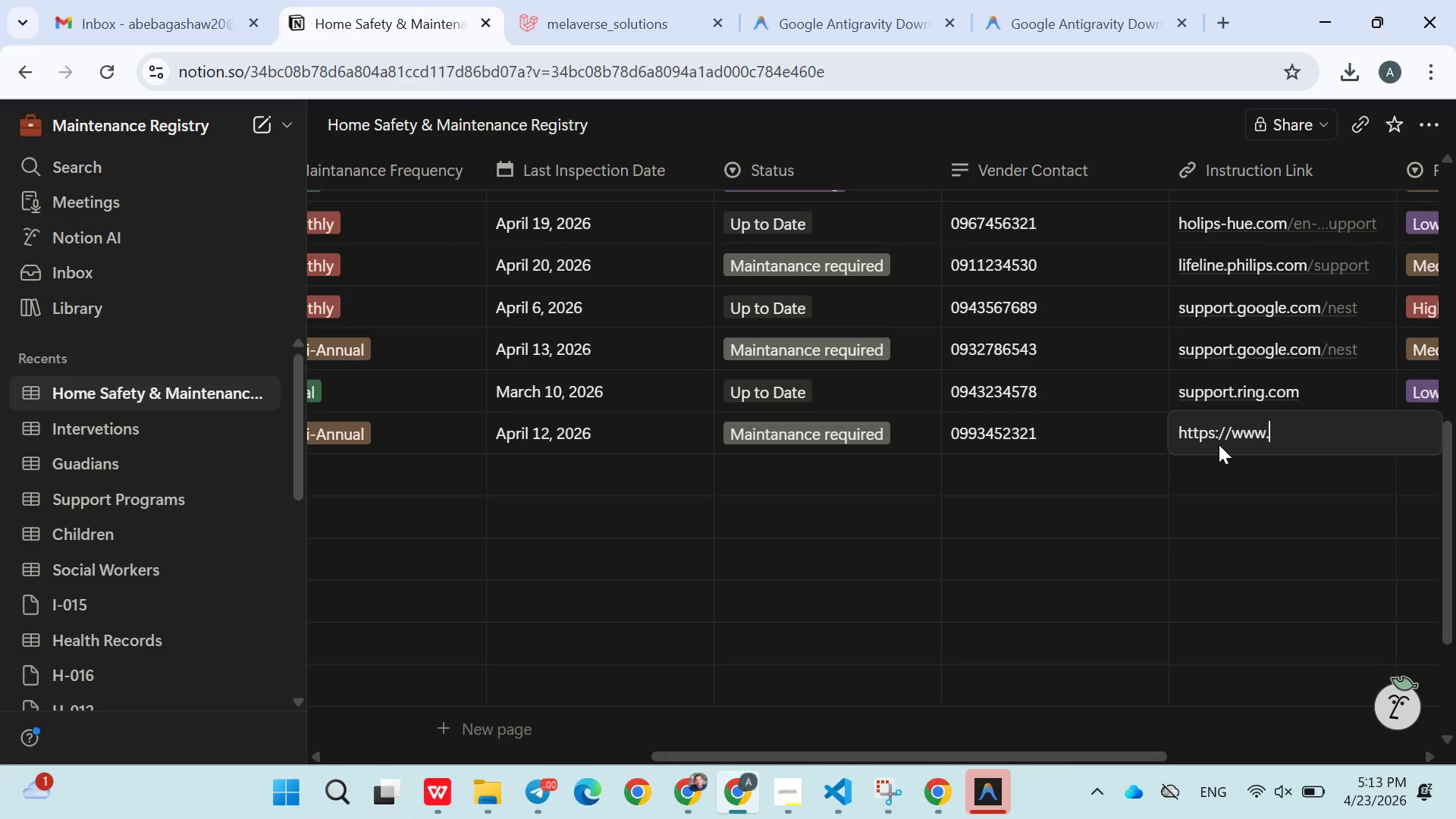 
type(acornstairlifts/support)
 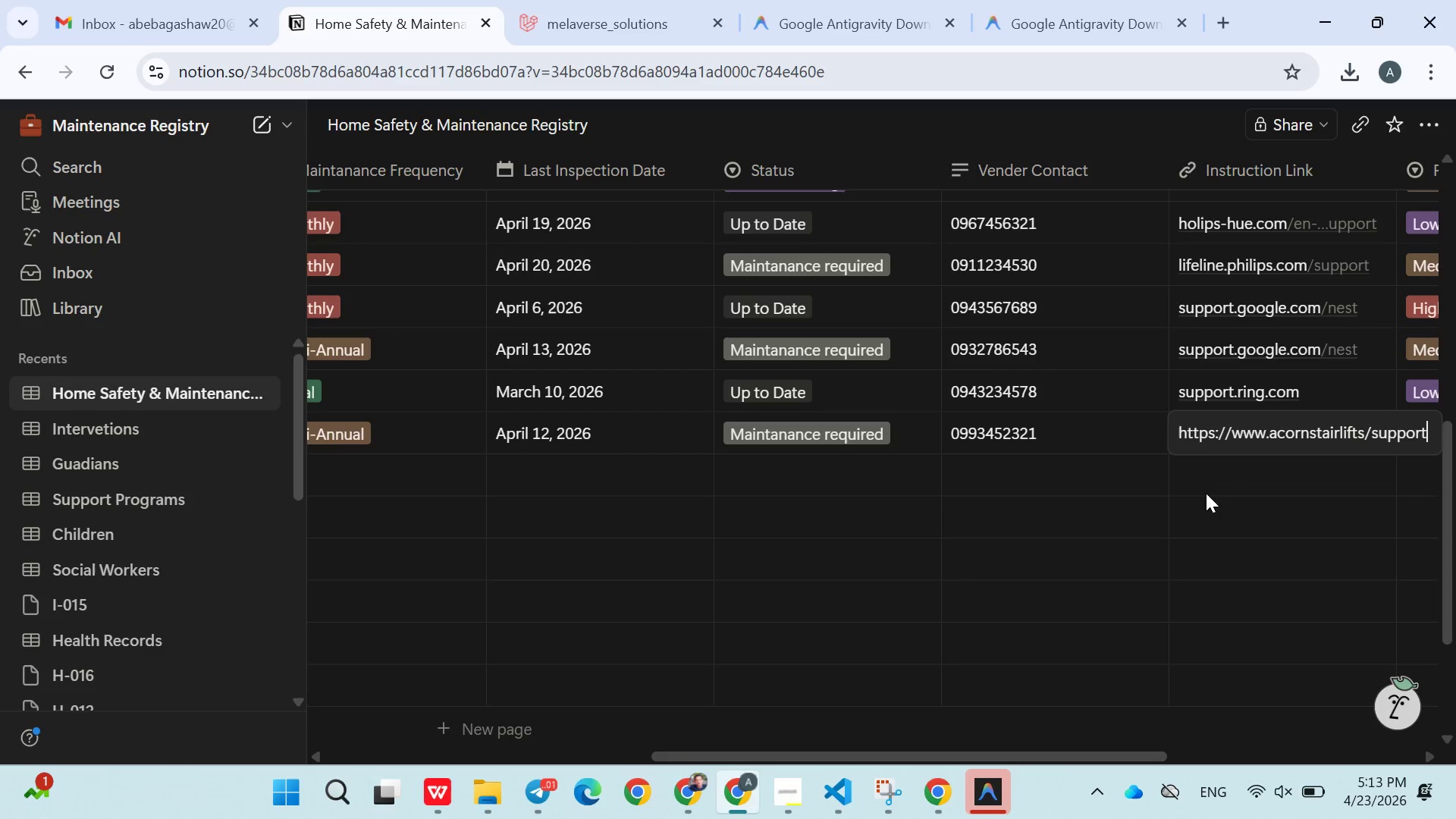 
left_click([1206, 495])
 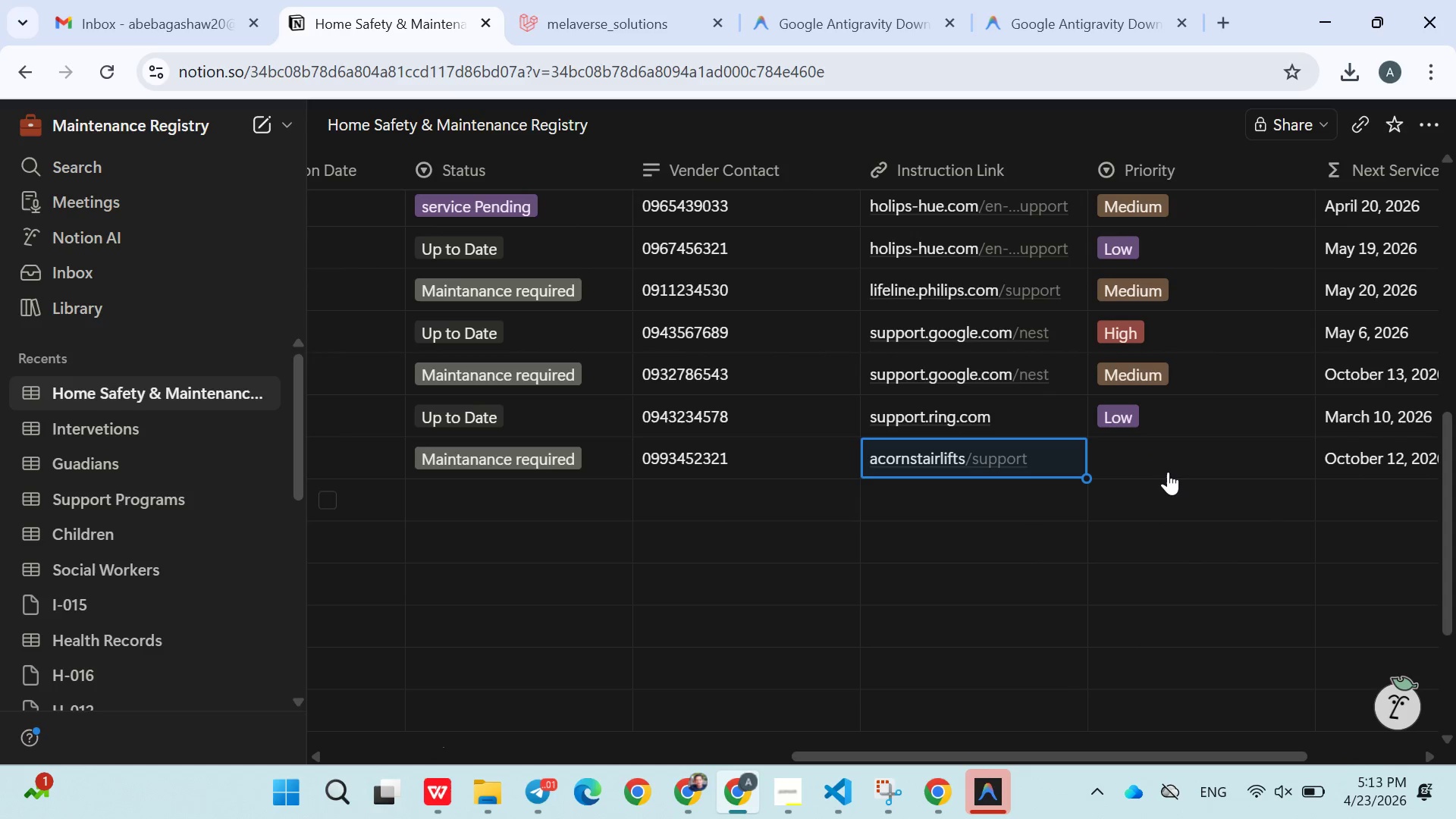 
left_click([1167, 471])
 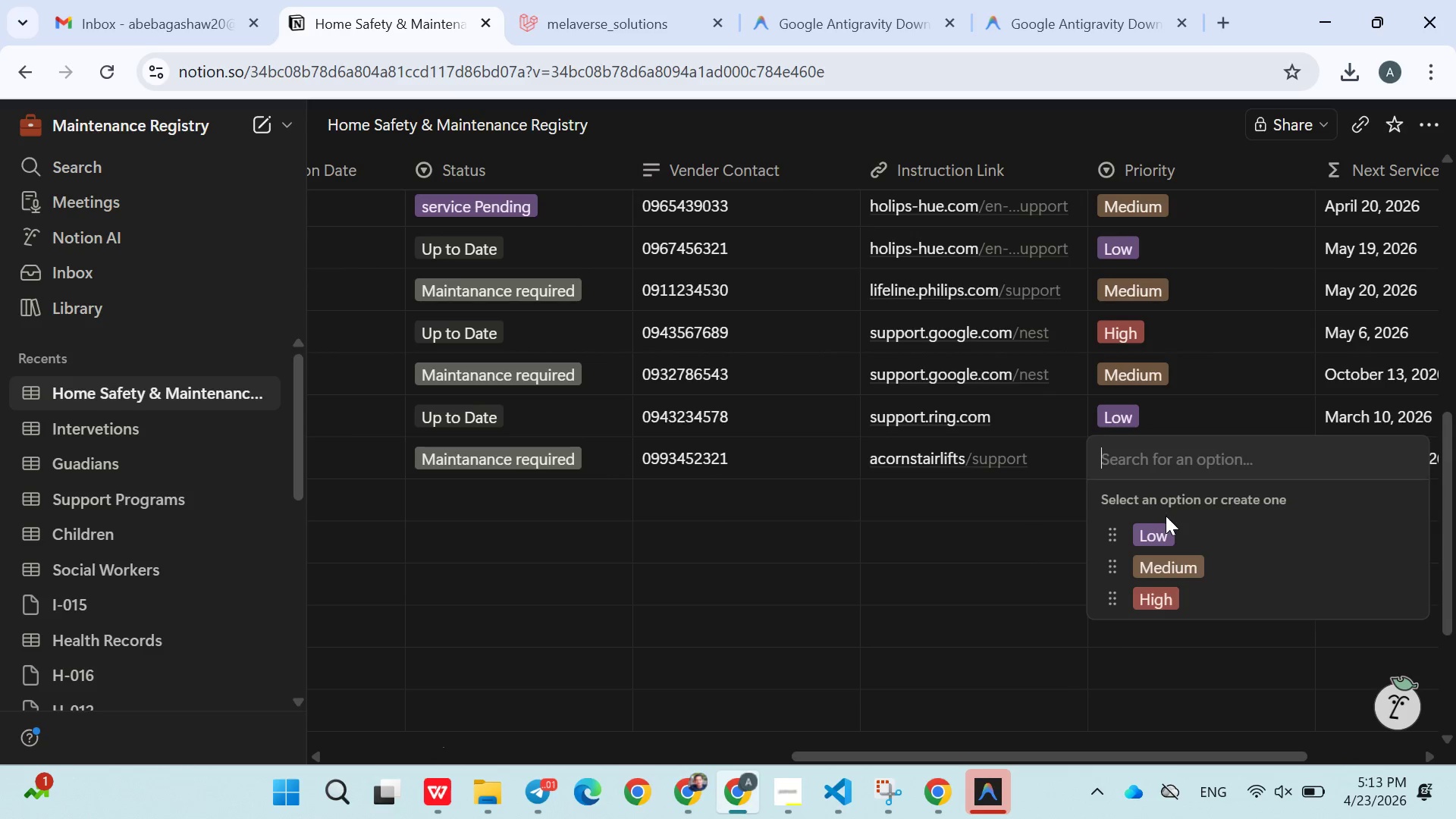 
left_click([1166, 519])
 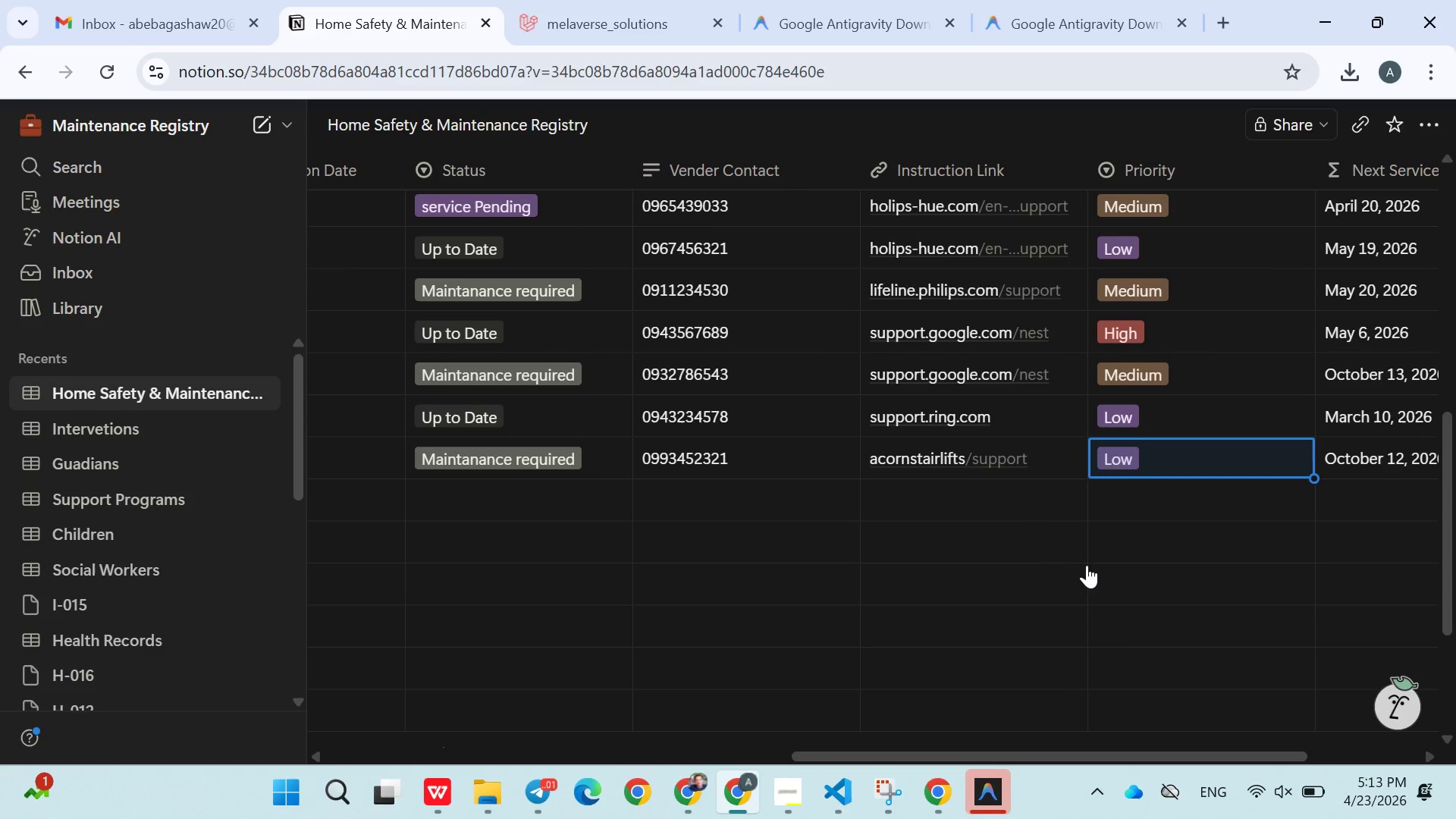 
mouse_move([1059, 569])
 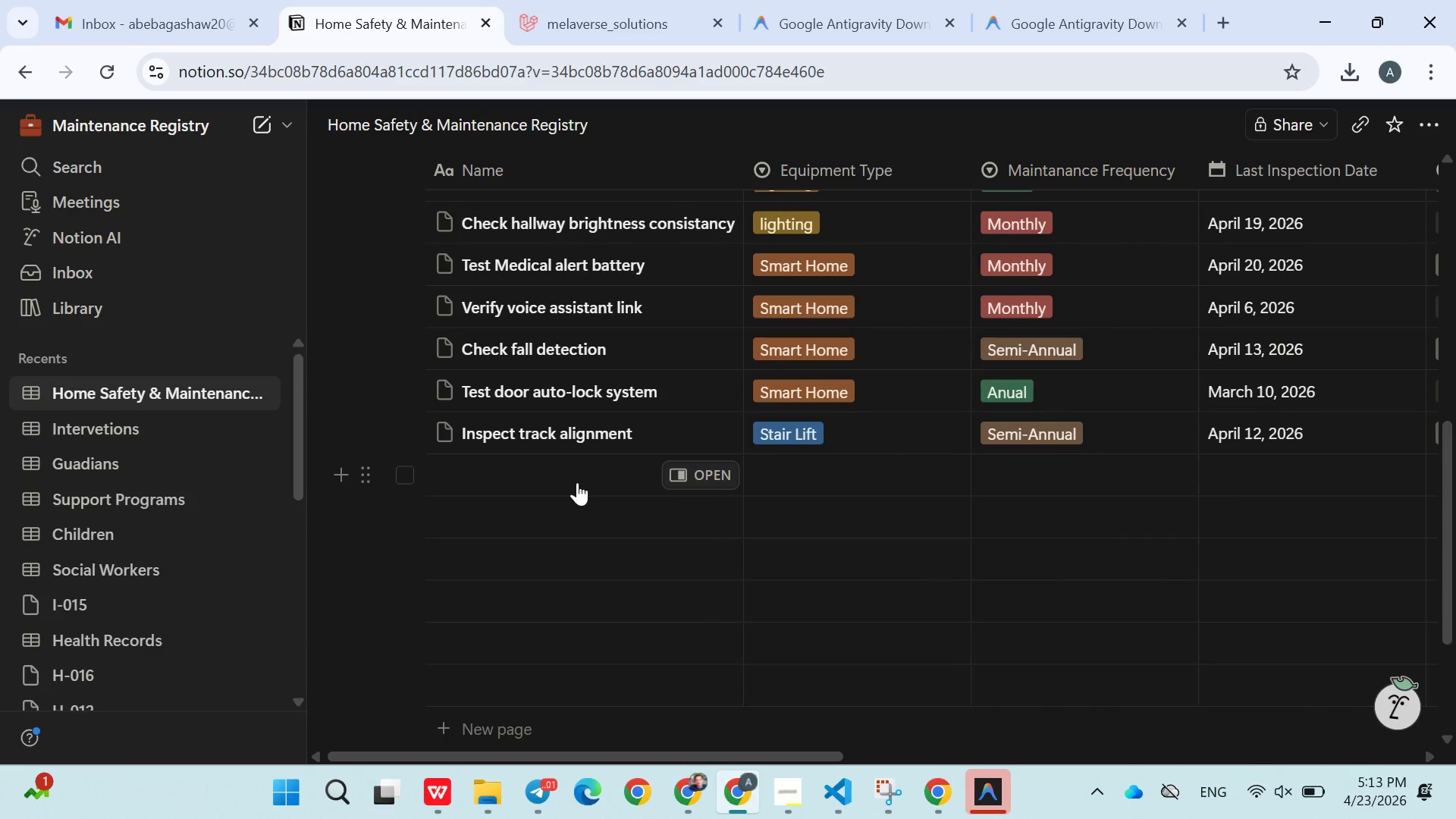 
left_click([577, 482])
 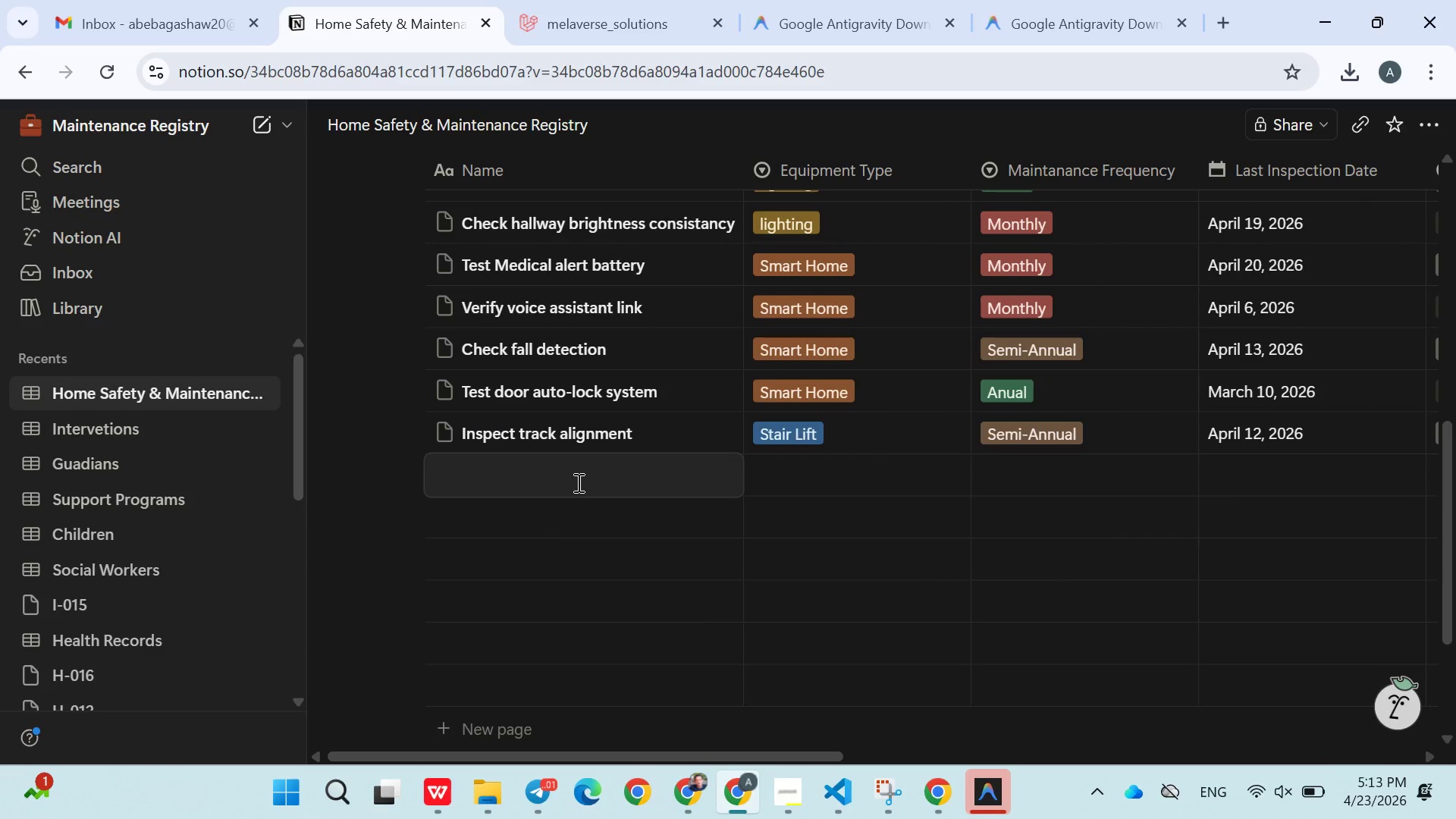 
type(Clean motor housing)
 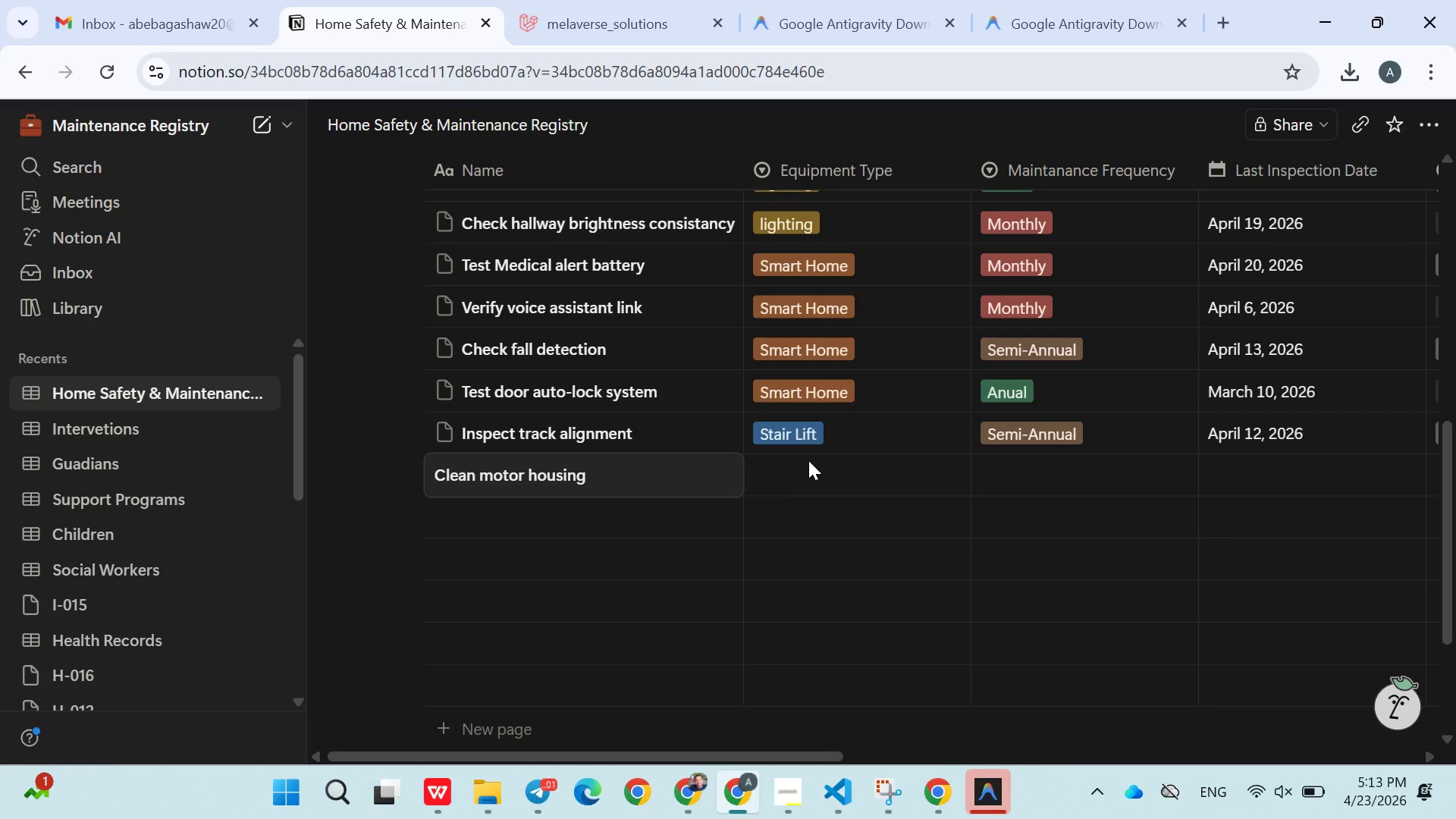 
double_click([798, 467])
 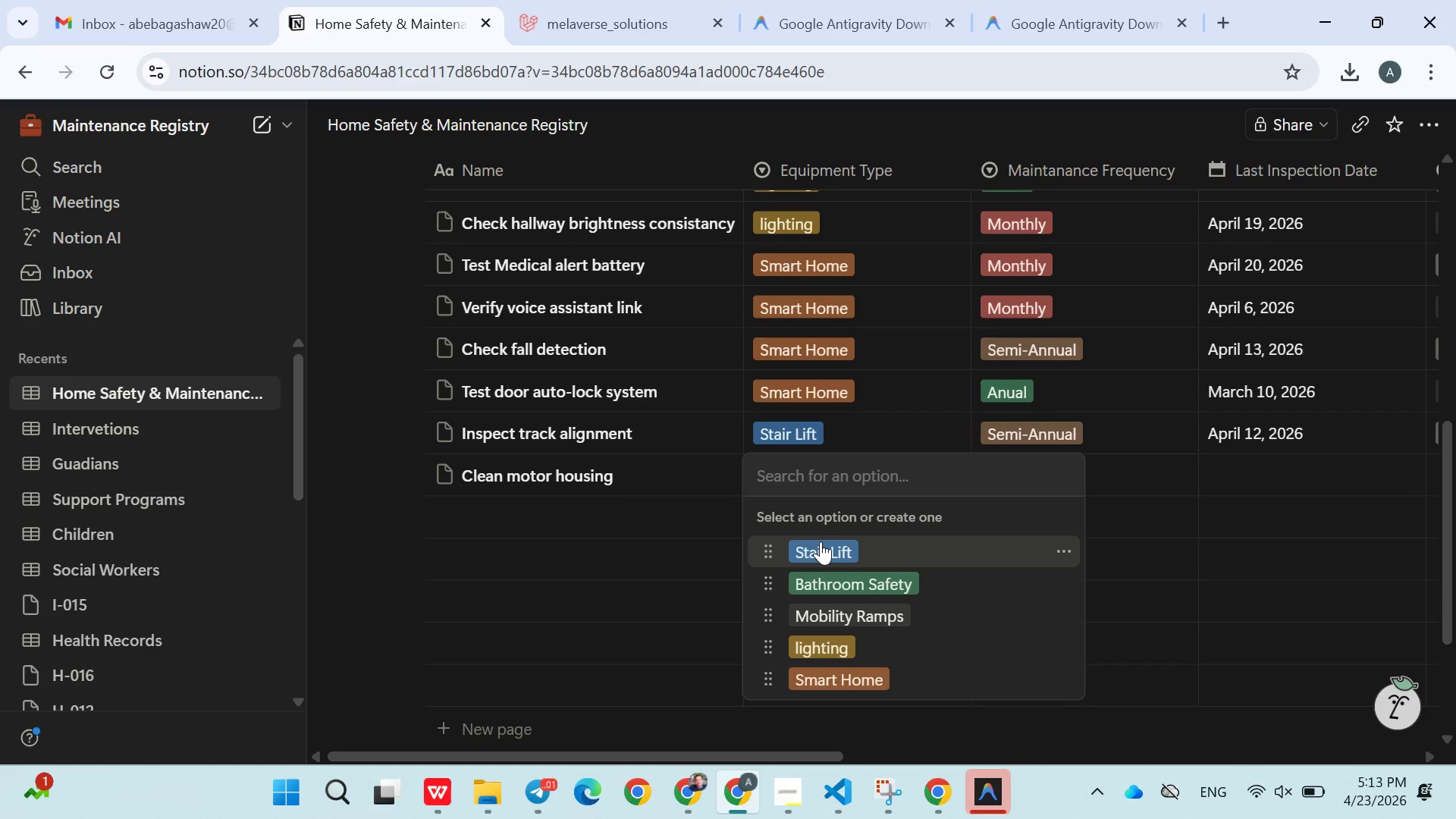 
left_click([821, 542])
 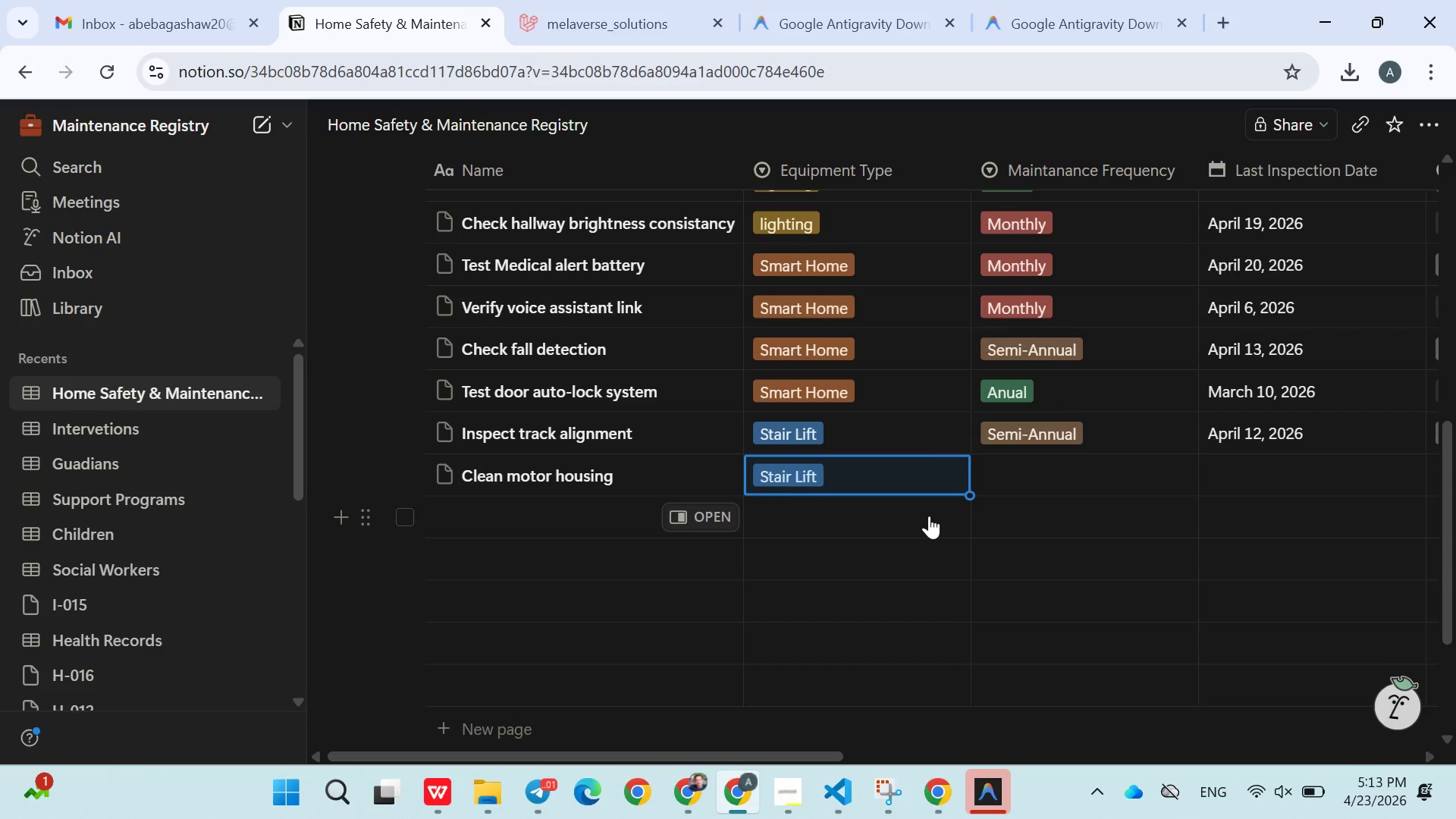 
left_click([929, 516])
 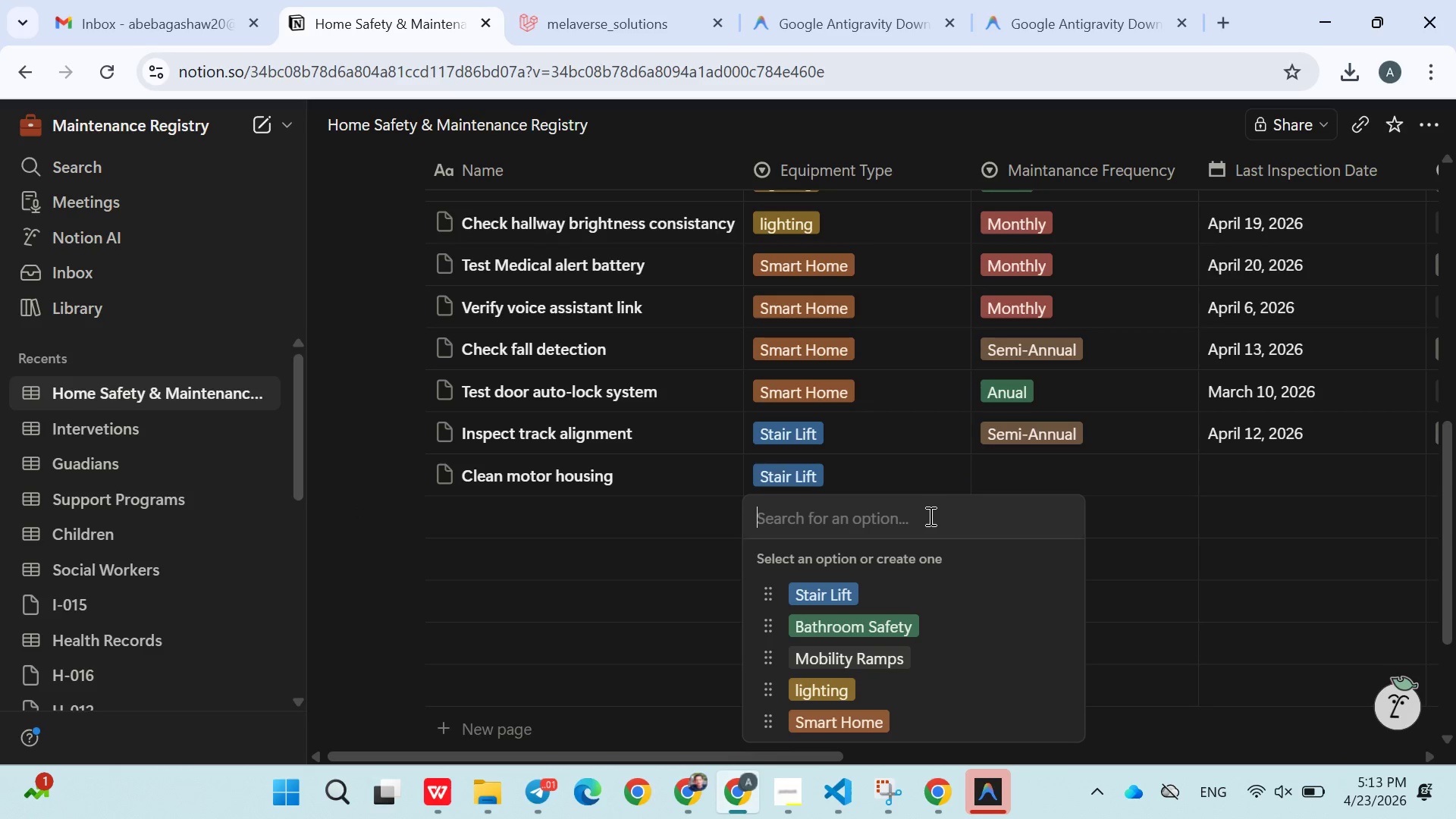 
right_click([929, 516])
 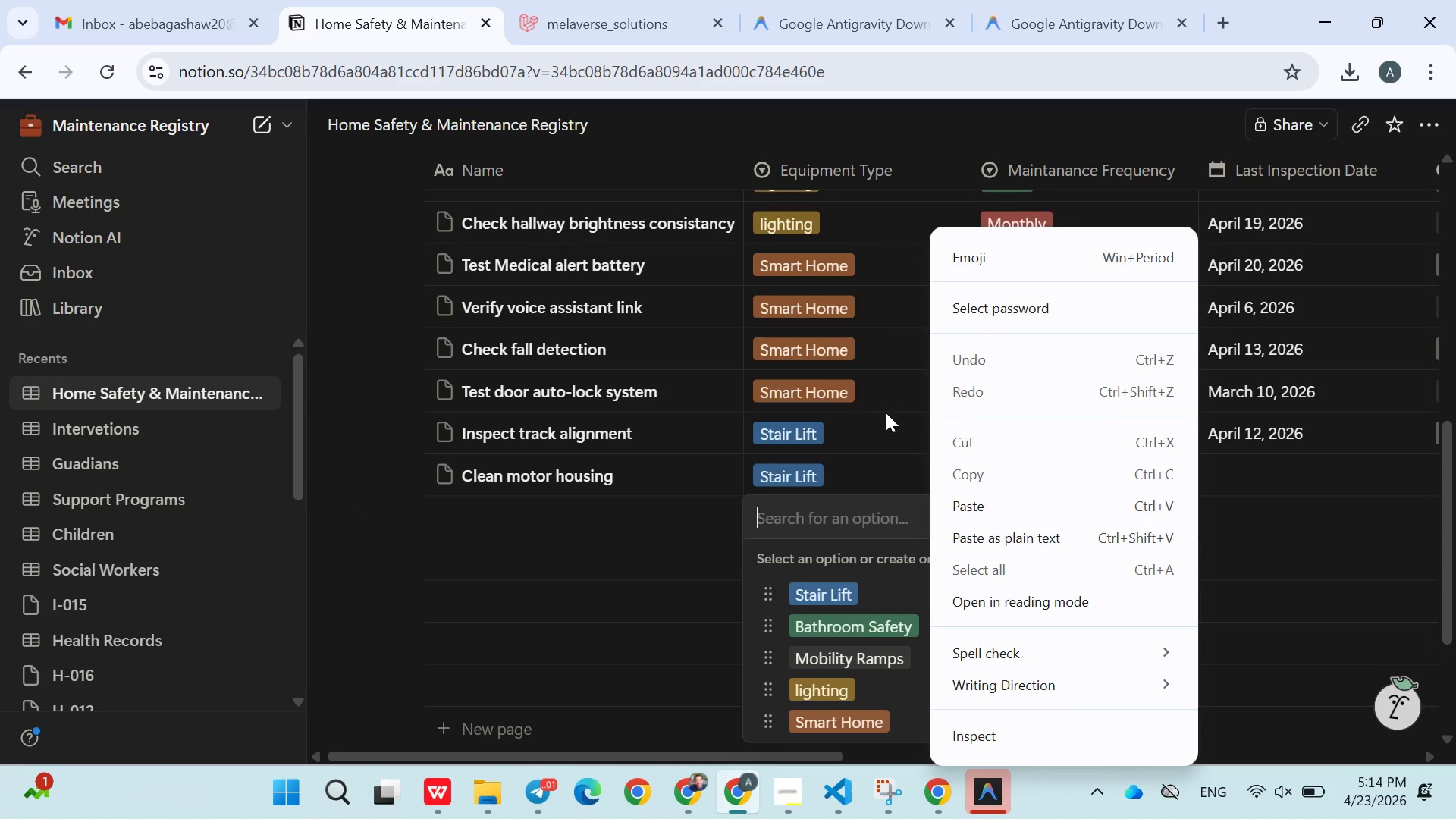 
left_click([893, 419])
 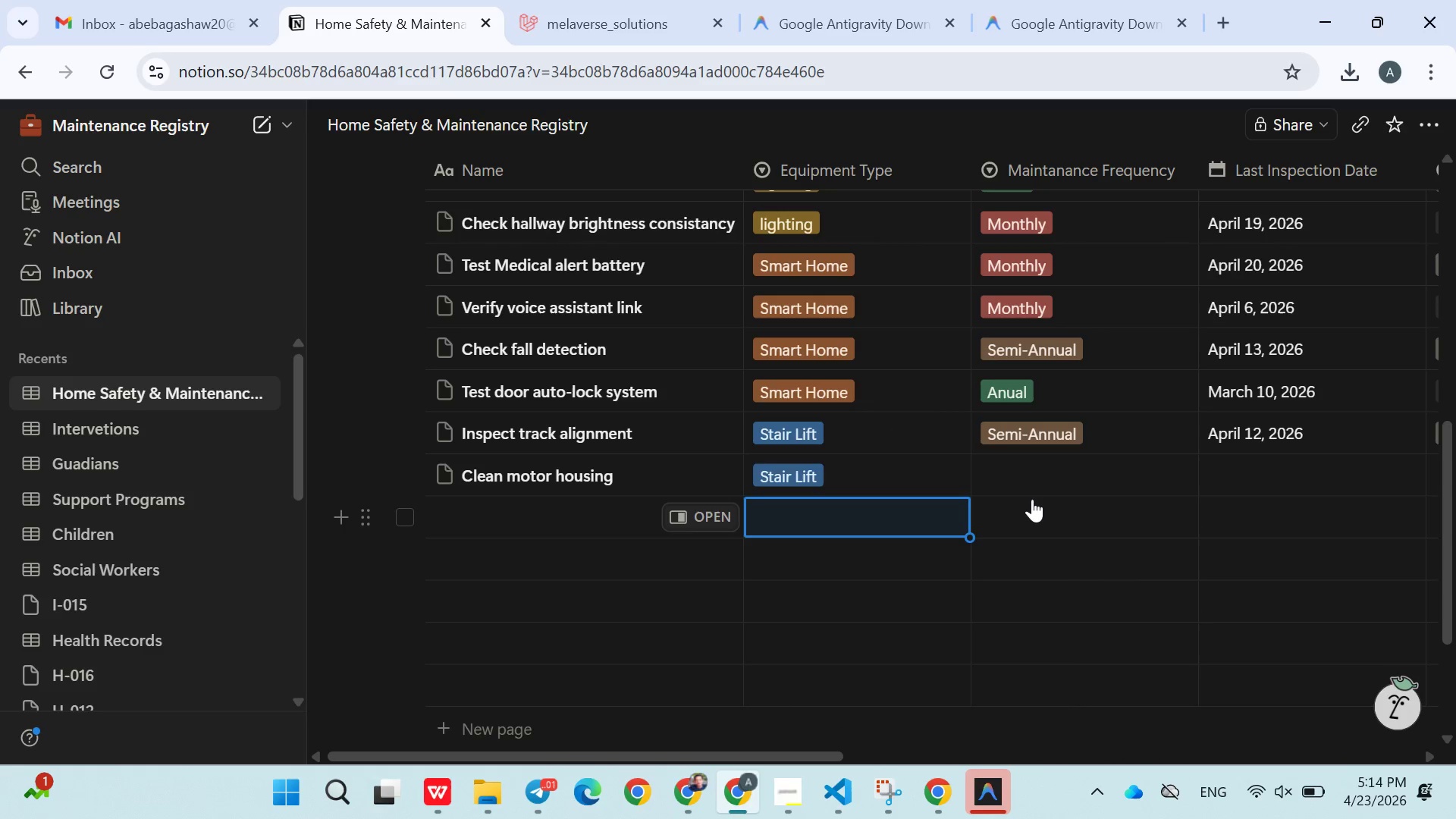 
left_click([1035, 501])
 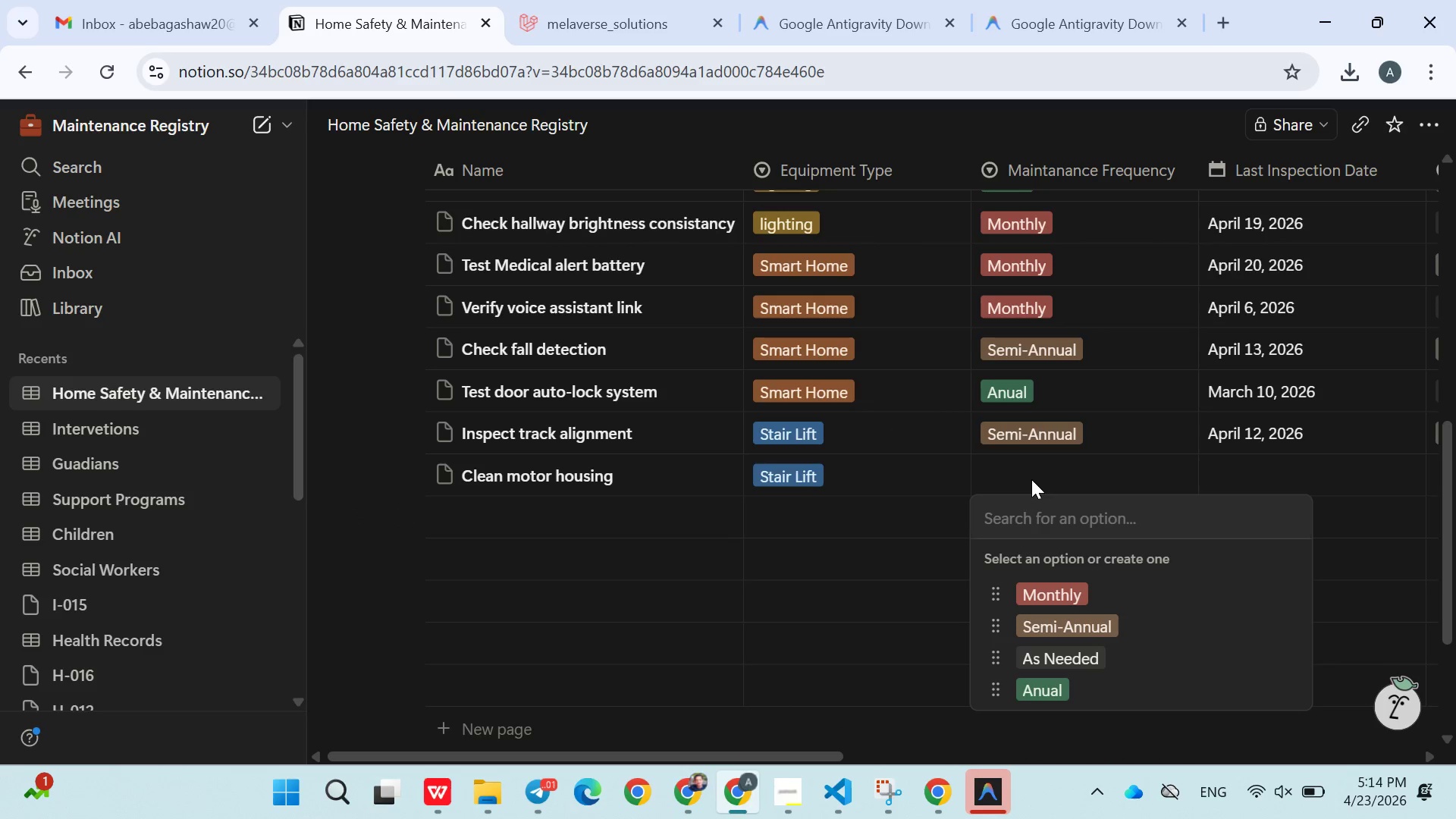 
double_click([1031, 469])
 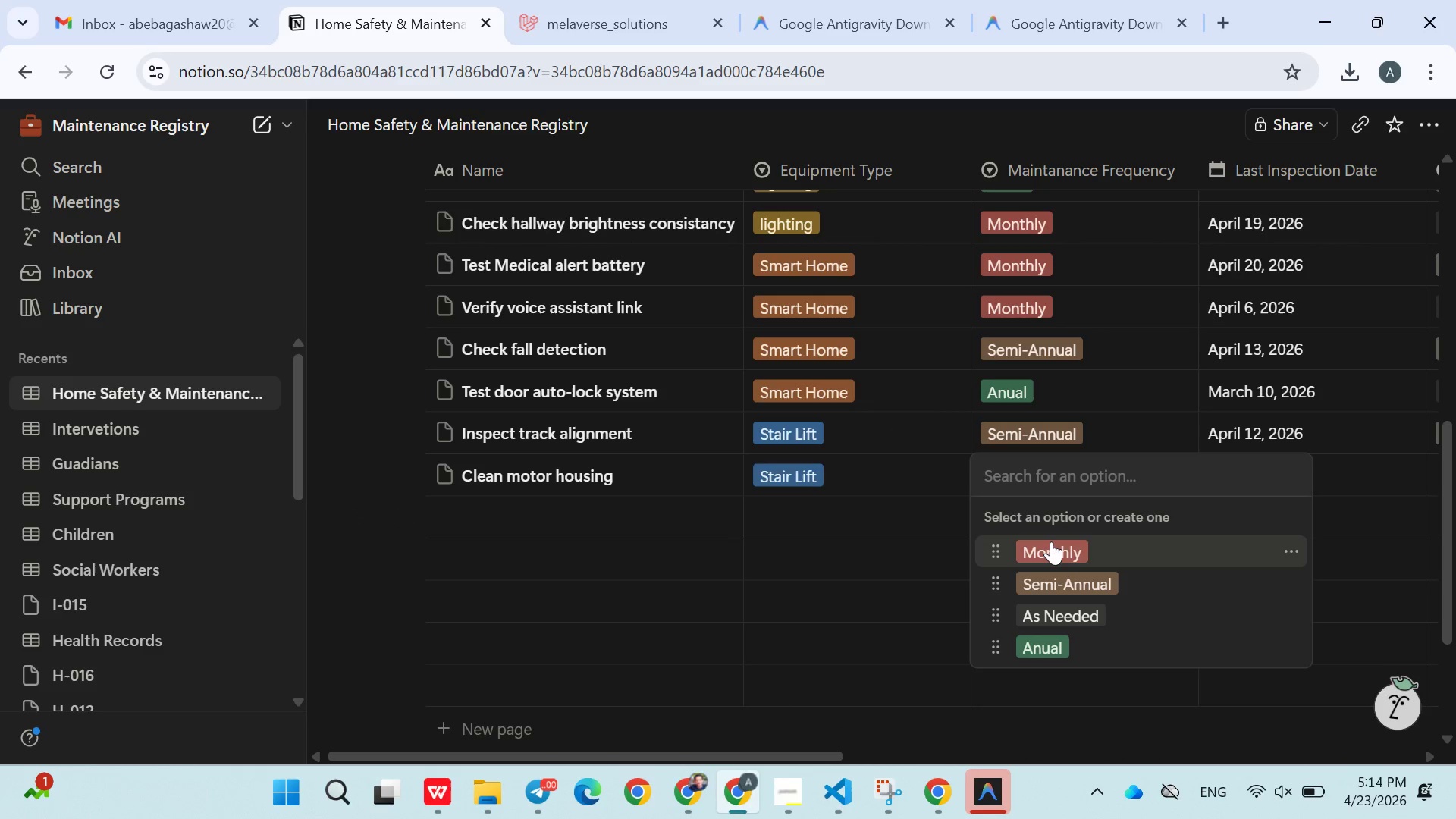 
left_click([1051, 541])
 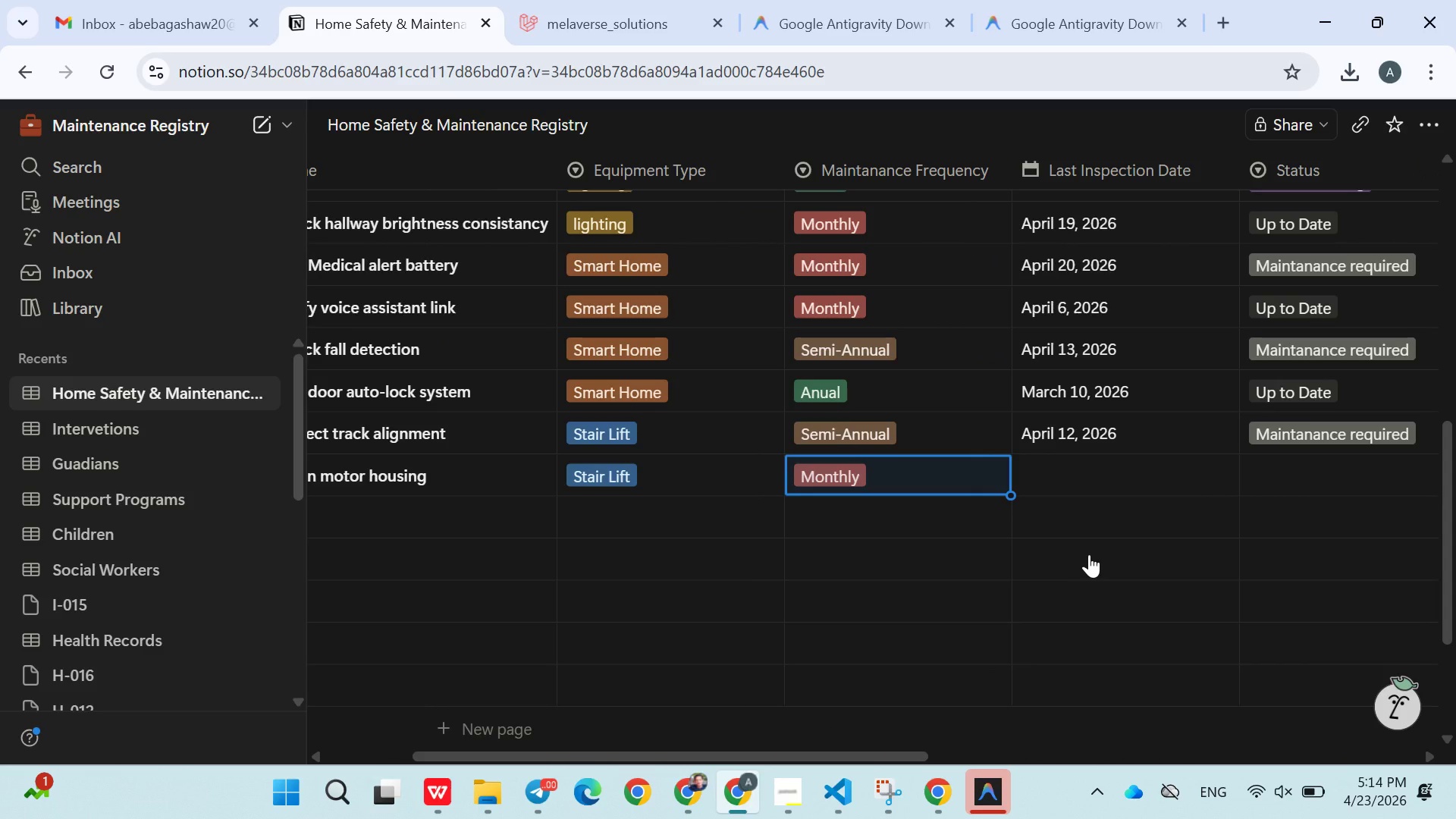 
left_click([1069, 479])
 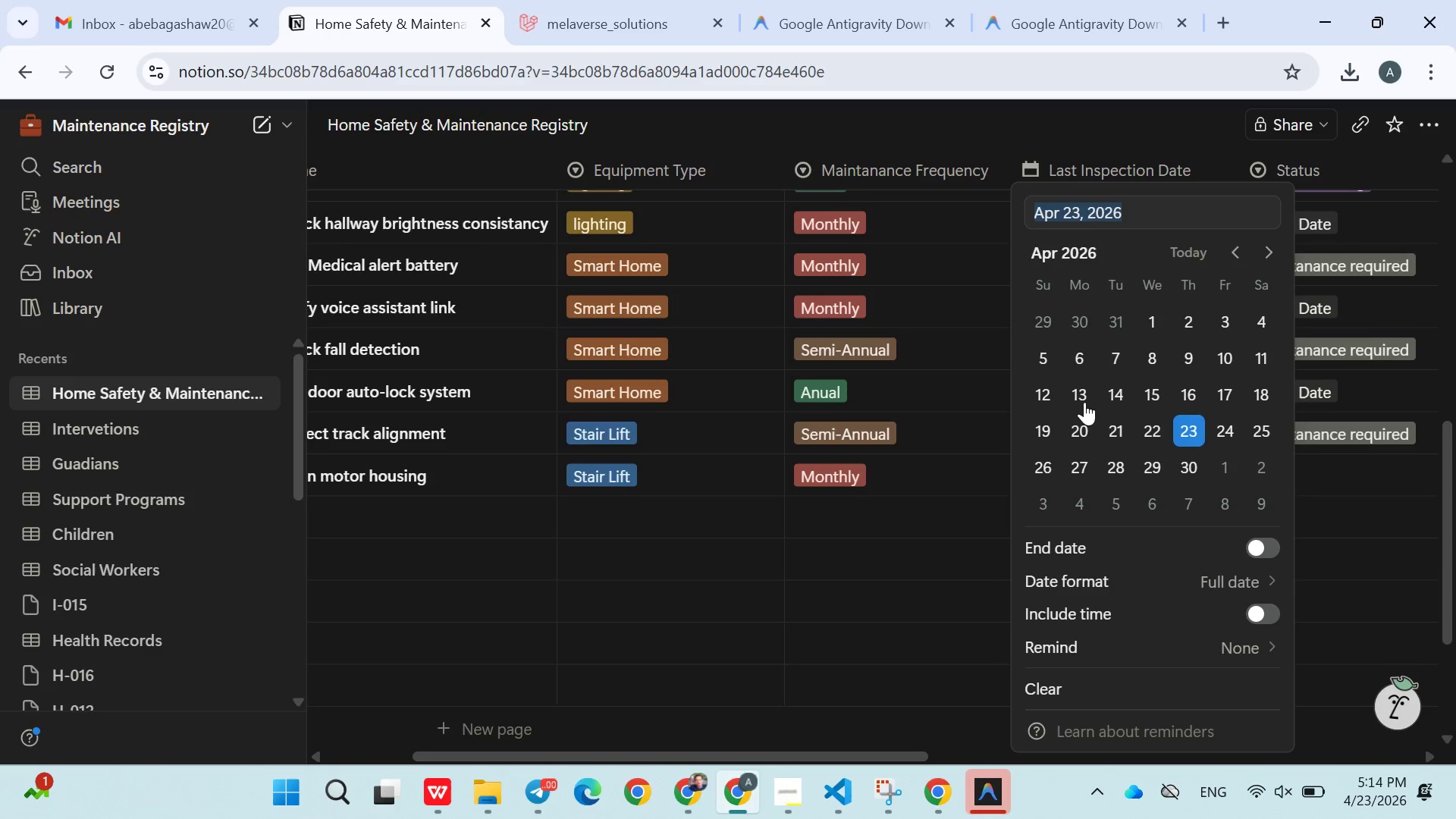 
left_click([1084, 399])
 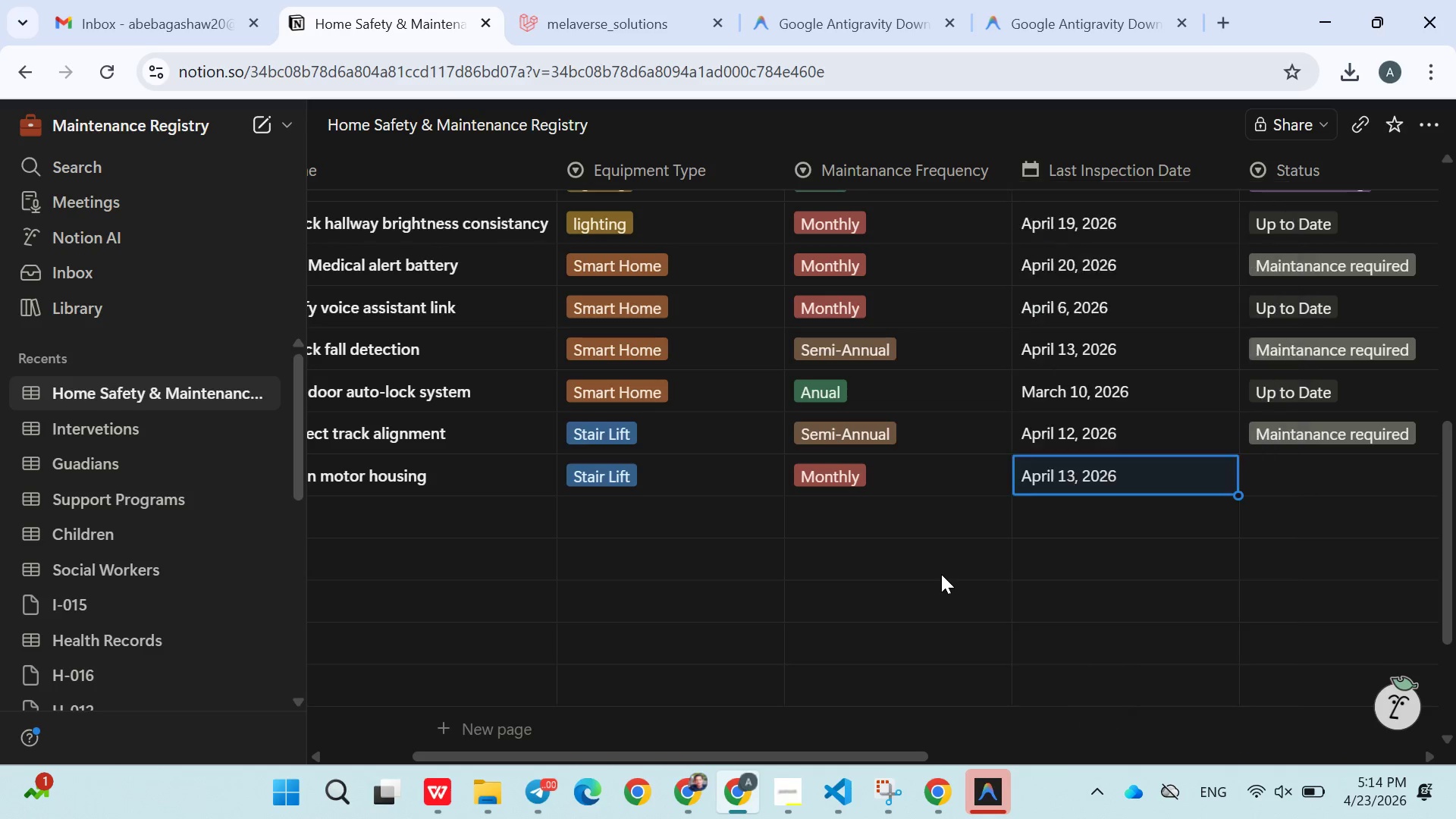 
left_click([941, 574])
 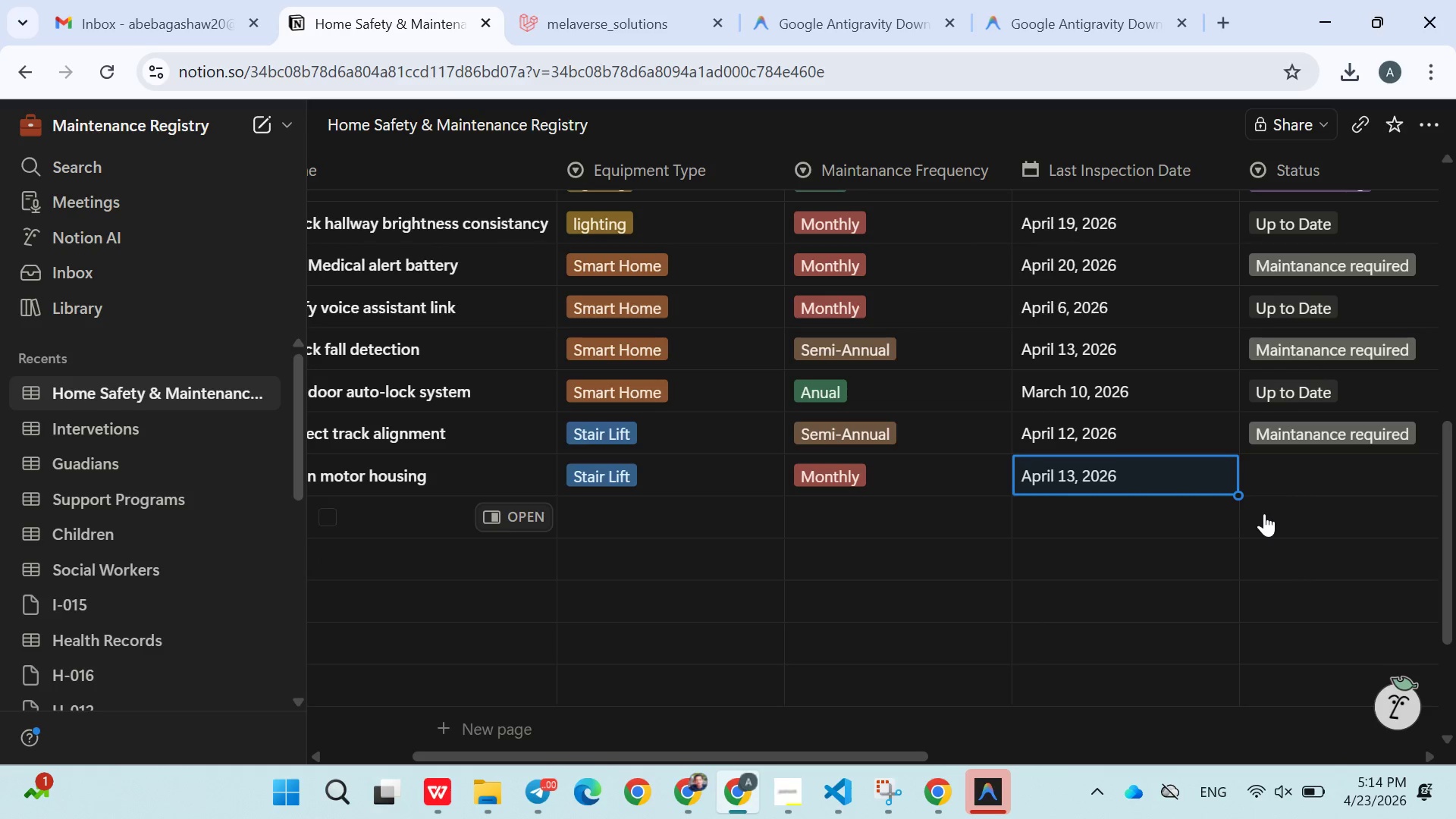 
left_click([1282, 474])
 